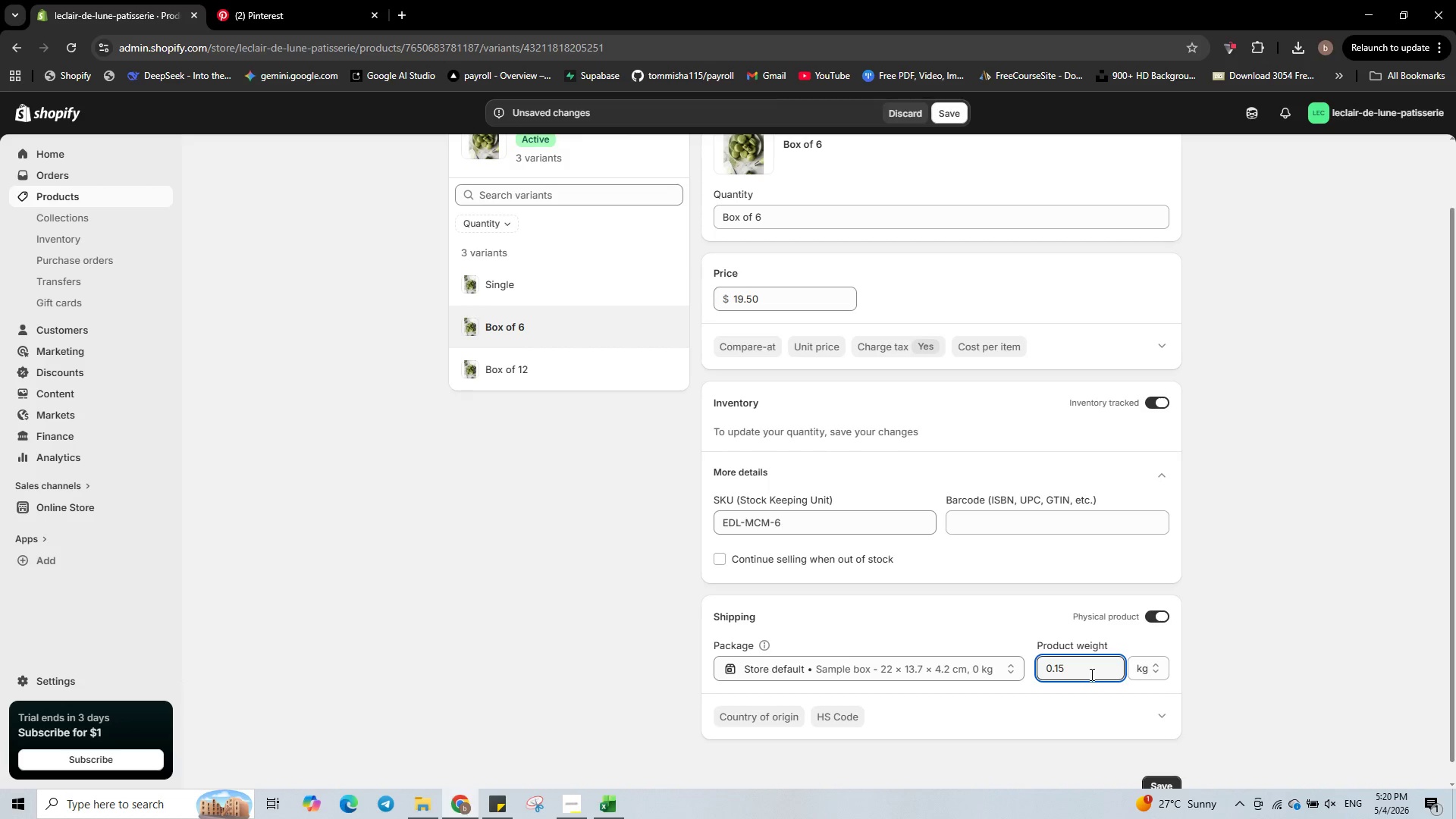 
key(Numpad0)
 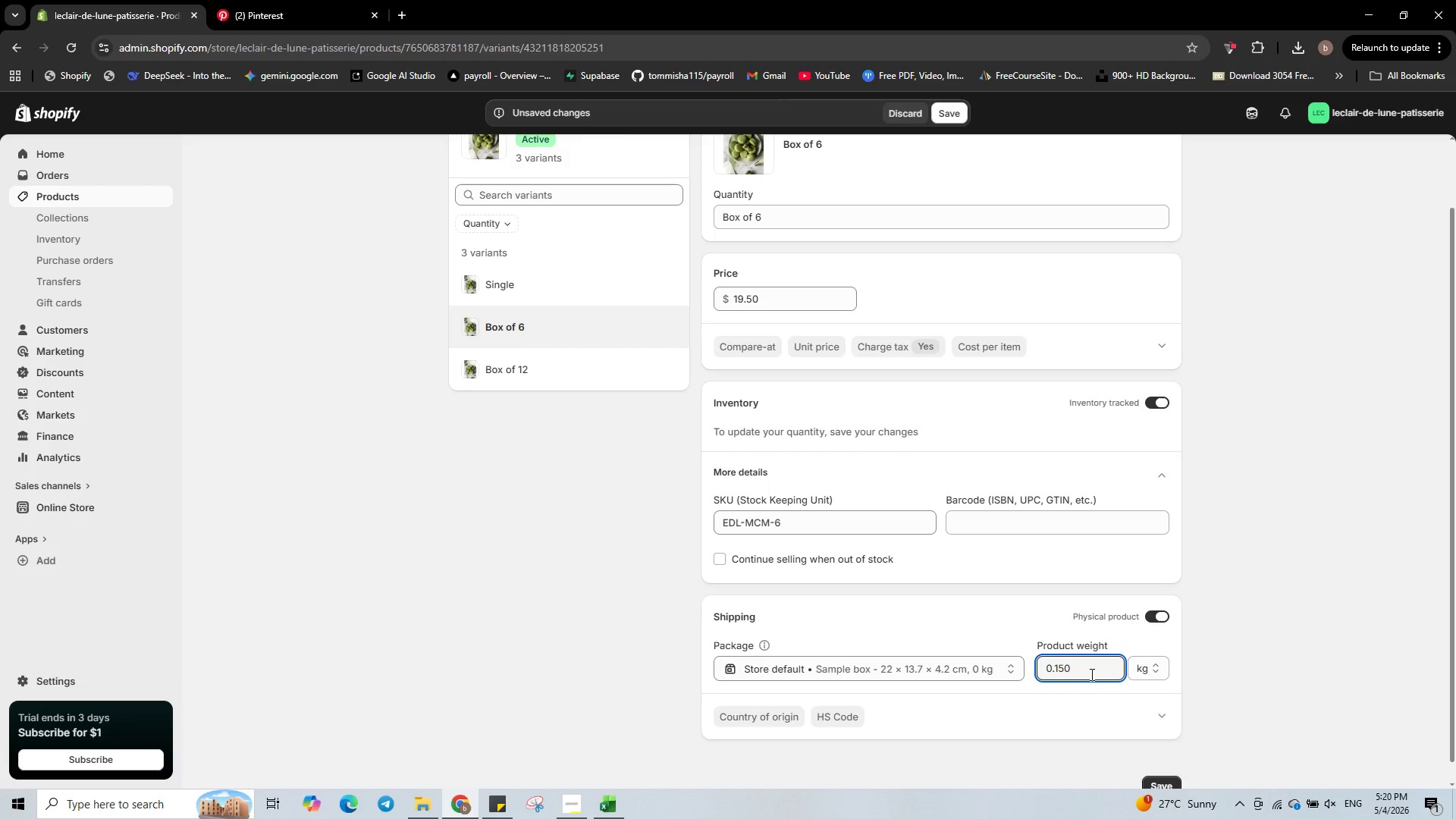 
scroll: coordinate [1090, 674], scroll_direction: down, amount: 1.0
 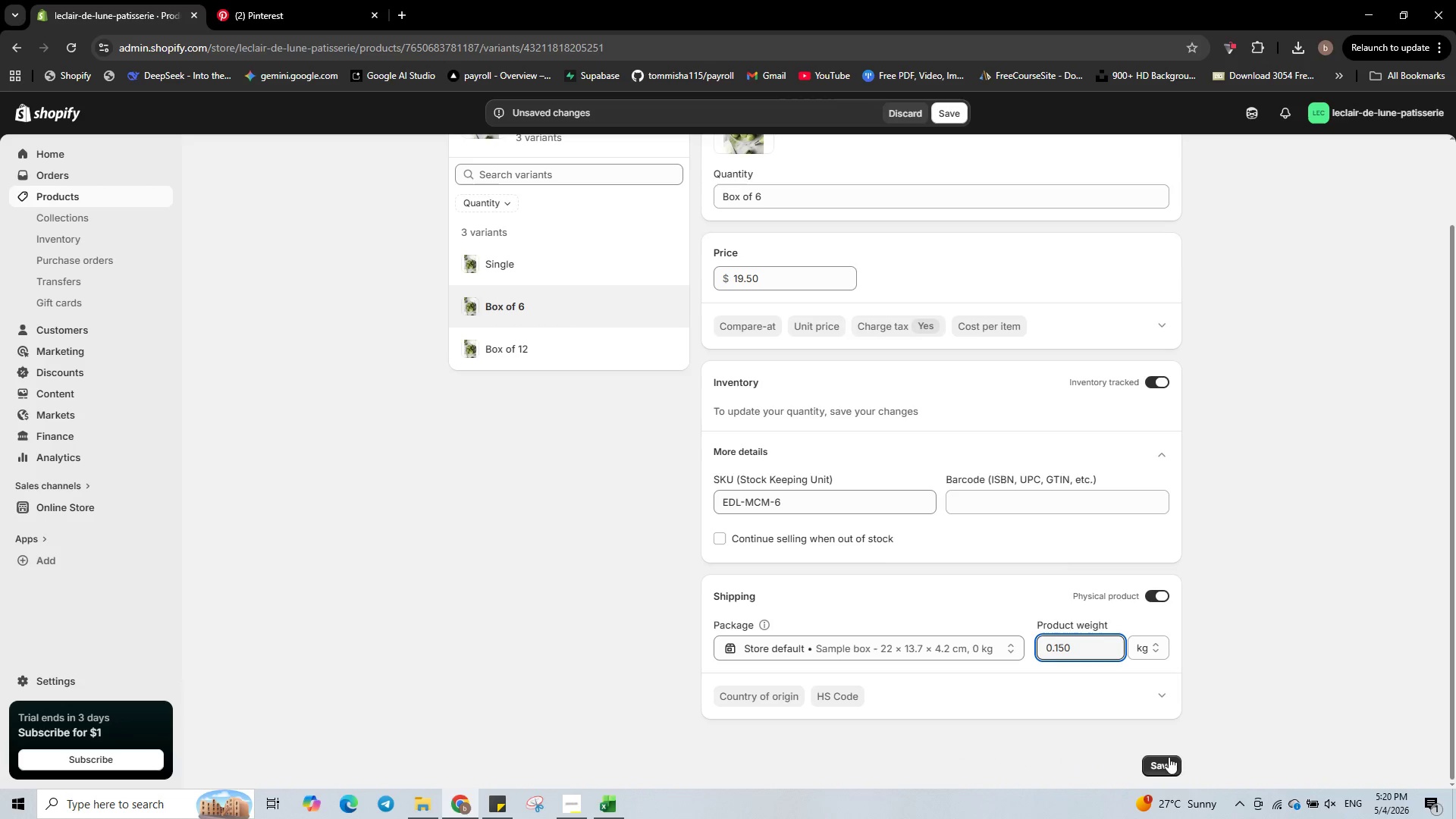 
left_click([1170, 769])
 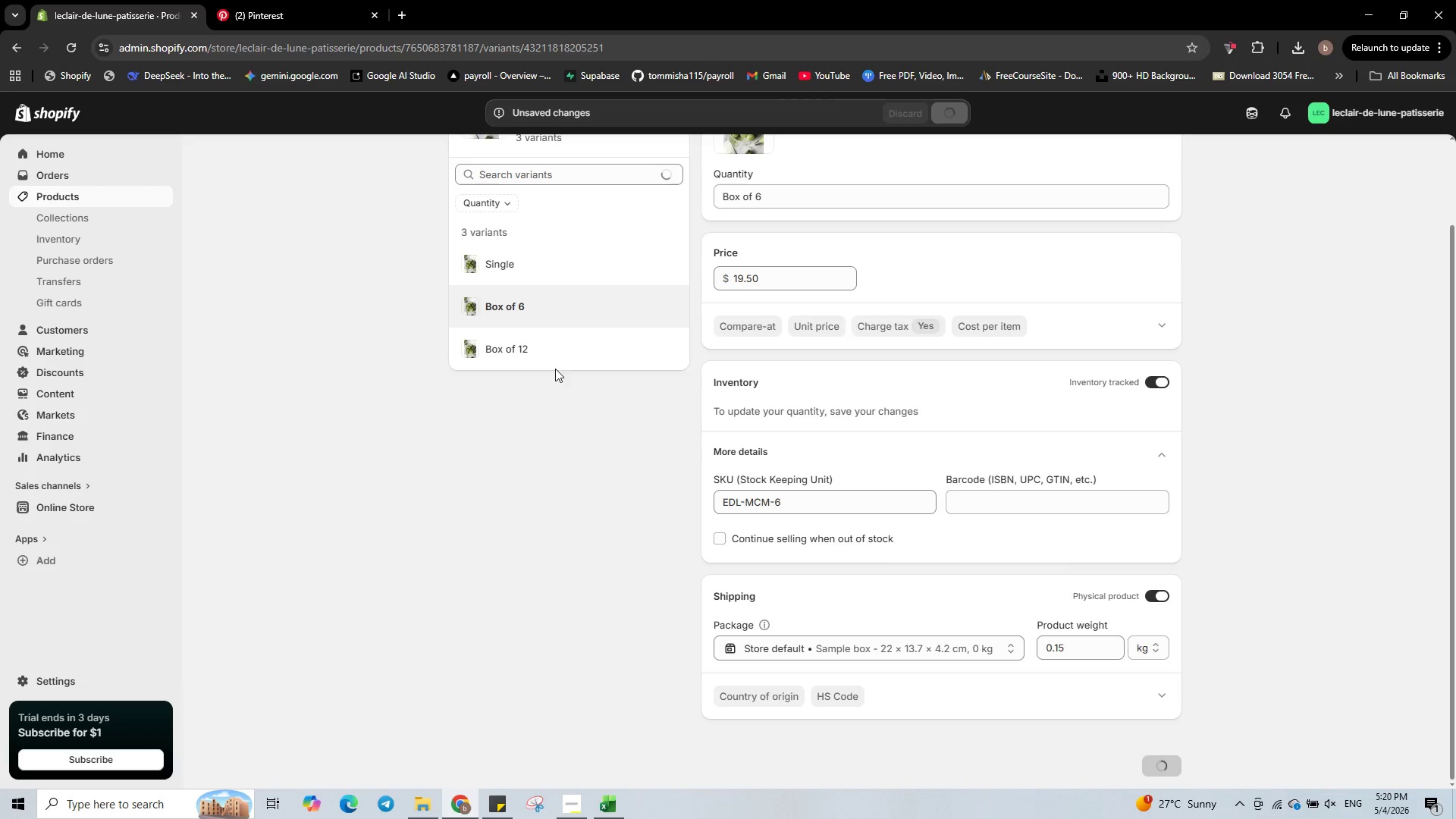 
left_click([554, 356])
 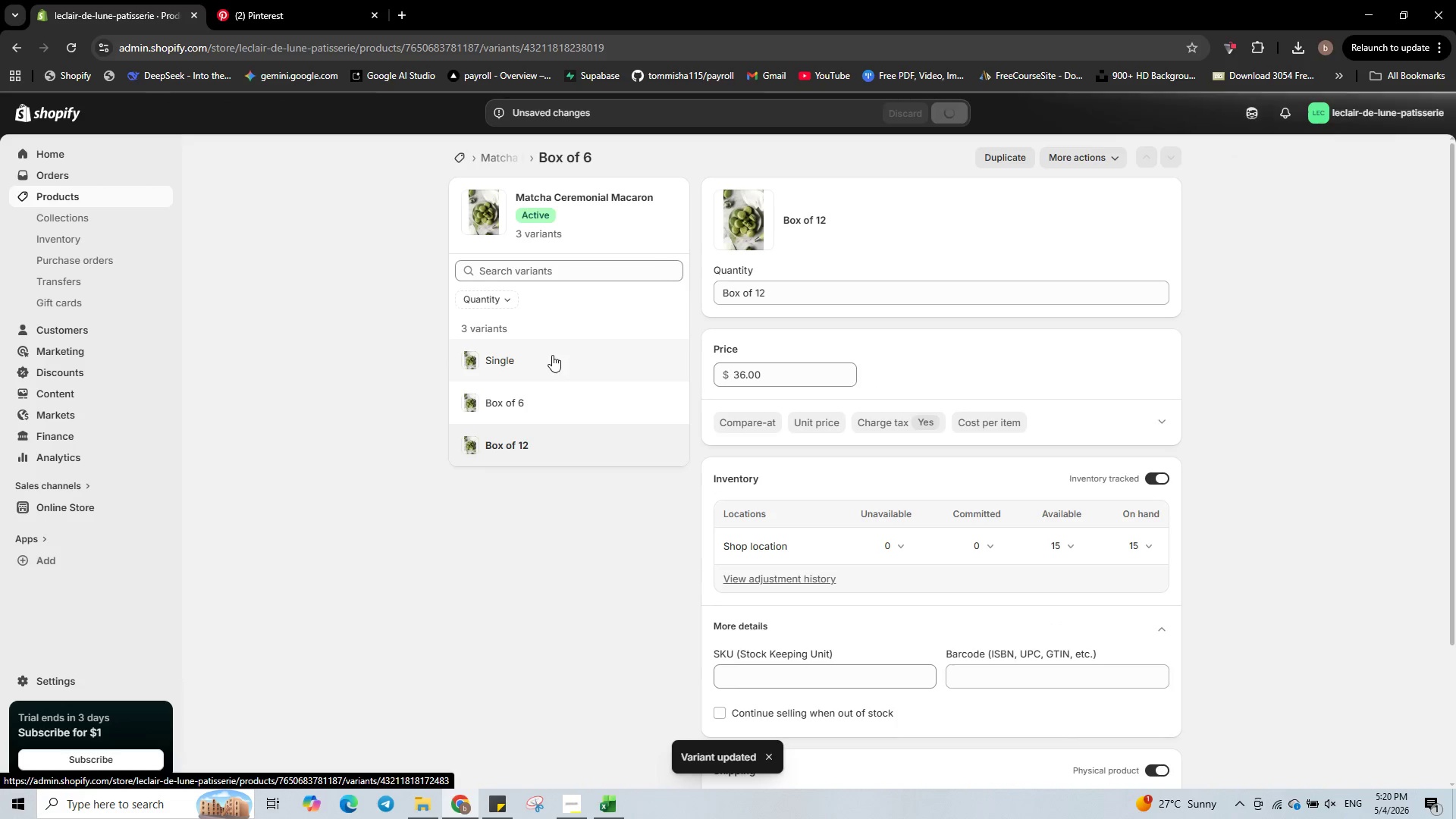 
scroll: coordinate [800, 518], scroll_direction: down, amount: 1.0
 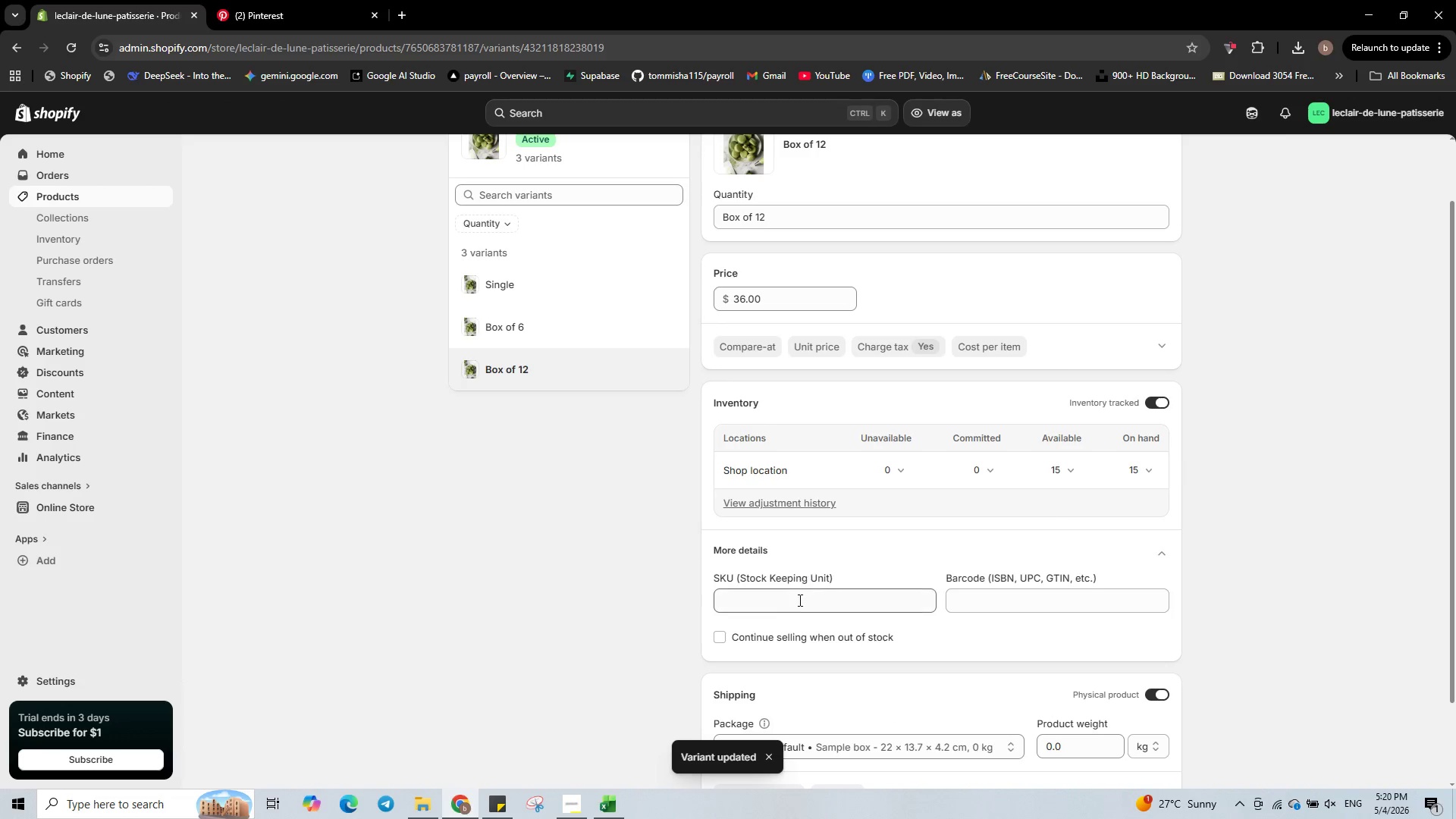 
left_click([799, 601])
 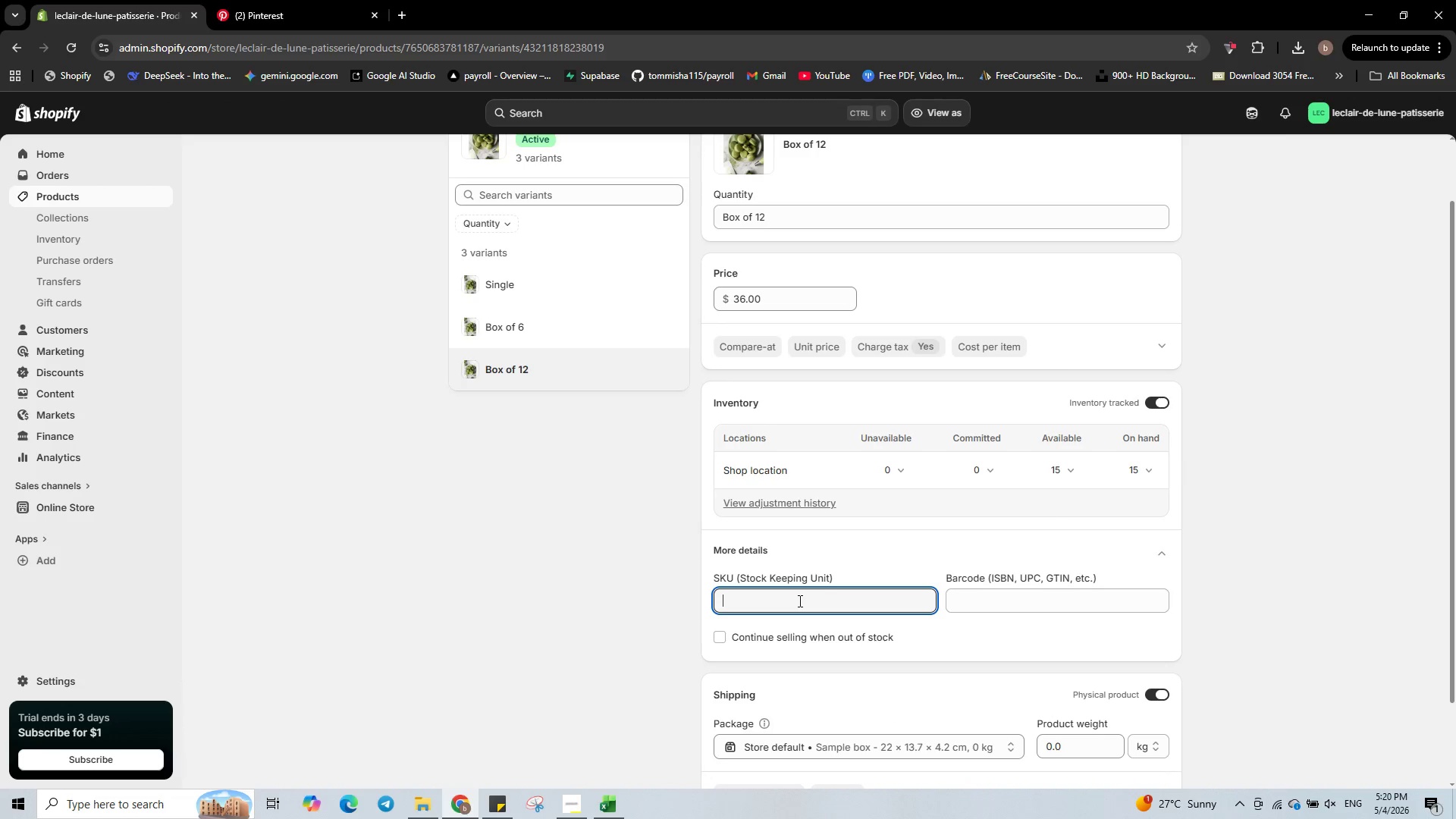 
type(EDL-MCM-12)
 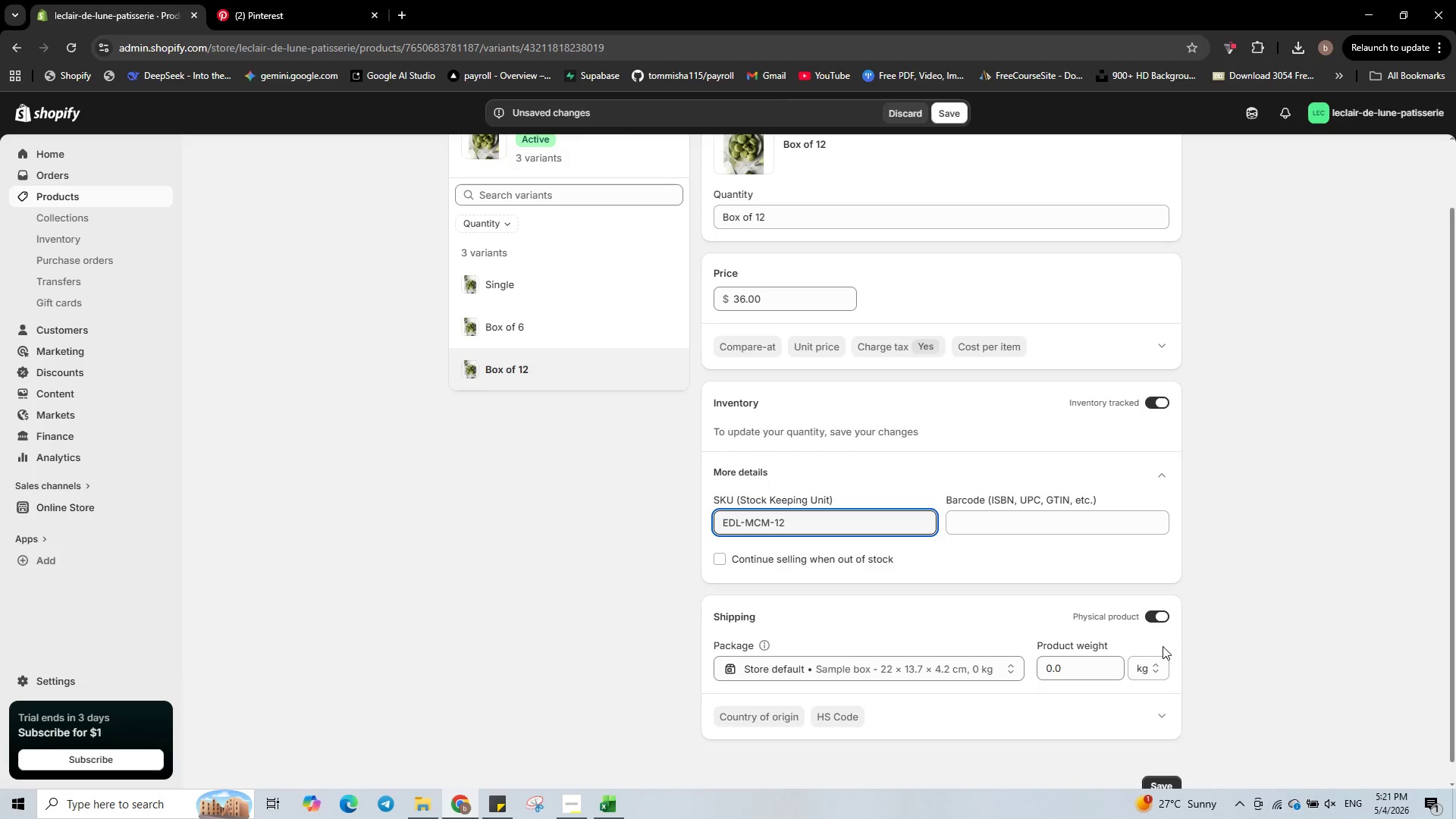 
left_click([1090, 659])
 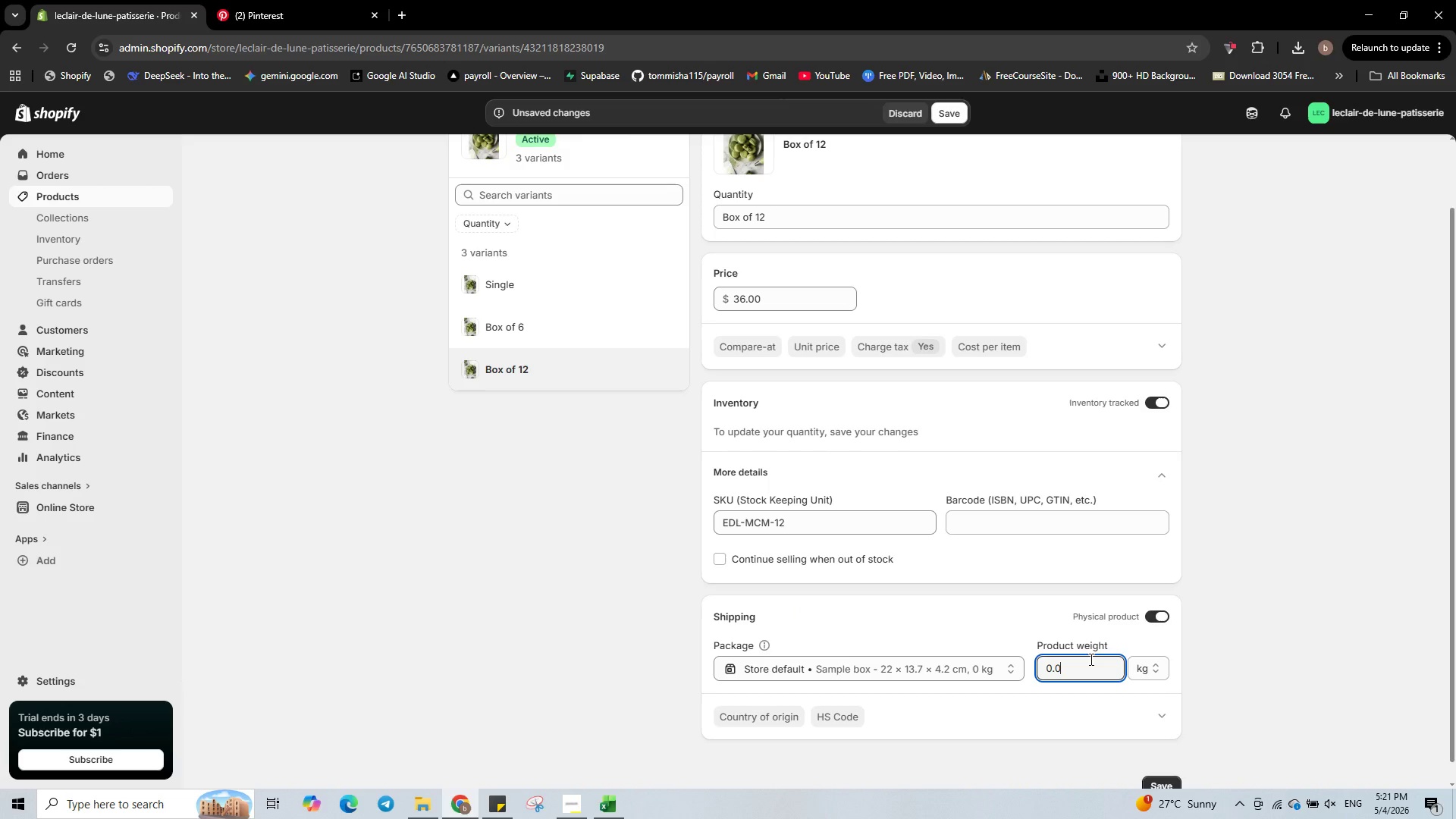 
key(Backspace)
 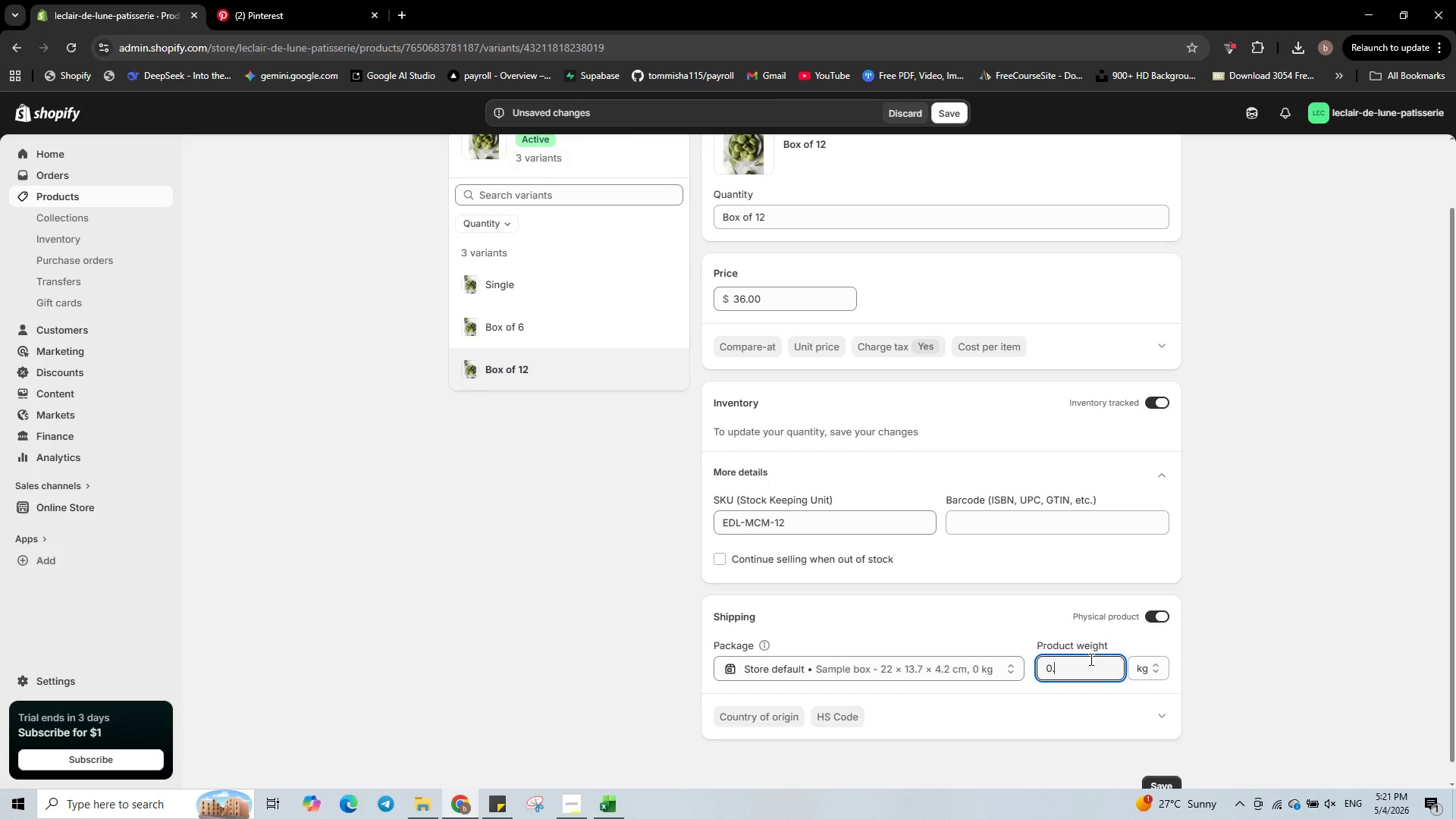 
key(Numpad3)
 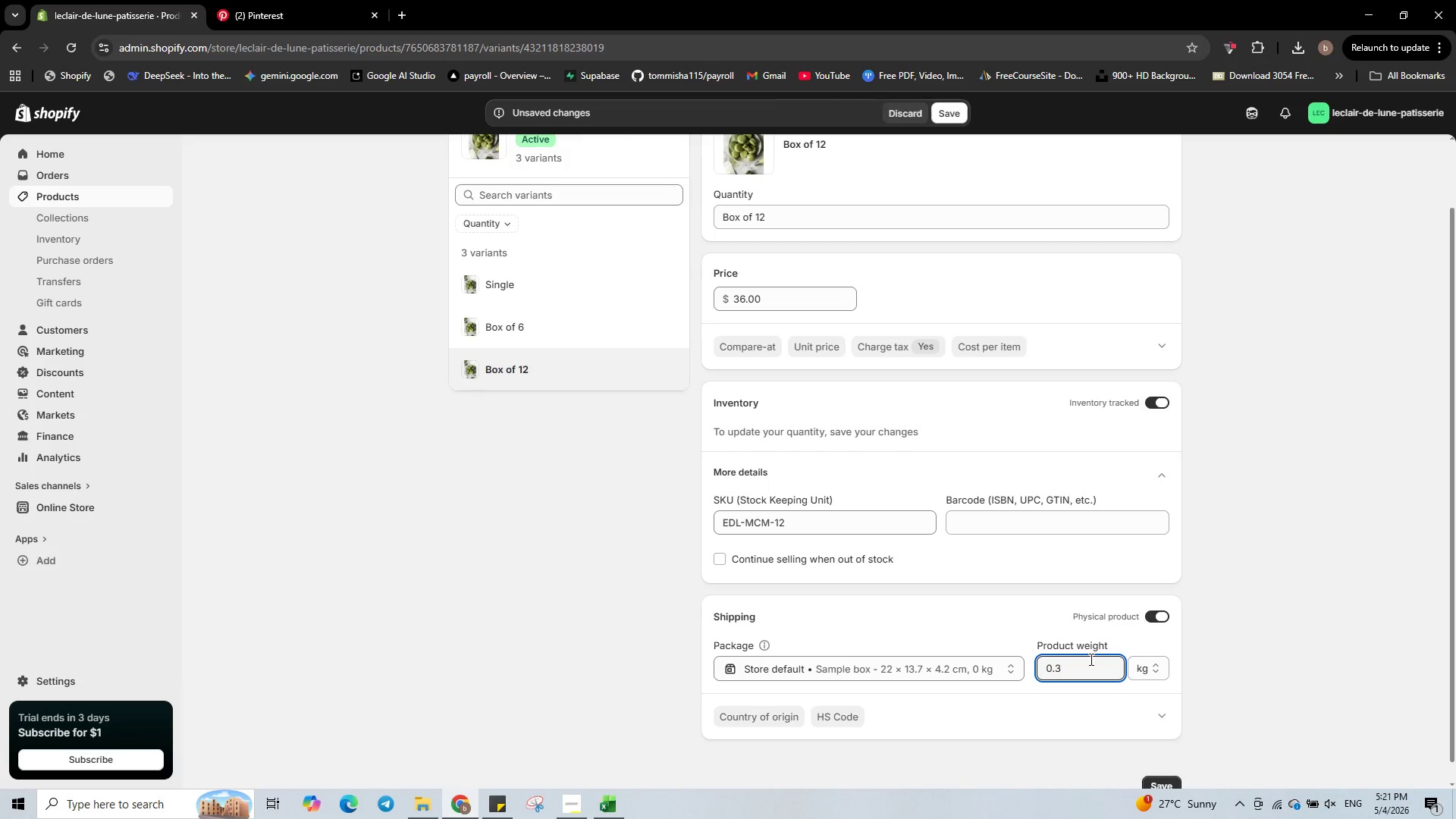 
scroll: coordinate [1090, 659], scroll_direction: down, amount: 1.0
 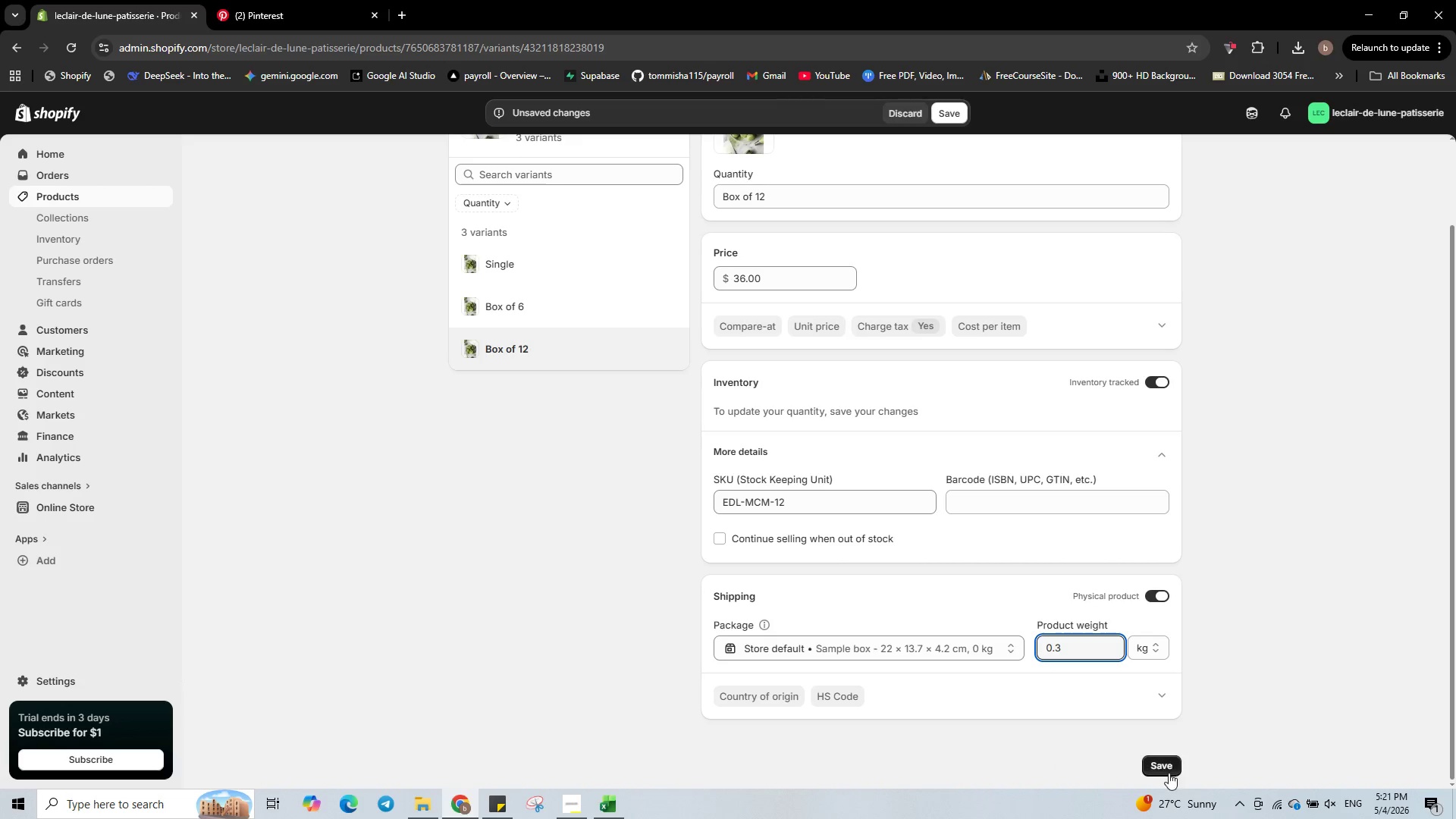 
left_click([1168, 768])
 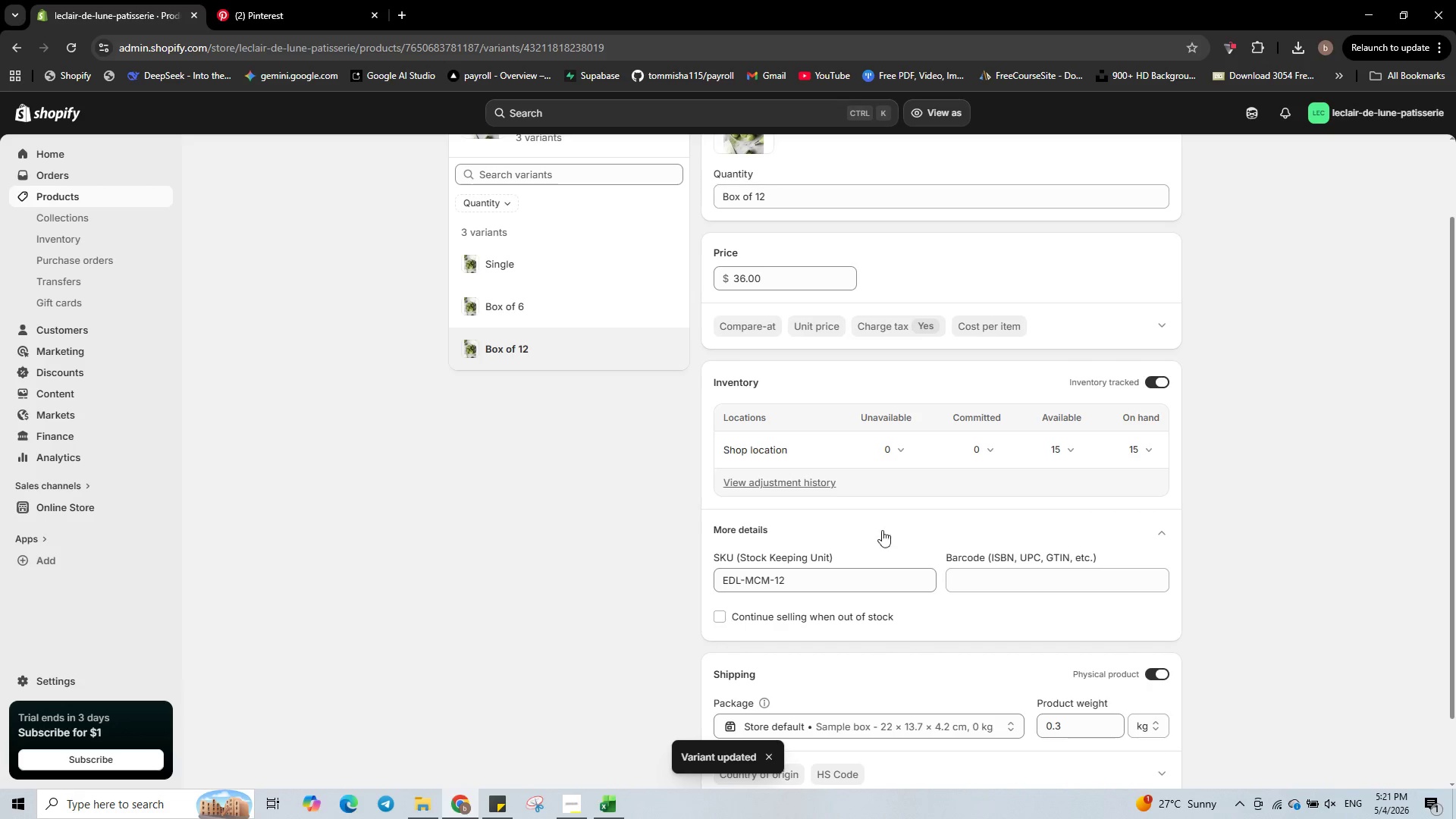 
scroll: coordinate [576, 226], scroll_direction: up, amount: 2.0
 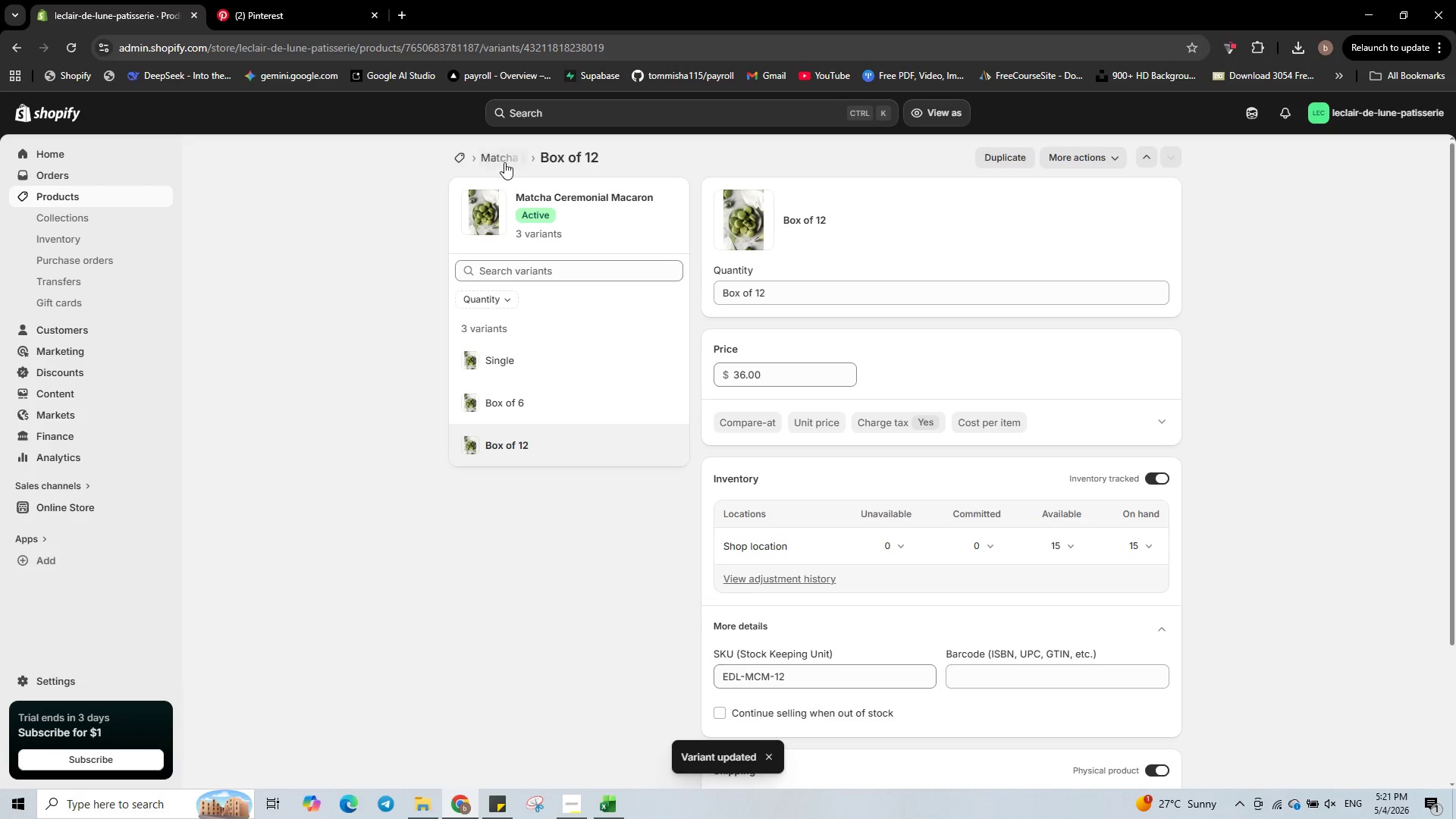 
left_click([500, 160])
 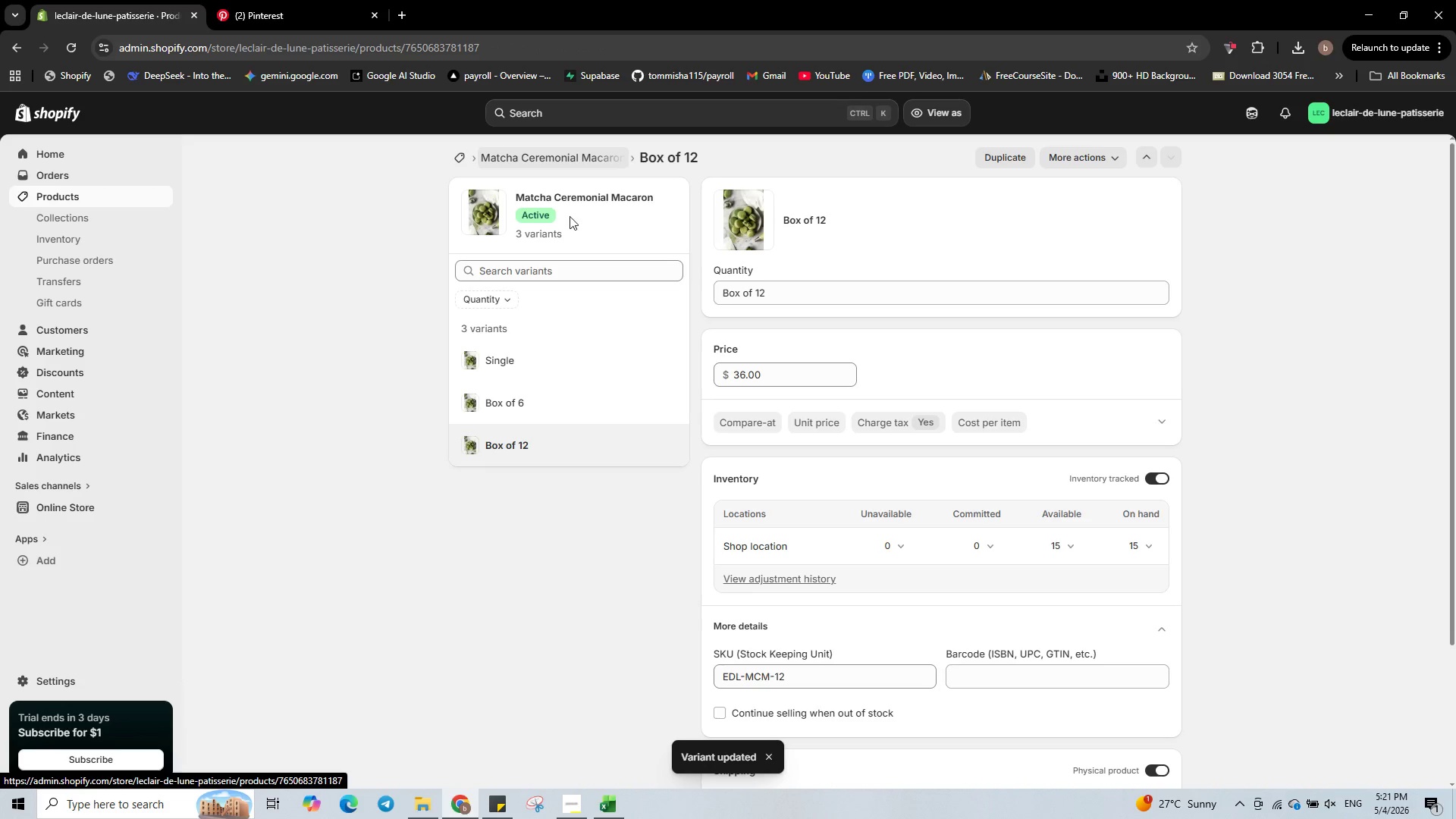 
mouse_move([622, 228])
 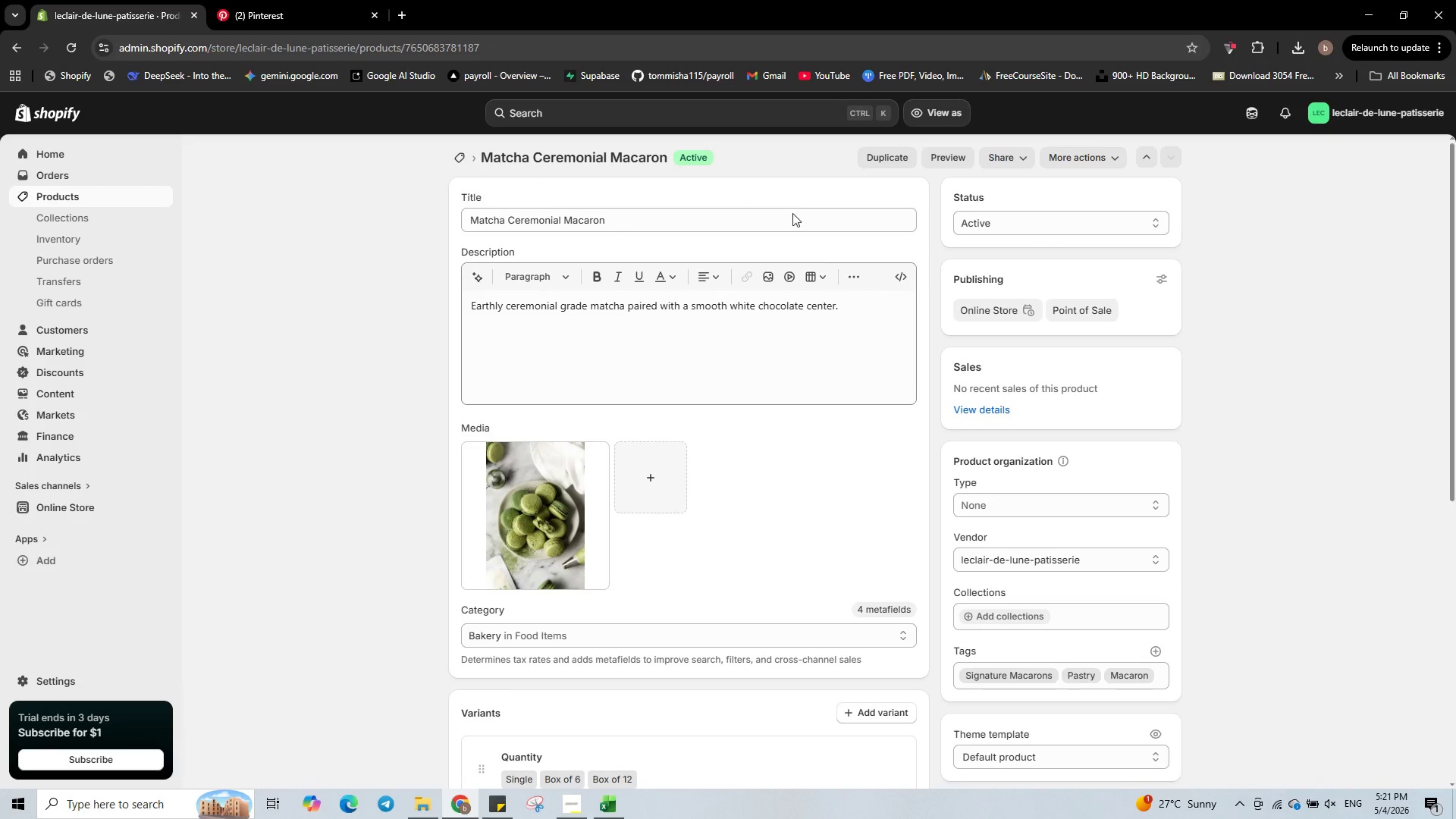 
scroll: coordinate [861, 318], scroll_direction: down, amount: 14.0
 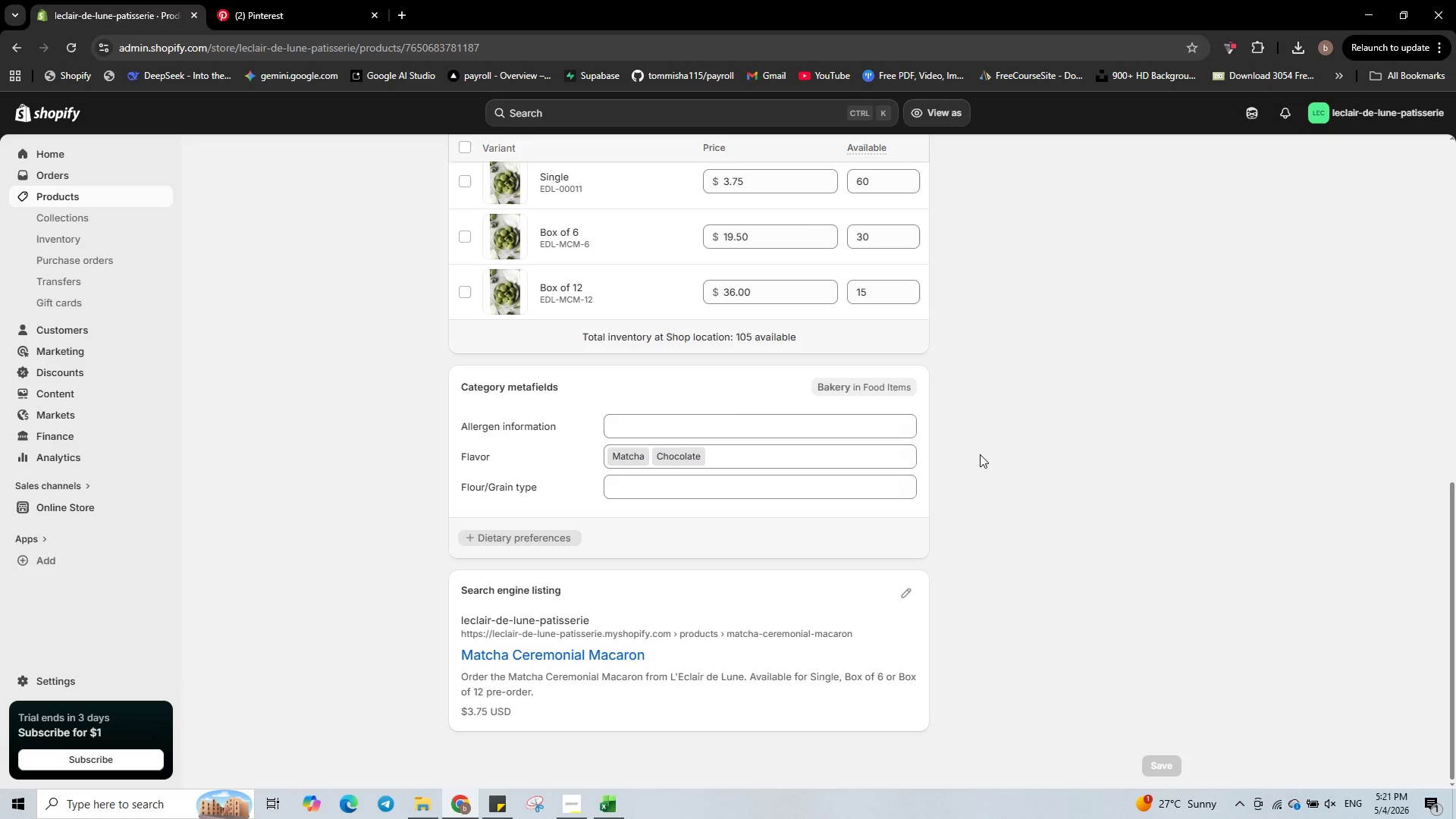 
scroll: coordinate [817, 443], scroll_direction: up, amount: 11.0
 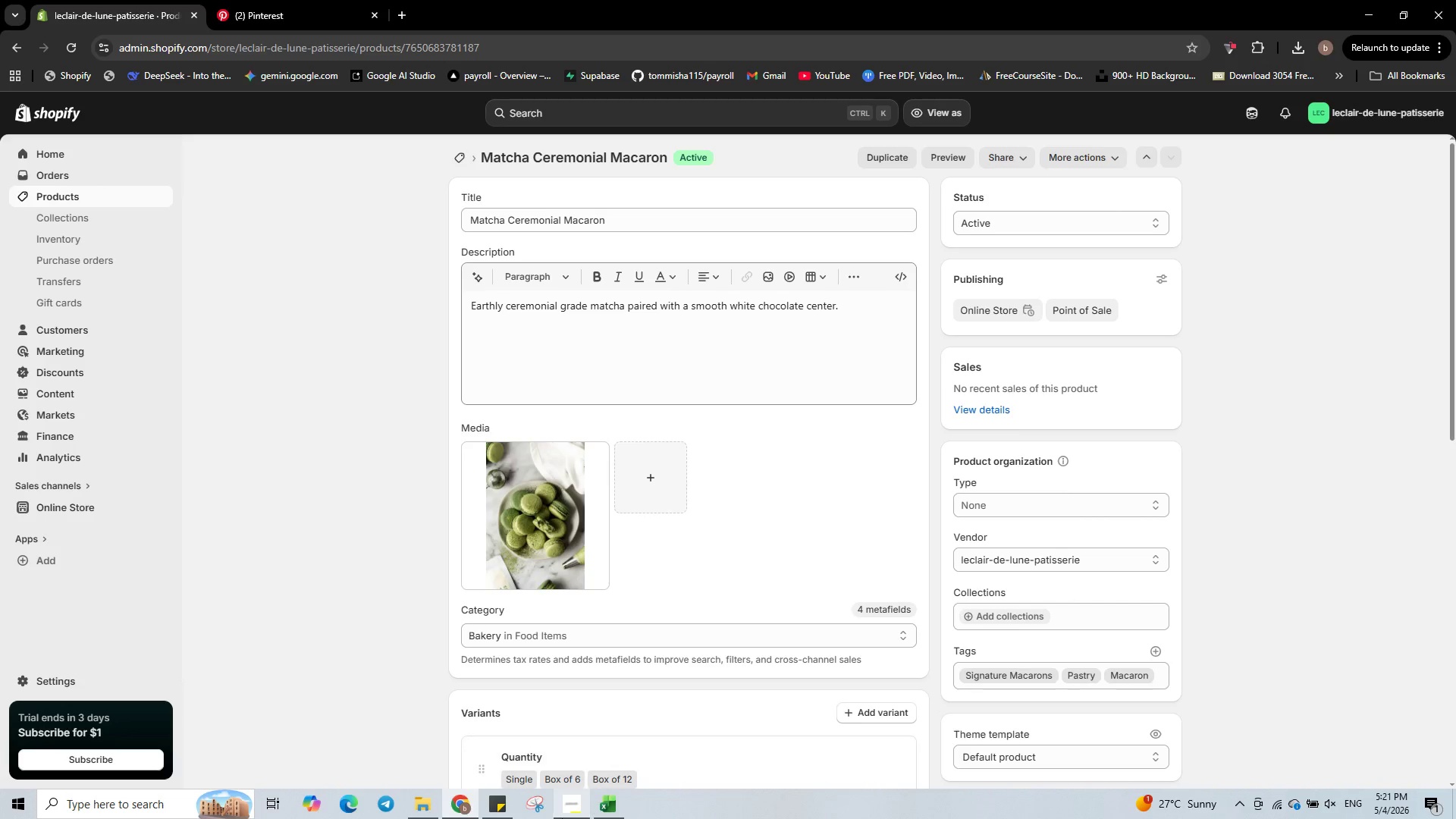 
left_click([595, 807])
 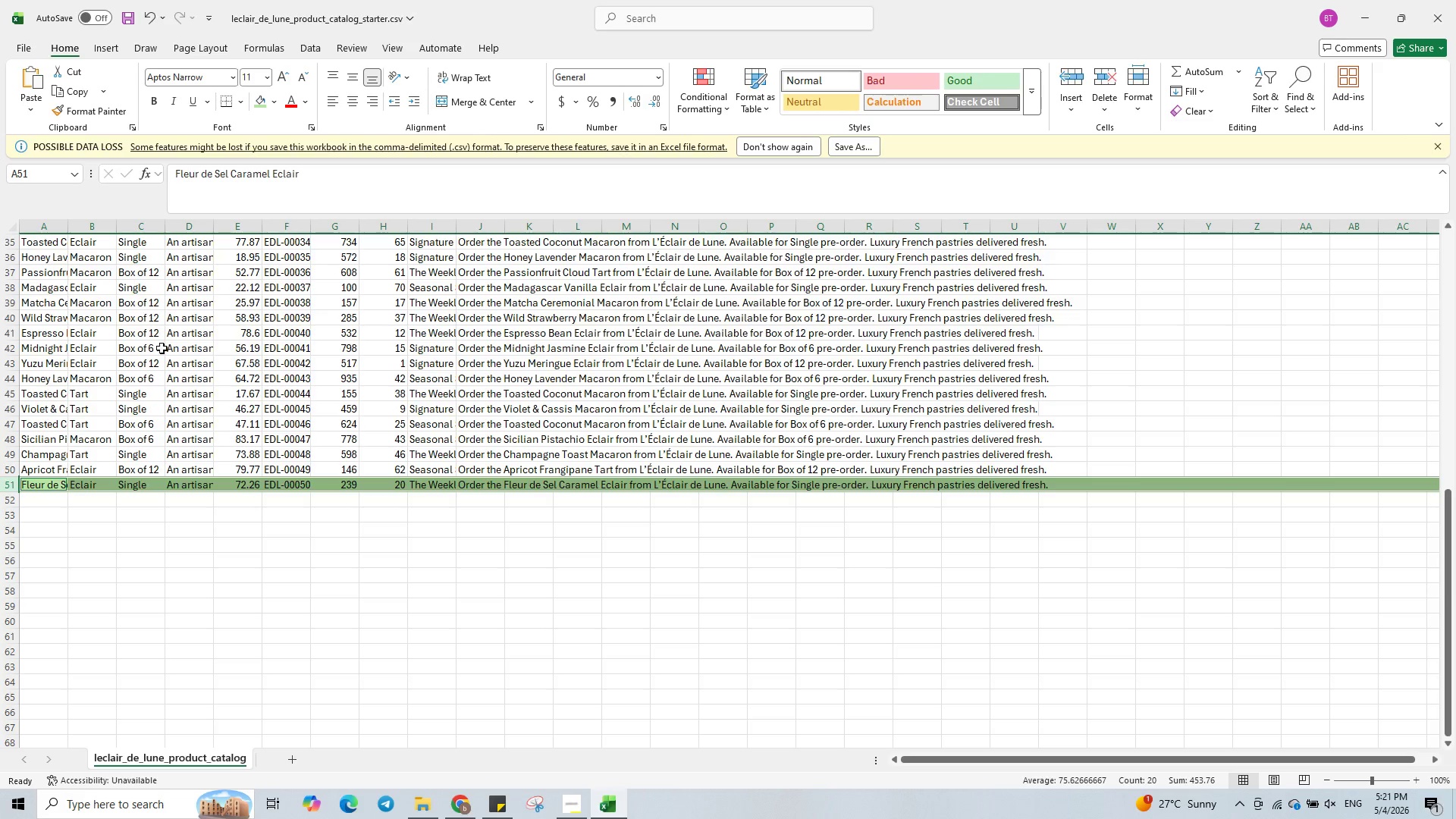 
scroll: coordinate [130, 513], scroll_direction: up, amount: 11.0
 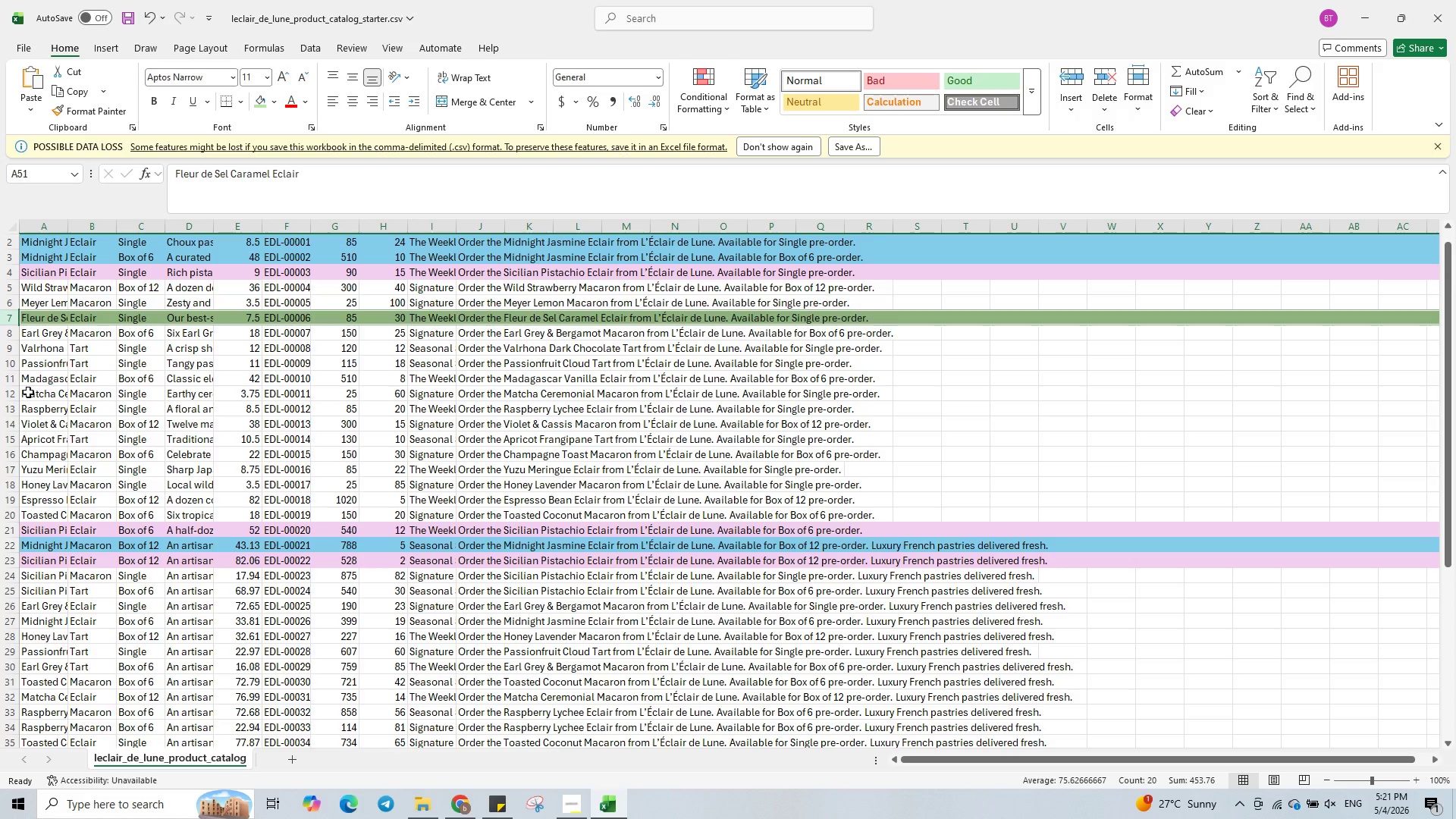 
wait(6.2)
 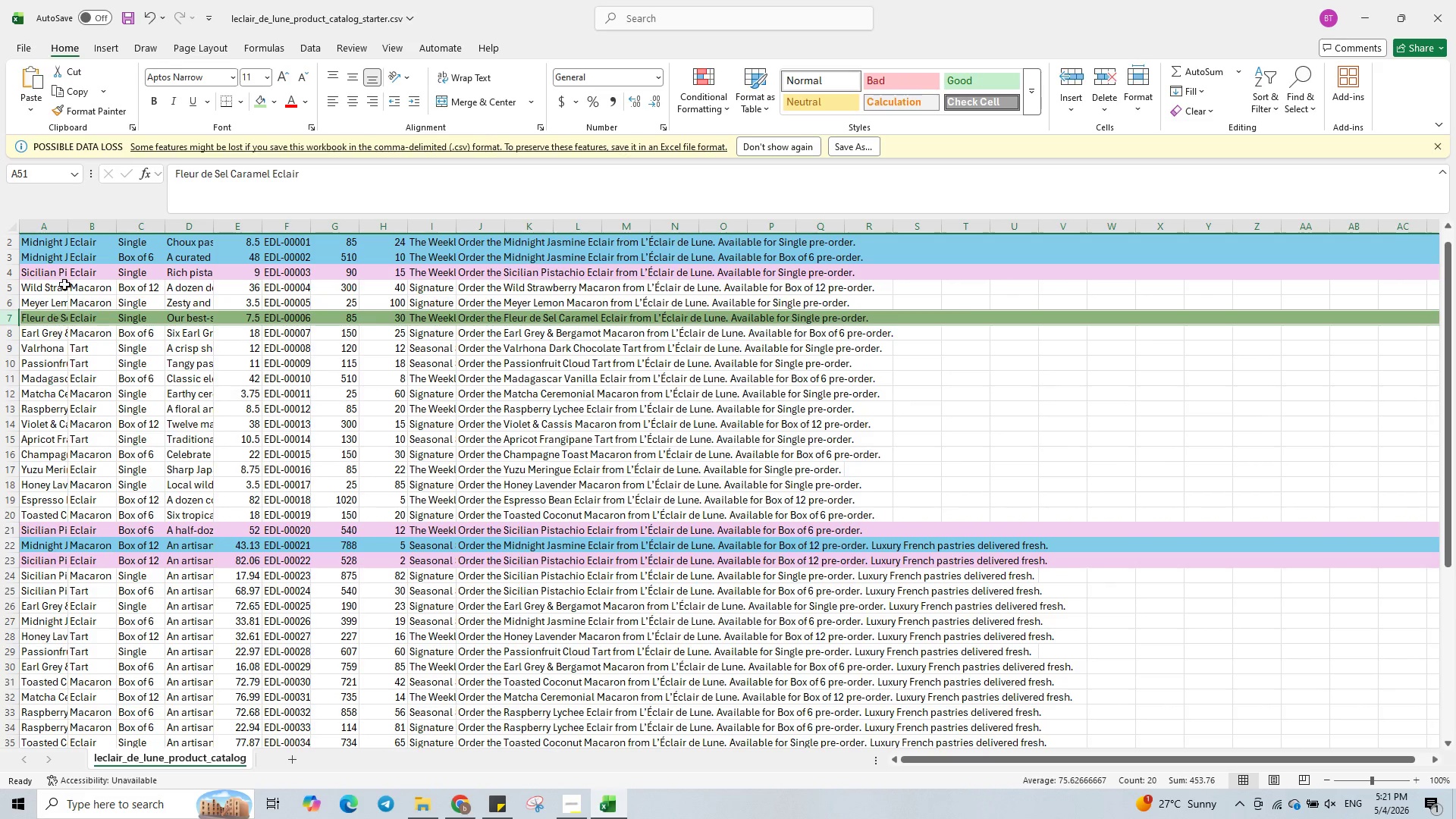 
left_click([8, 396])
 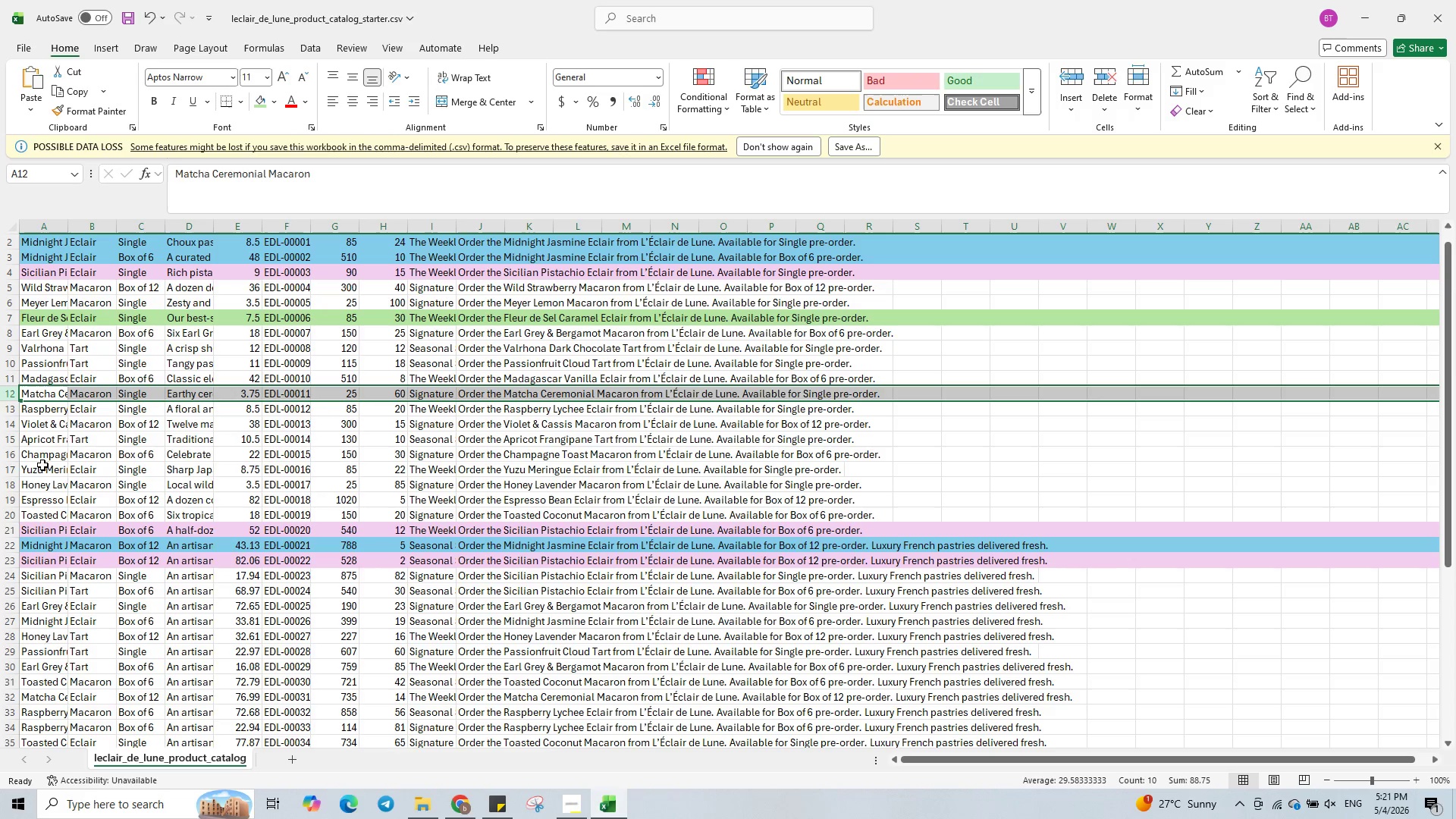 
scroll: coordinate [65, 616], scroll_direction: down, amount: 1.0
 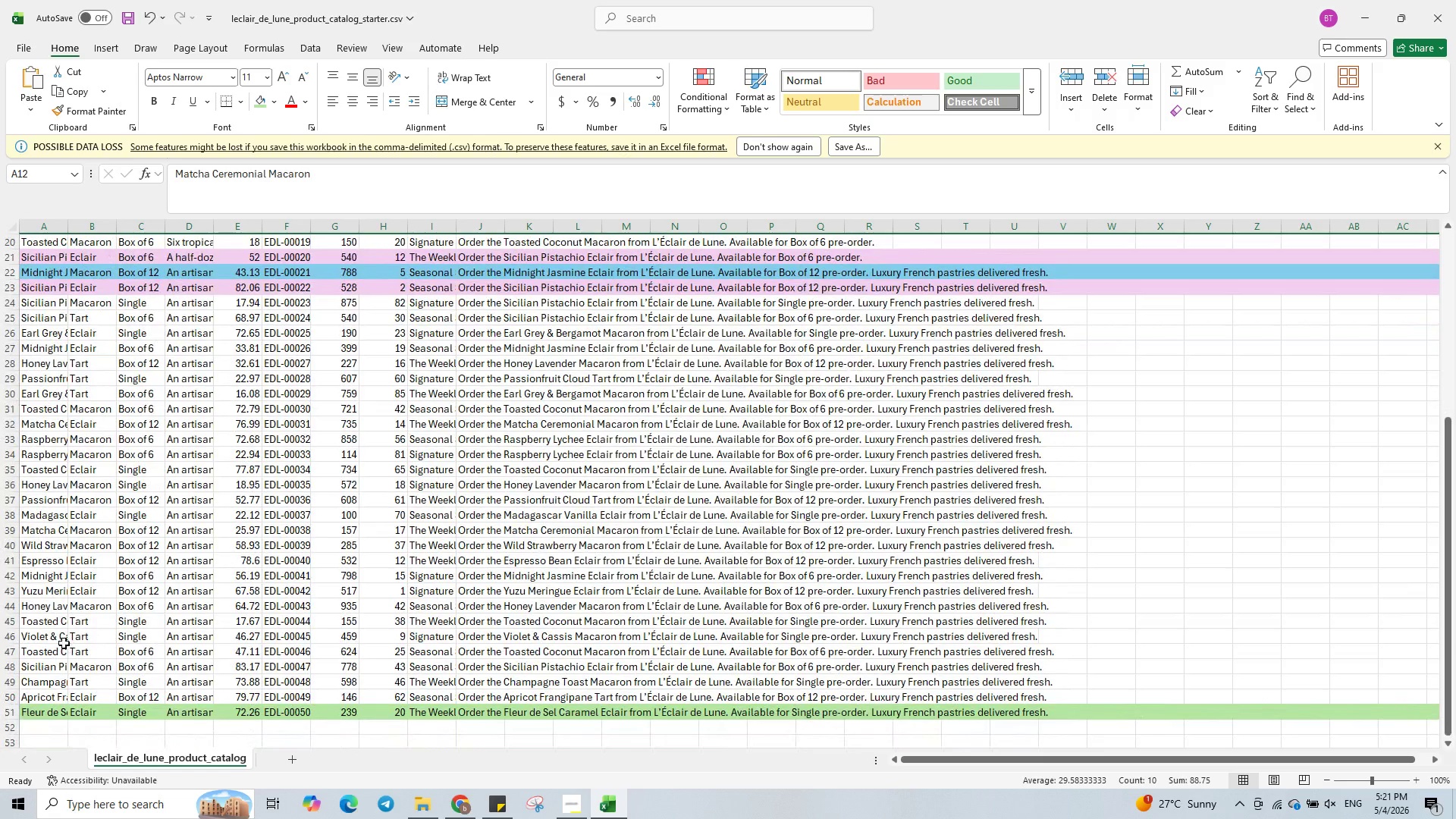 
wait(5.77)
 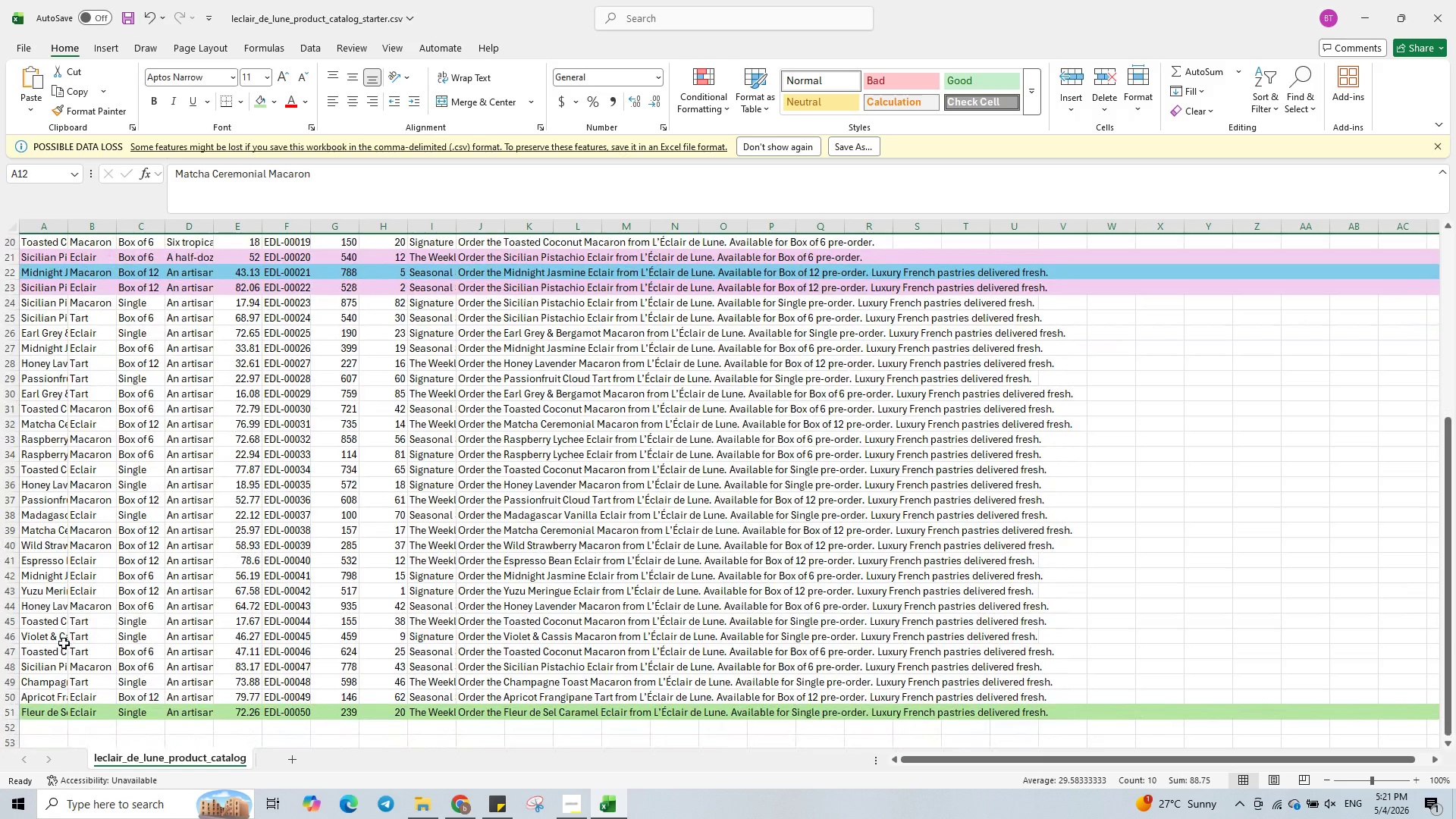 
hold_key(key=ControlLeft, duration=1.86)
left_click([9, 529])
 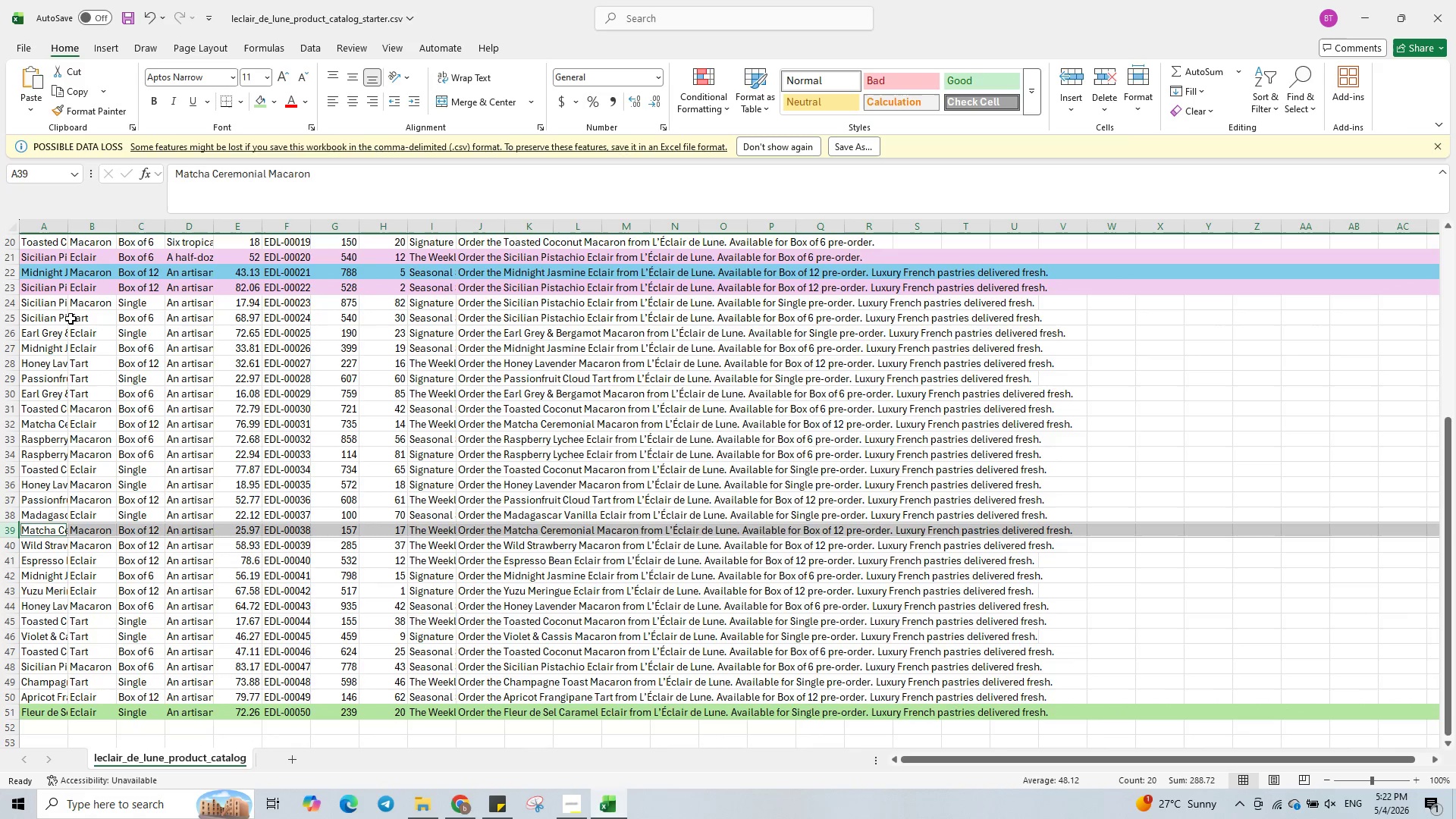 
hold_key(key=ControlLeft, duration=1.36)
 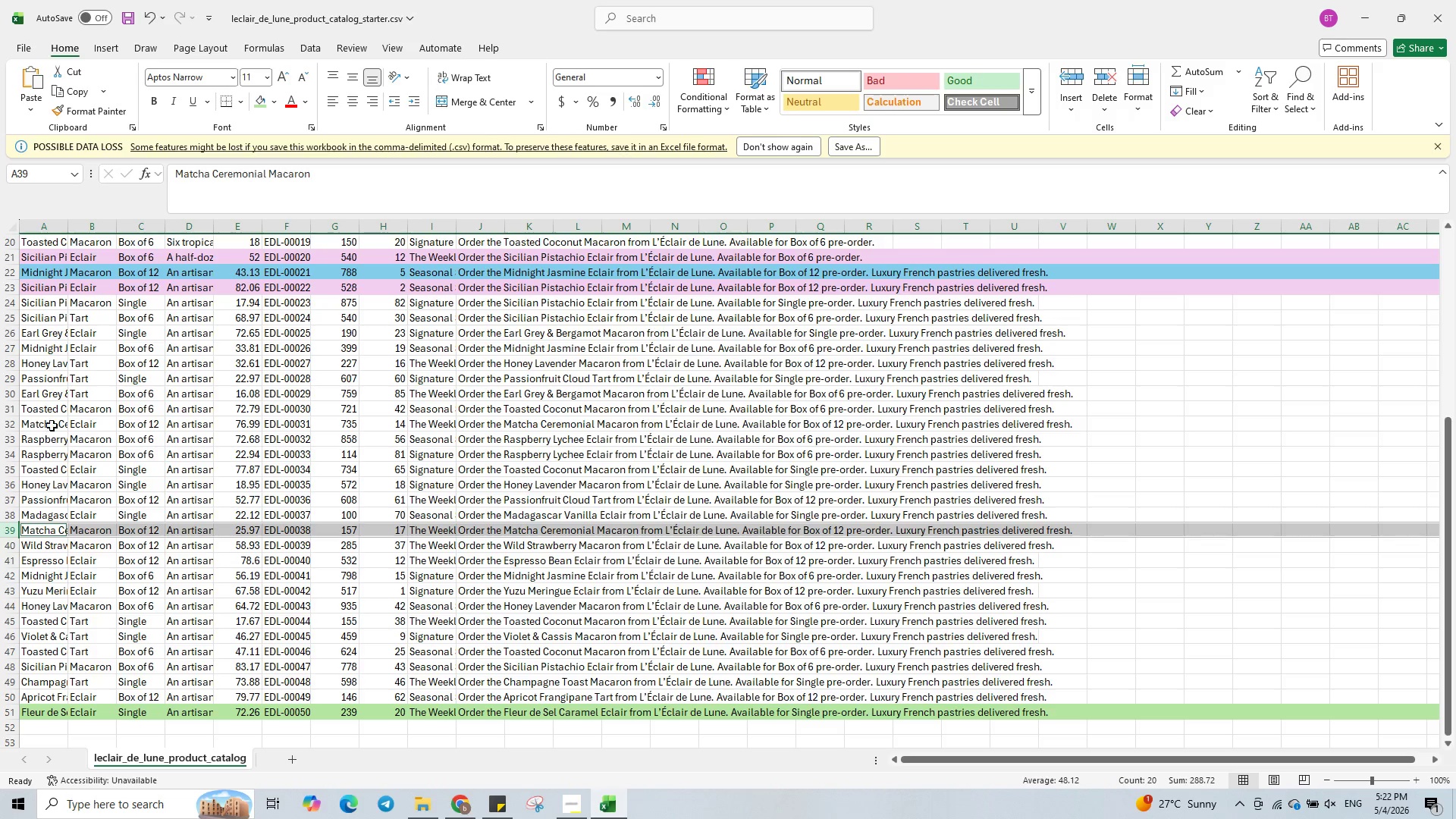 
wait(6.42)
 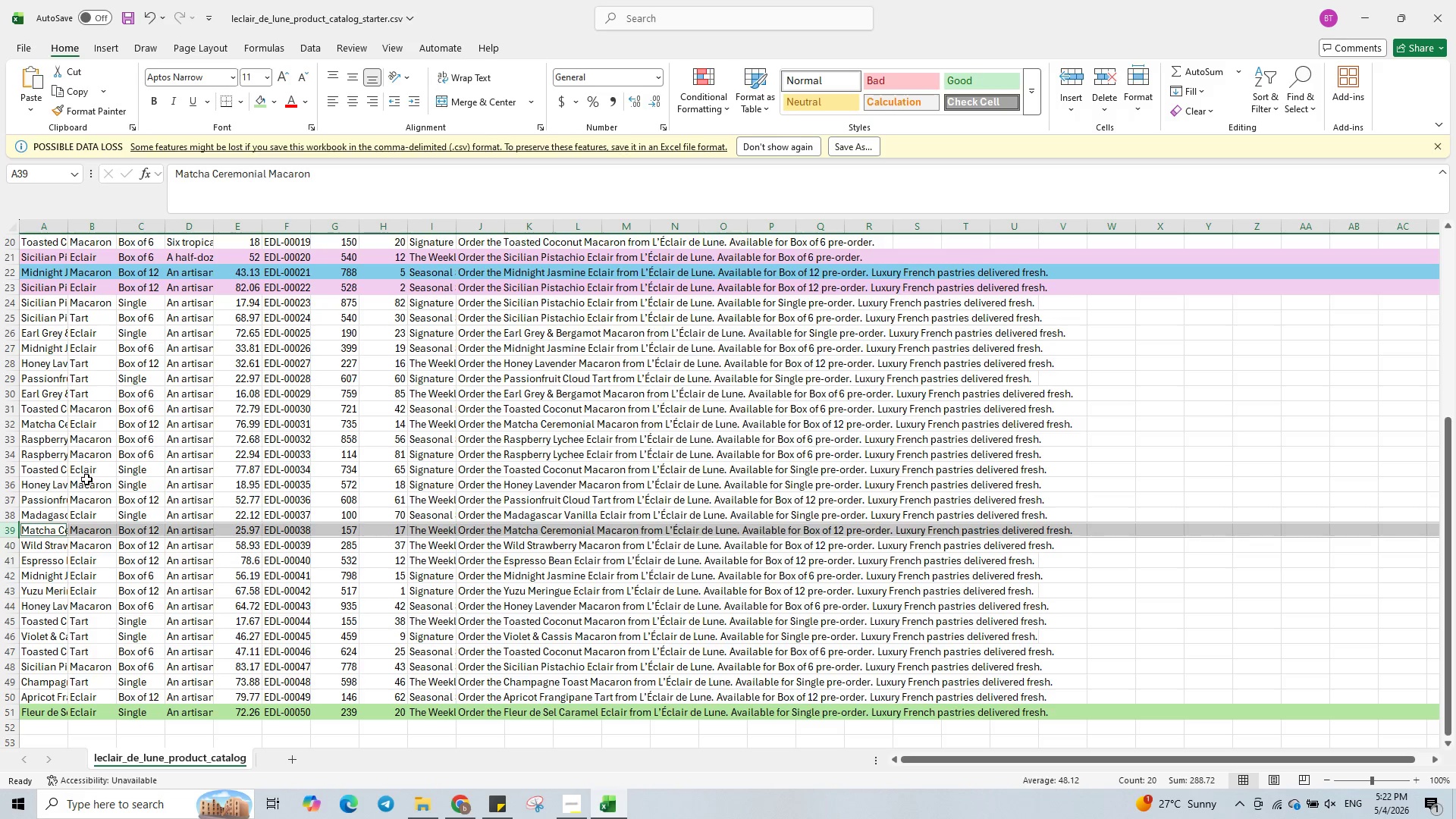 
scroll: coordinate [68, 425], scroll_direction: up, amount: 5.0
 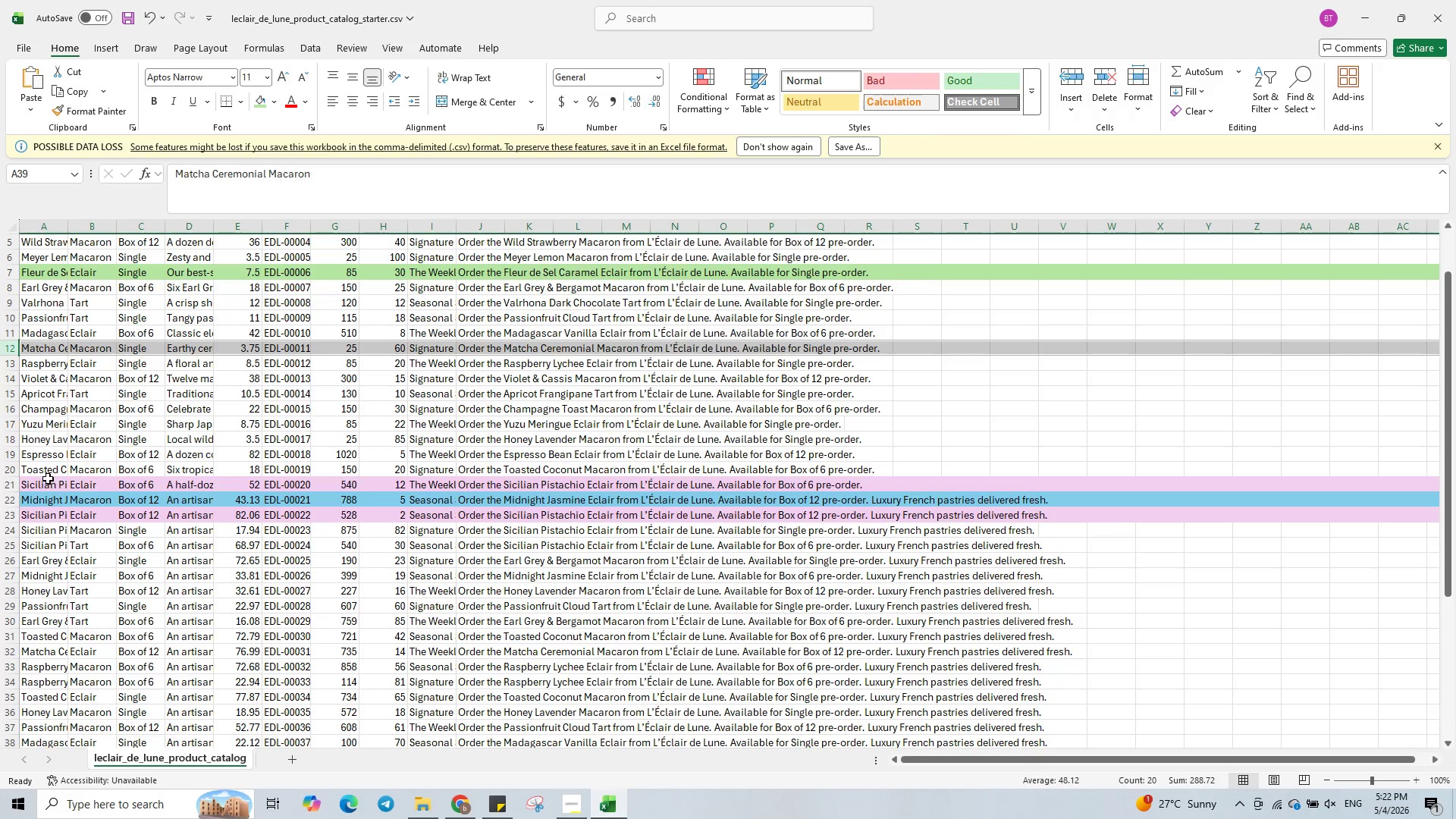 
wait(8.03)
 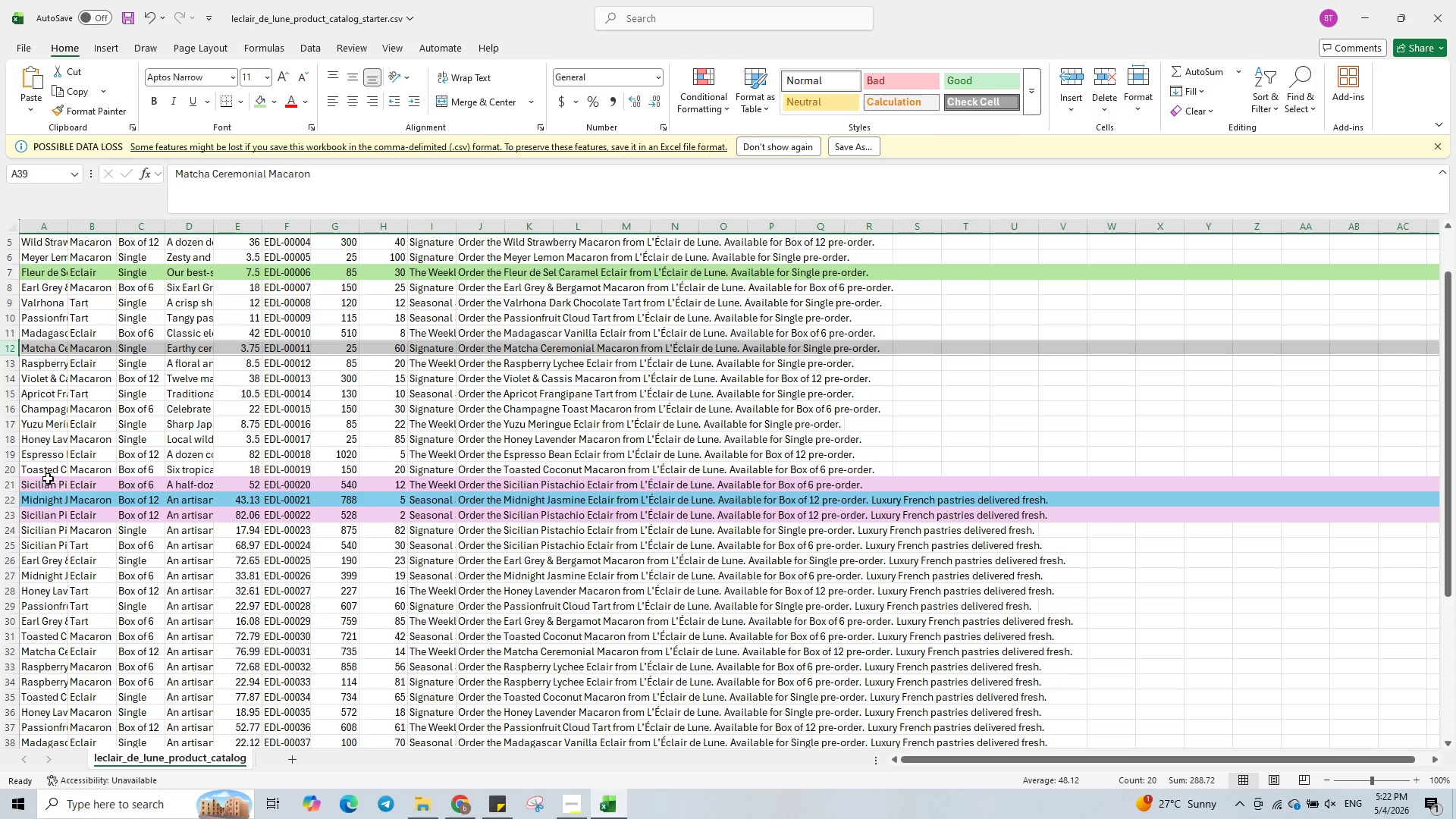 
scroll: coordinate [93, 651], scroll_direction: down, amount: 4.0
 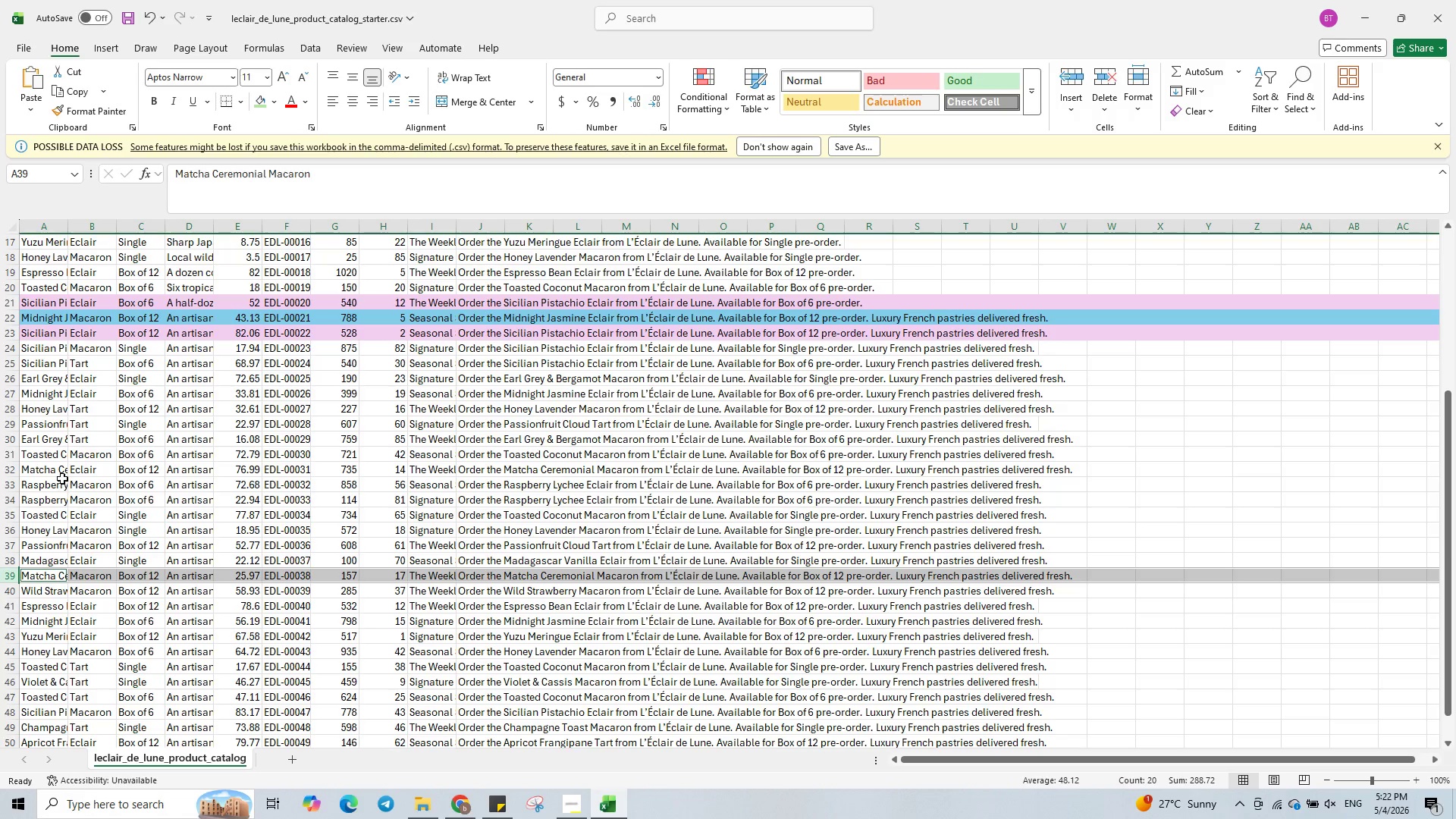 
wait(5.97)
 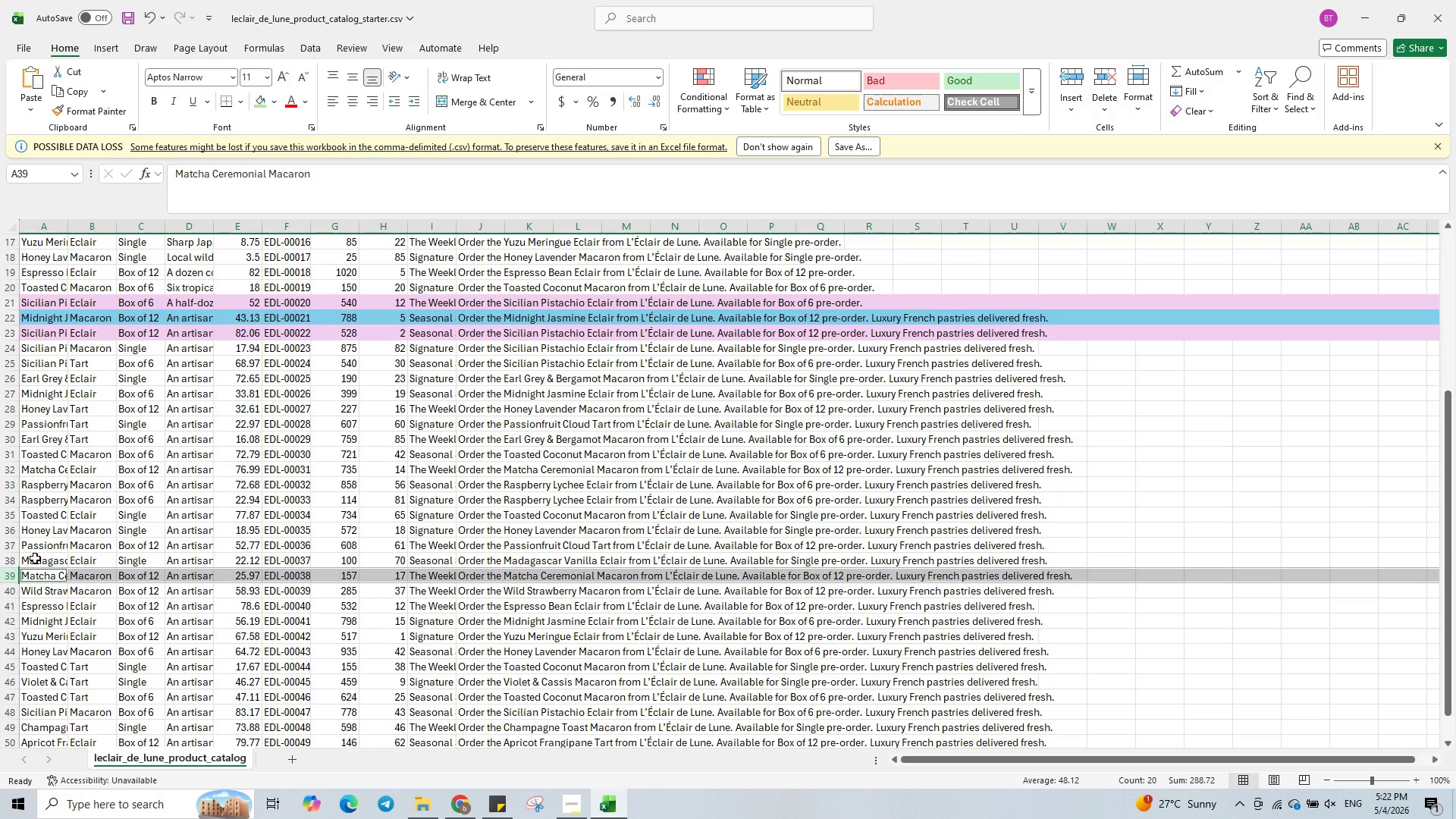 
scroll: coordinate [88, 611], scroll_direction: down, amount: 2.0
 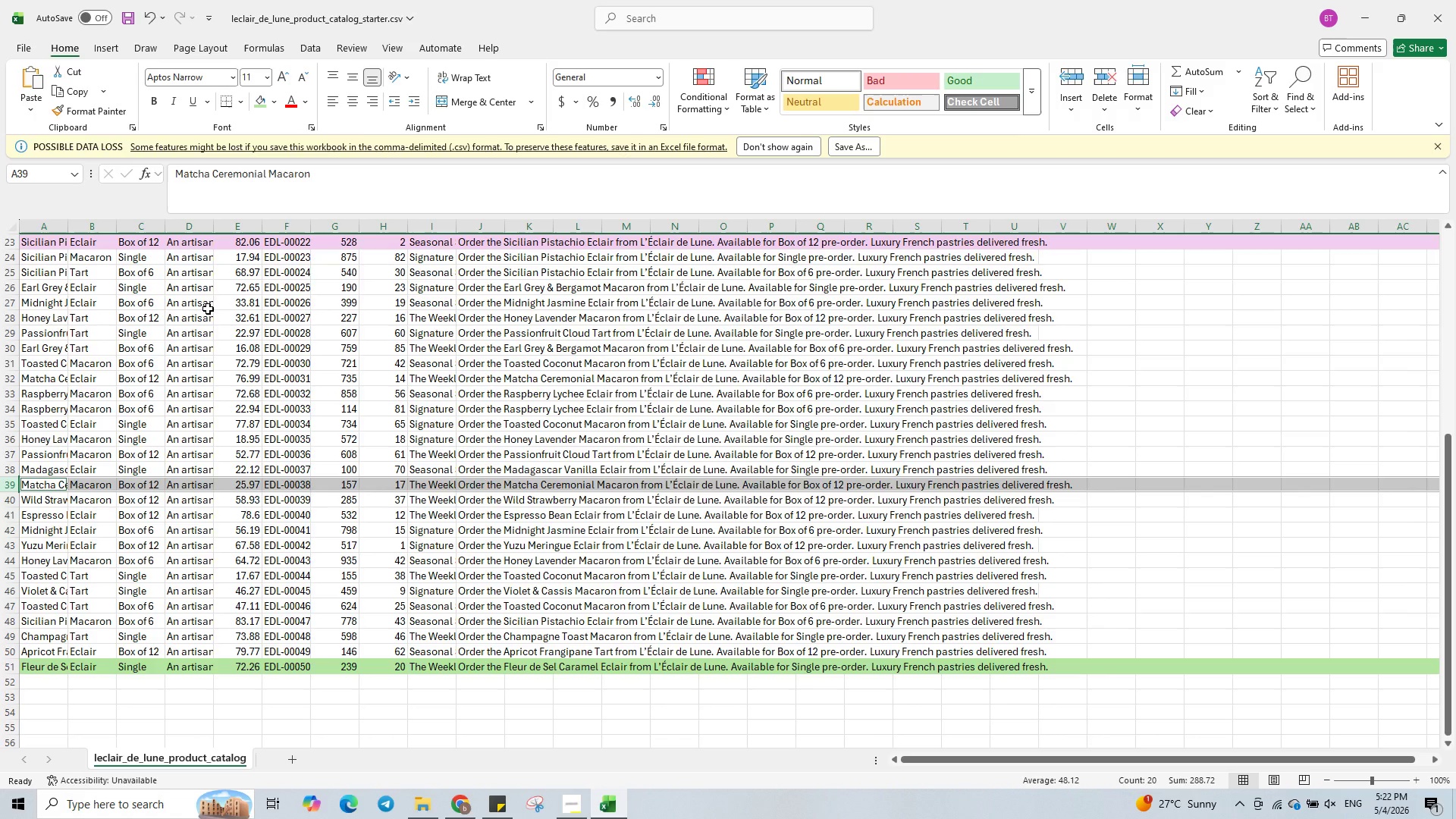 
scroll: coordinate [326, 239], scroll_direction: up, amount: 2.0
 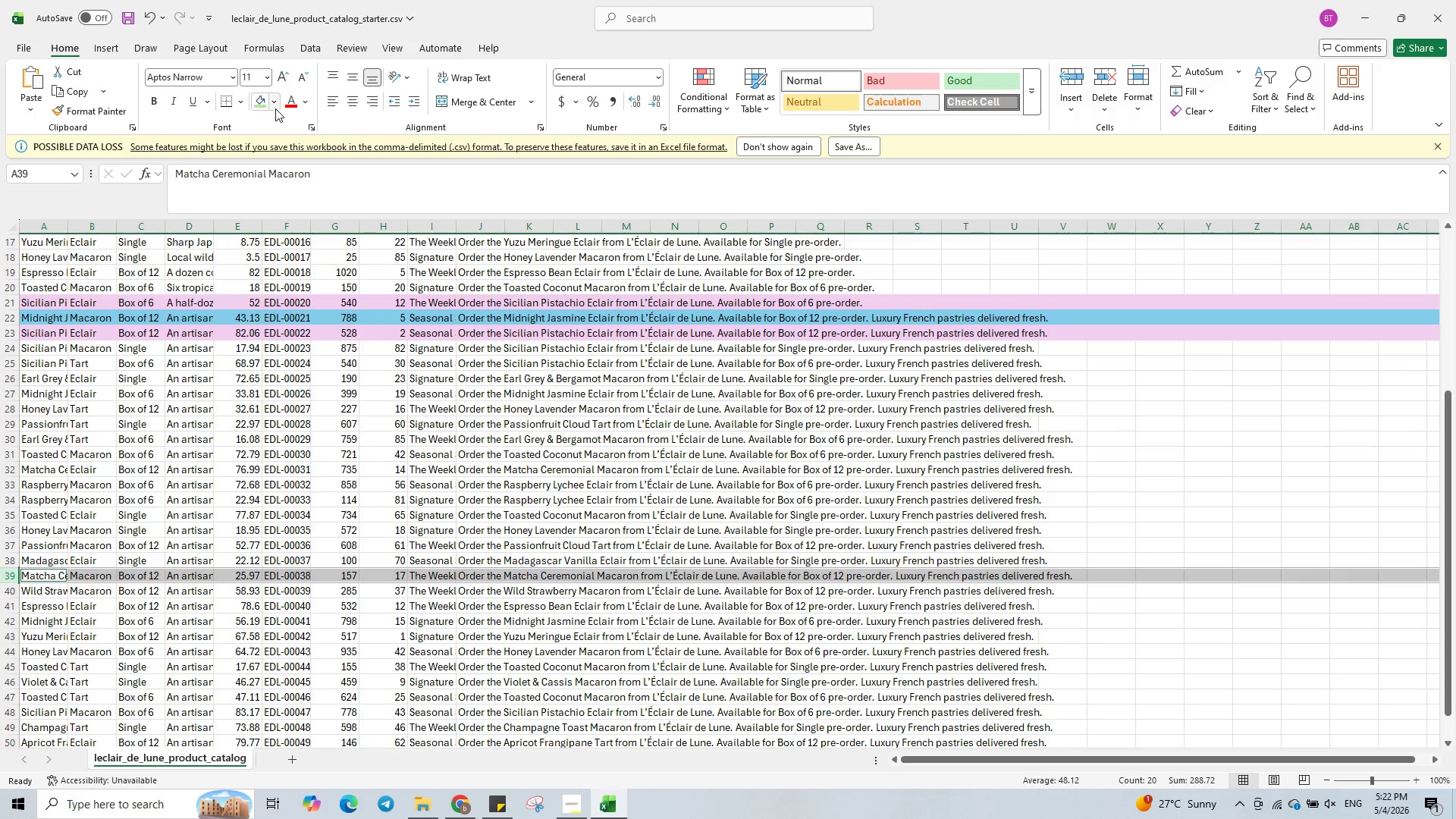 
left_click([275, 102])
 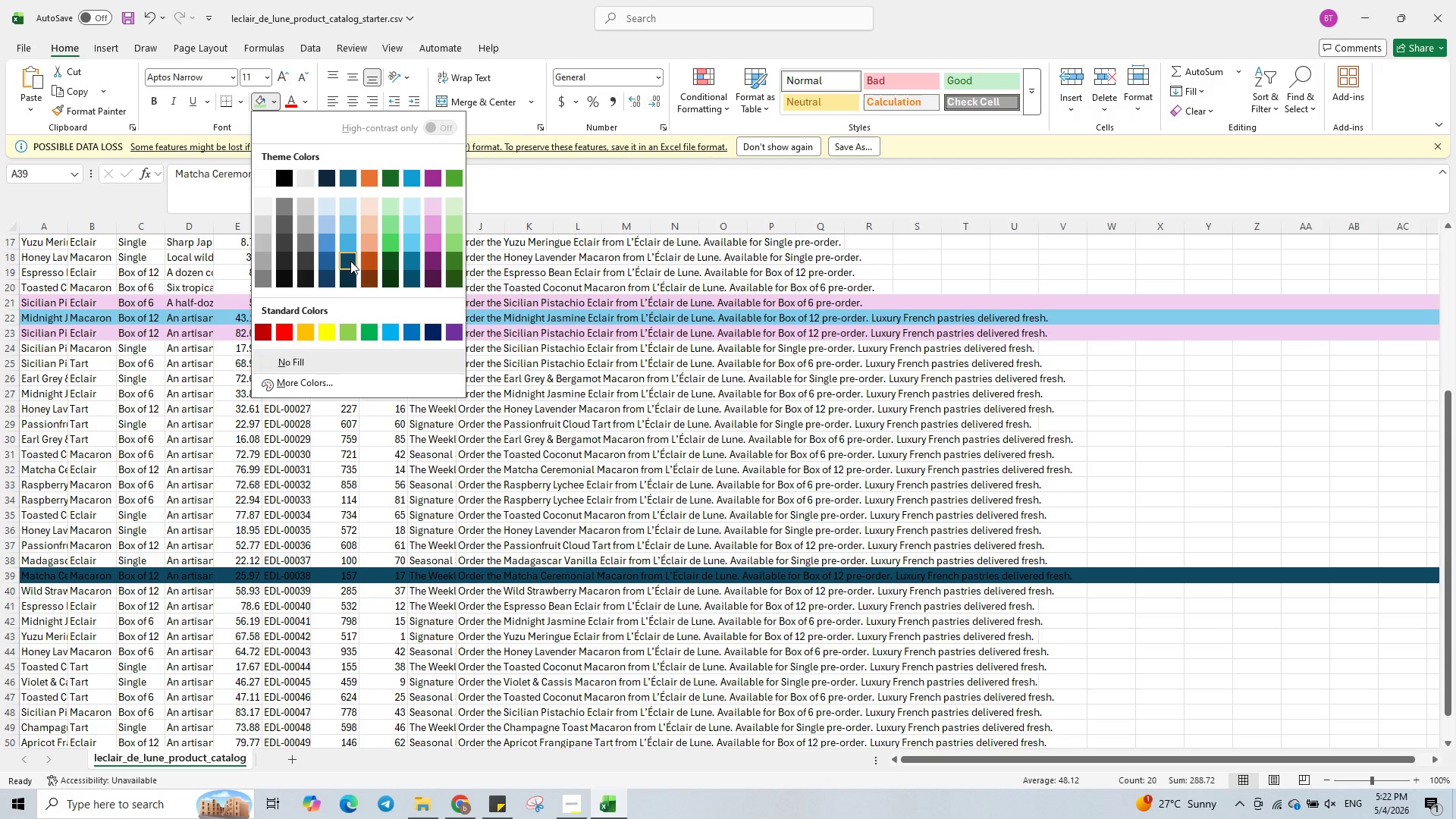 
wait(6.31)
 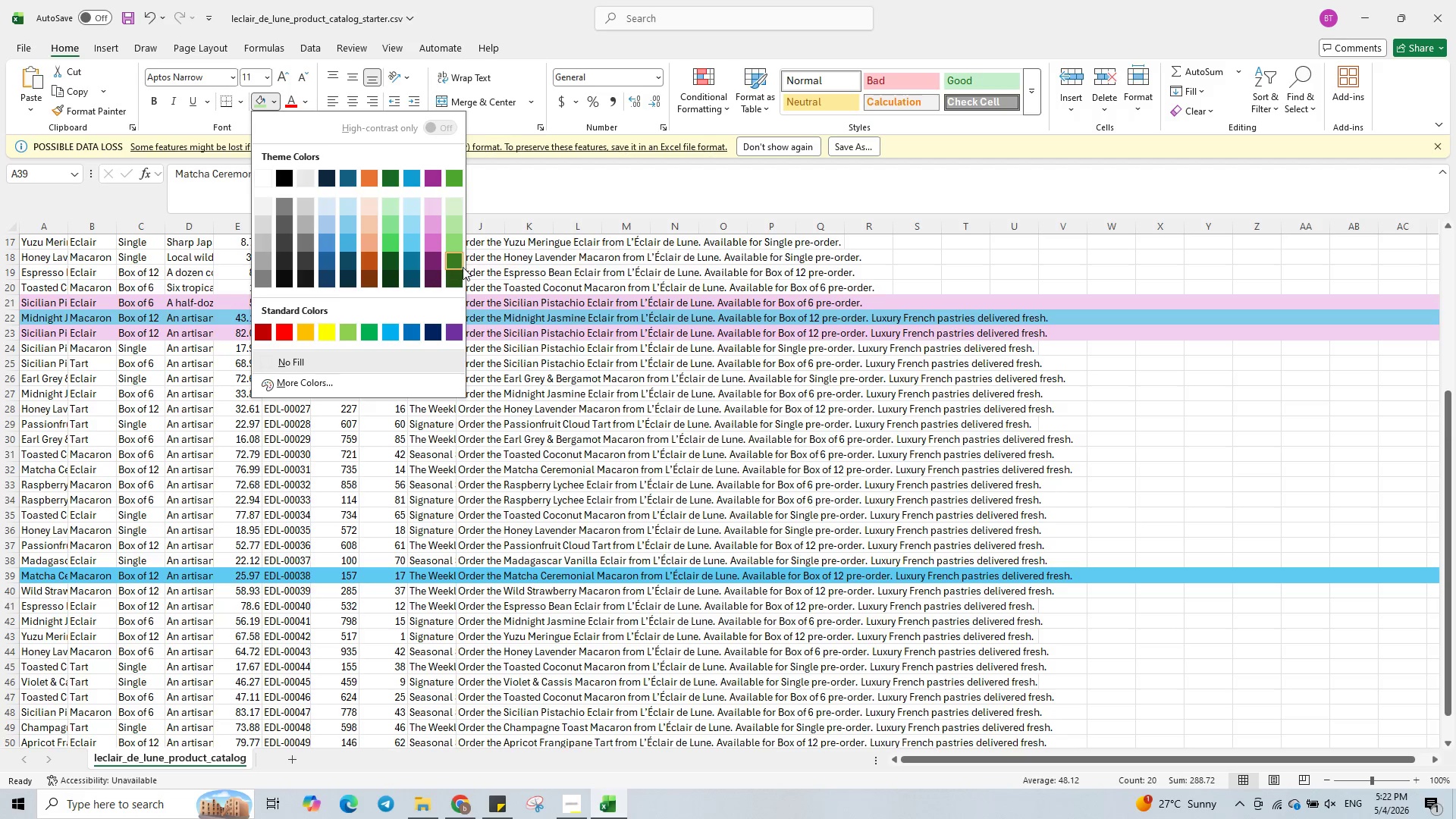 
left_click([332, 259])
 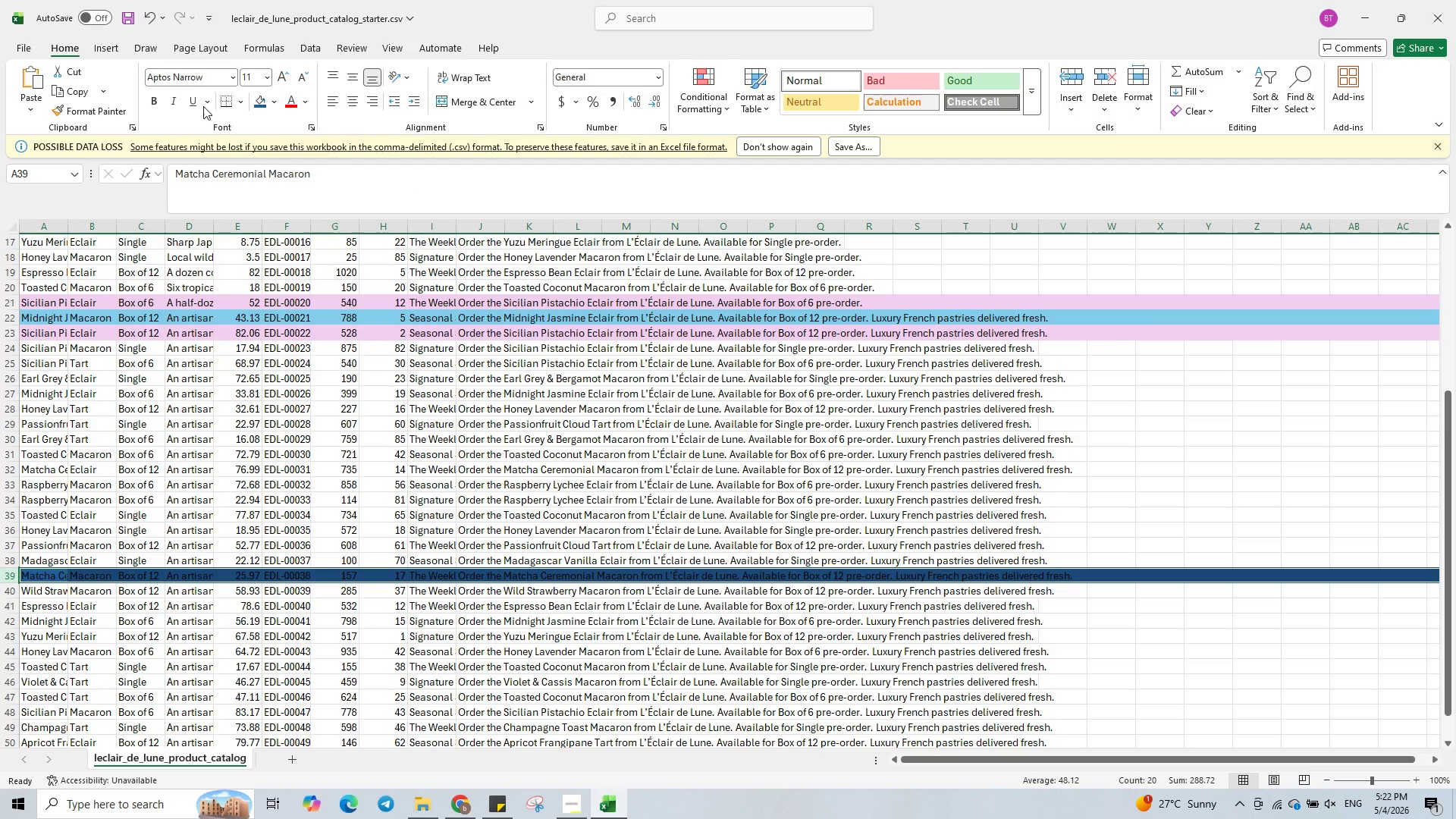 
left_click([262, 103])
 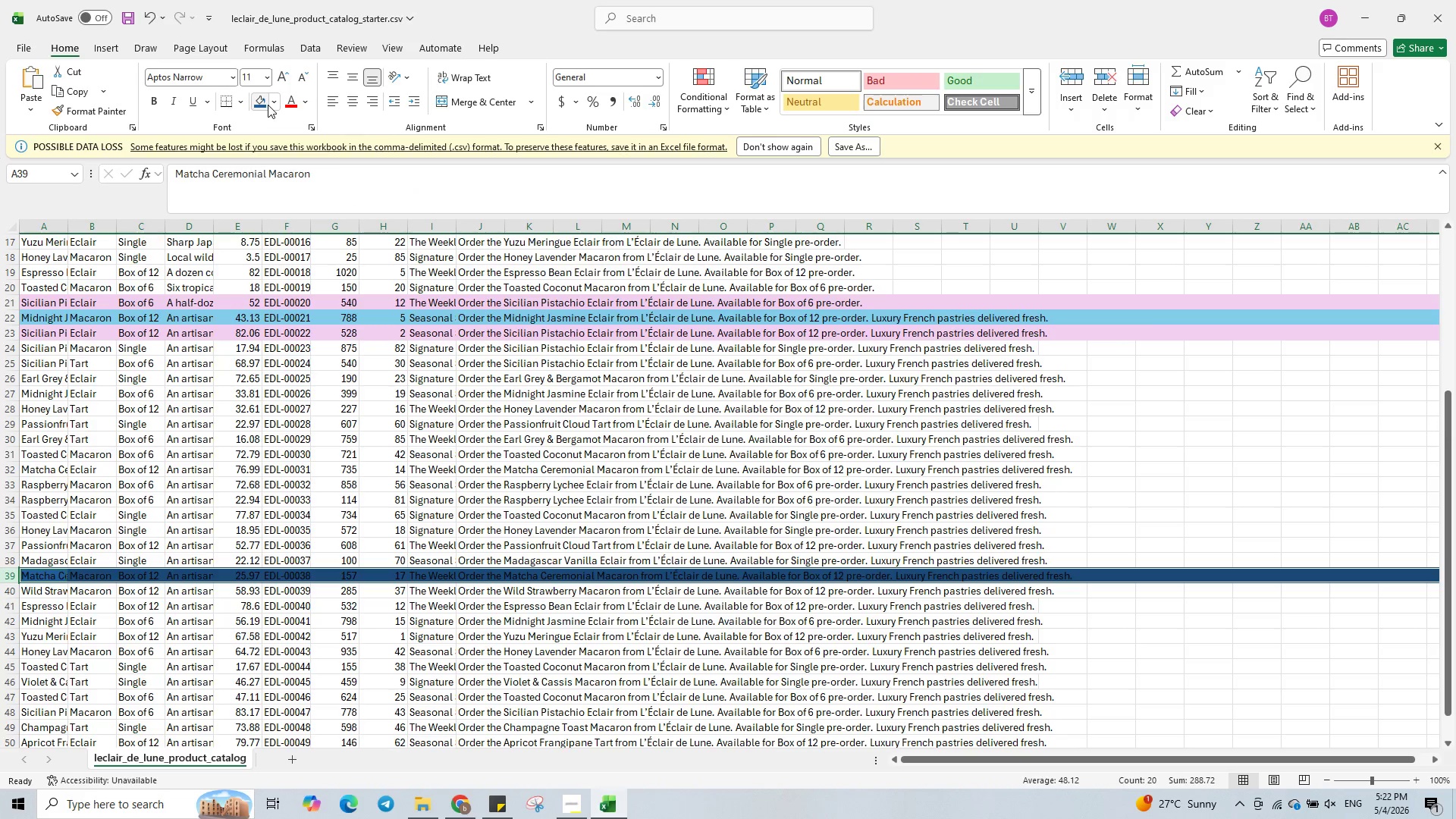 
left_click([272, 105])
 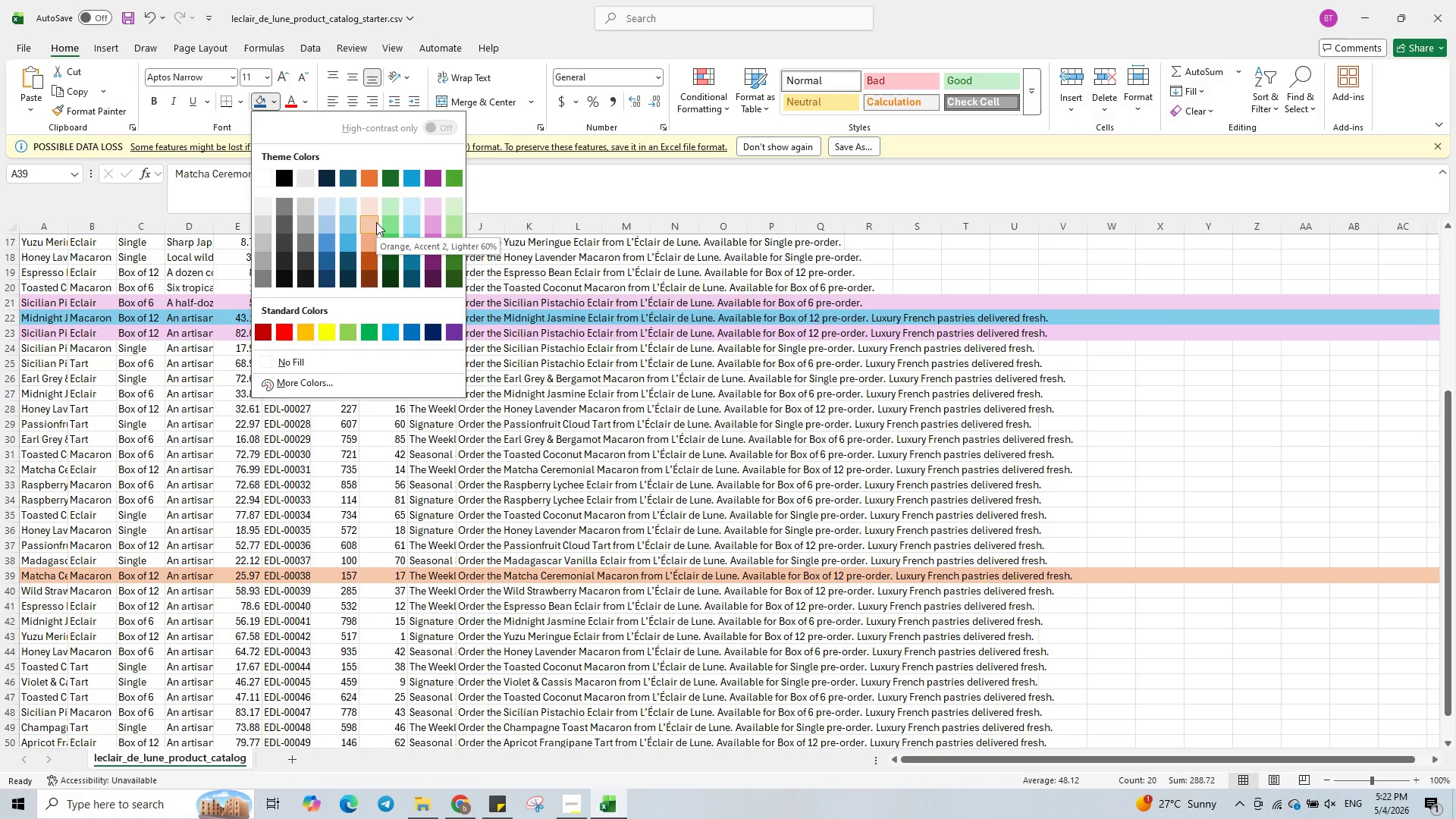 
left_click([376, 222])
 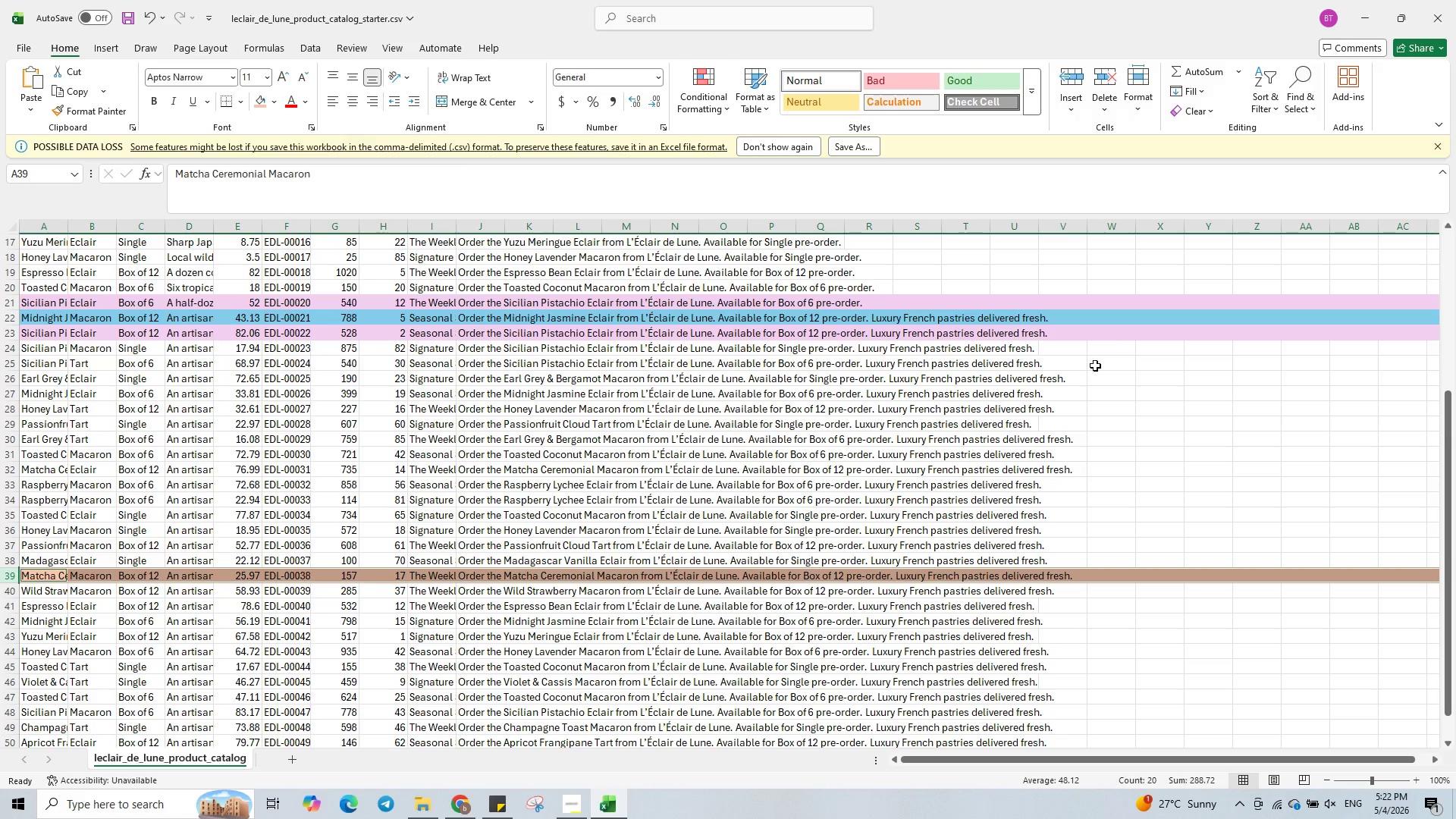 
scroll: coordinate [1240, 415], scroll_direction: up, amount: 6.0
 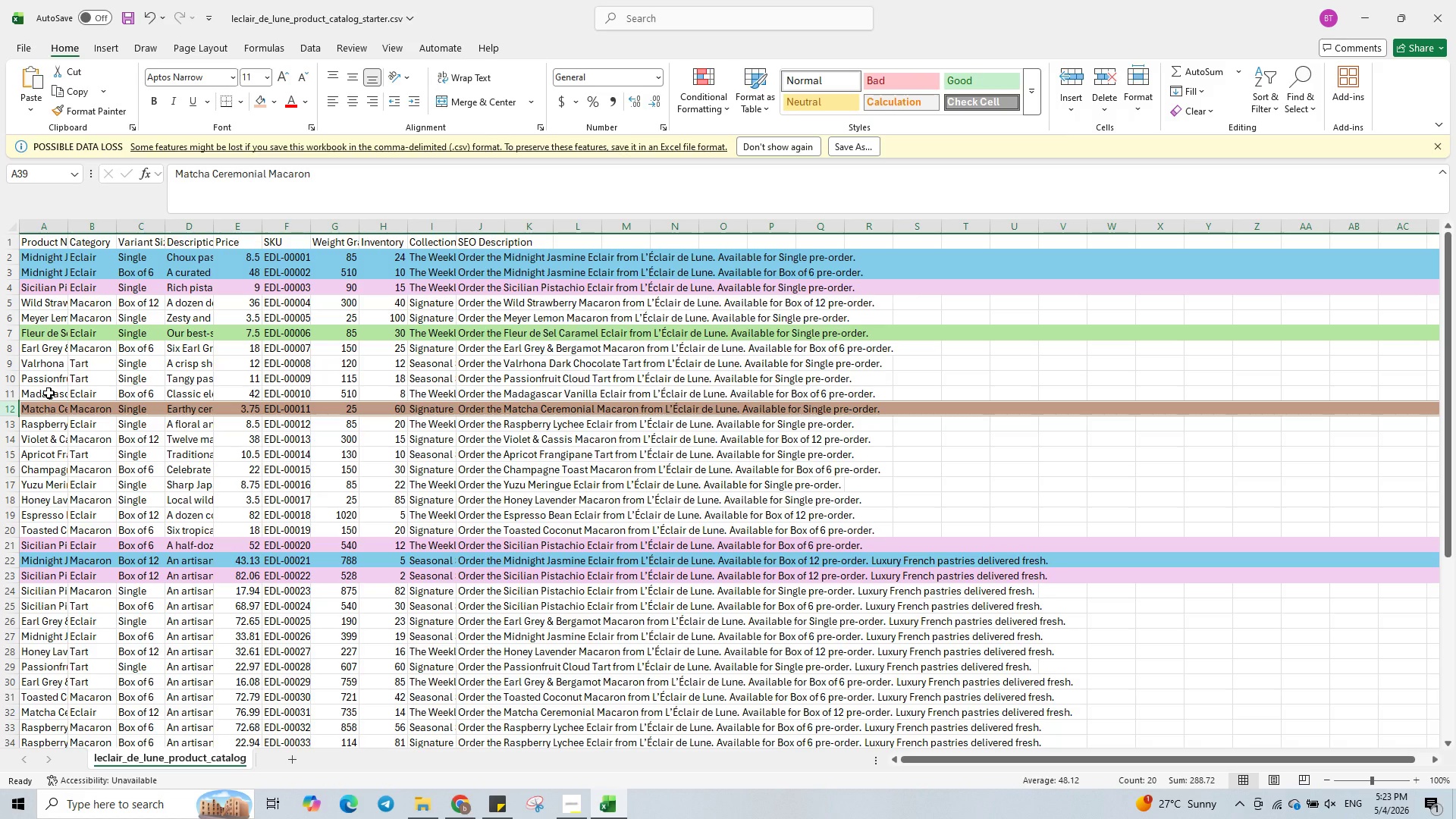 
wait(32.57)
 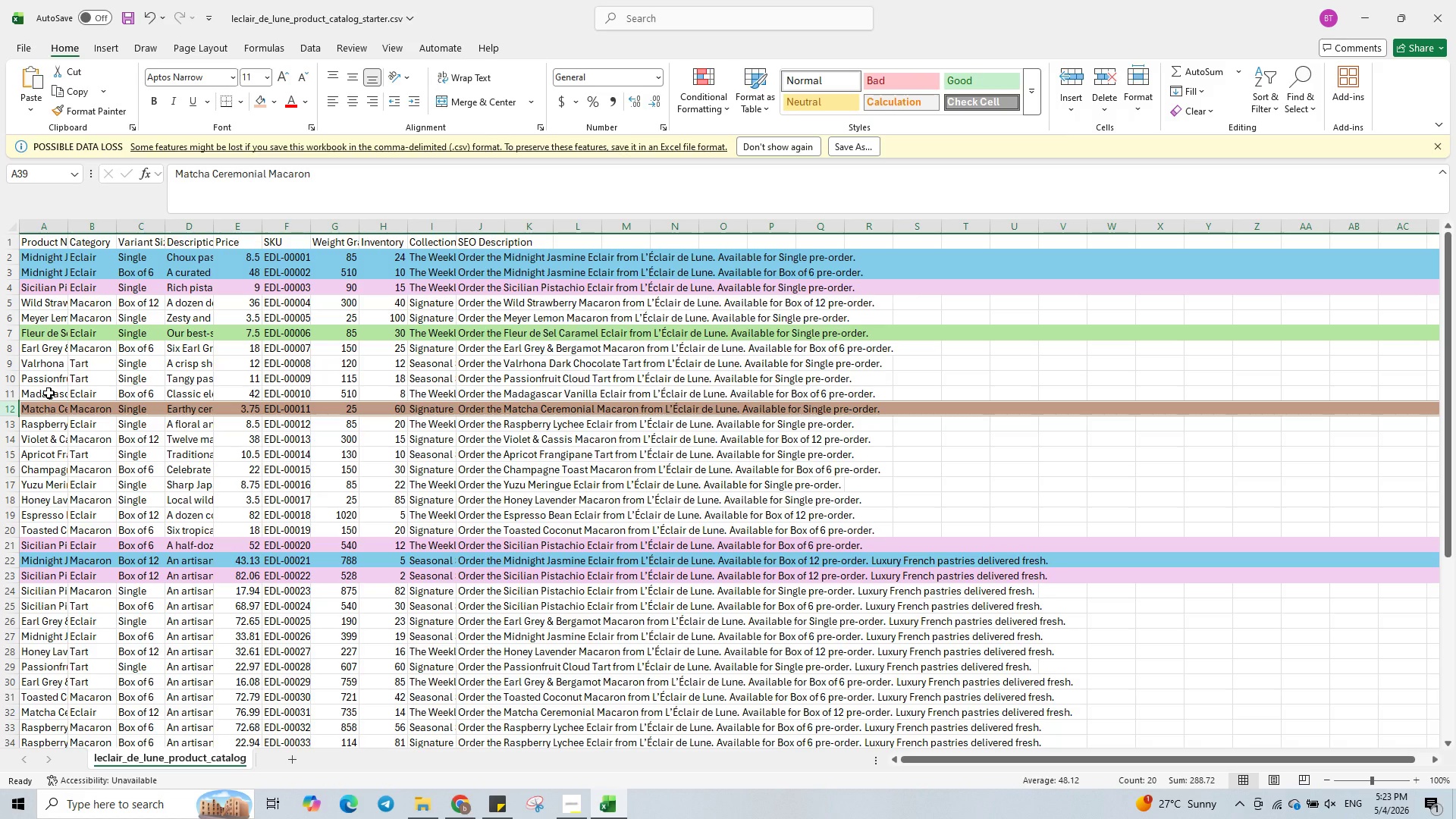 
left_click([13, 394])
 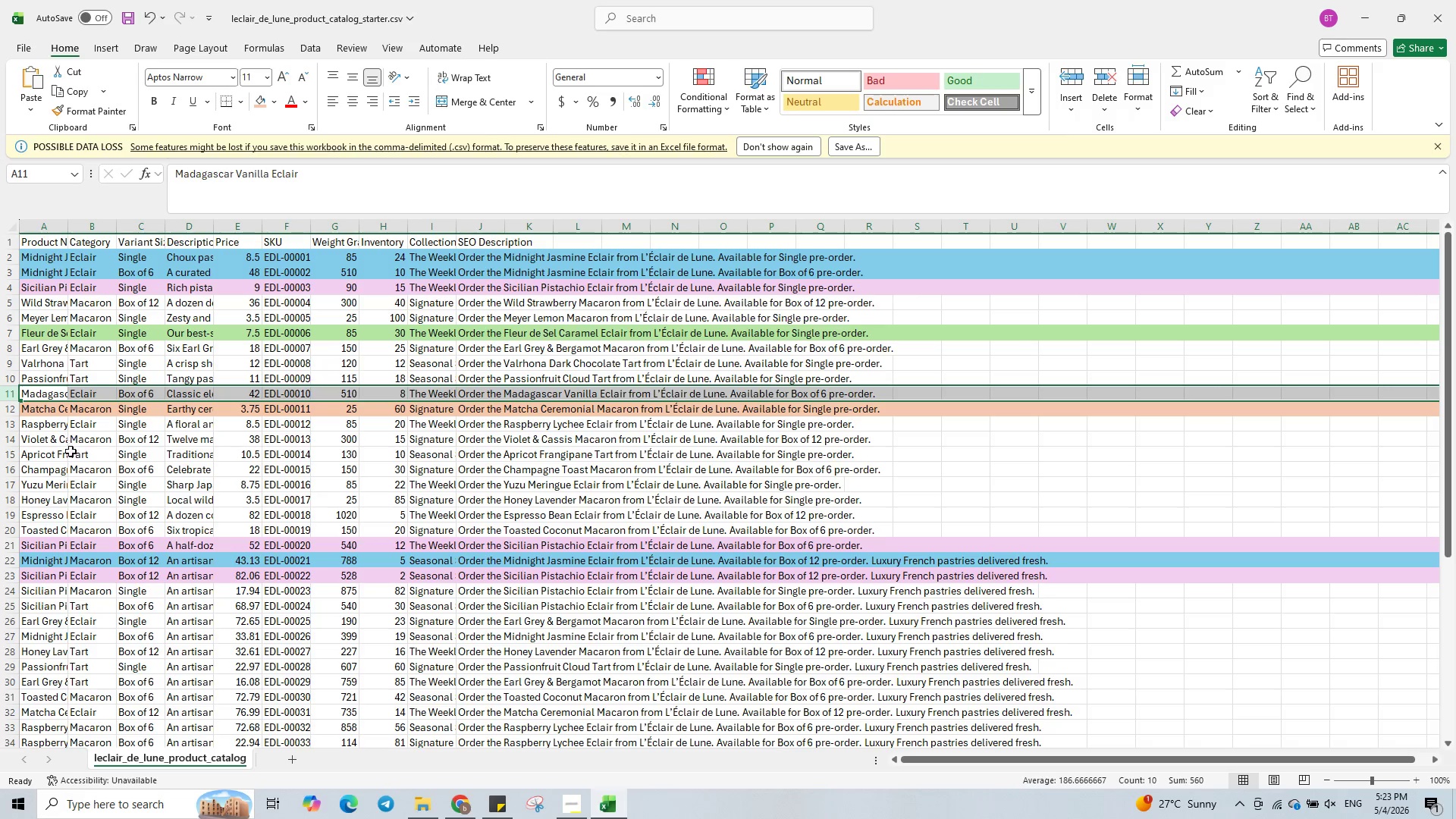 
wait(6.58)
 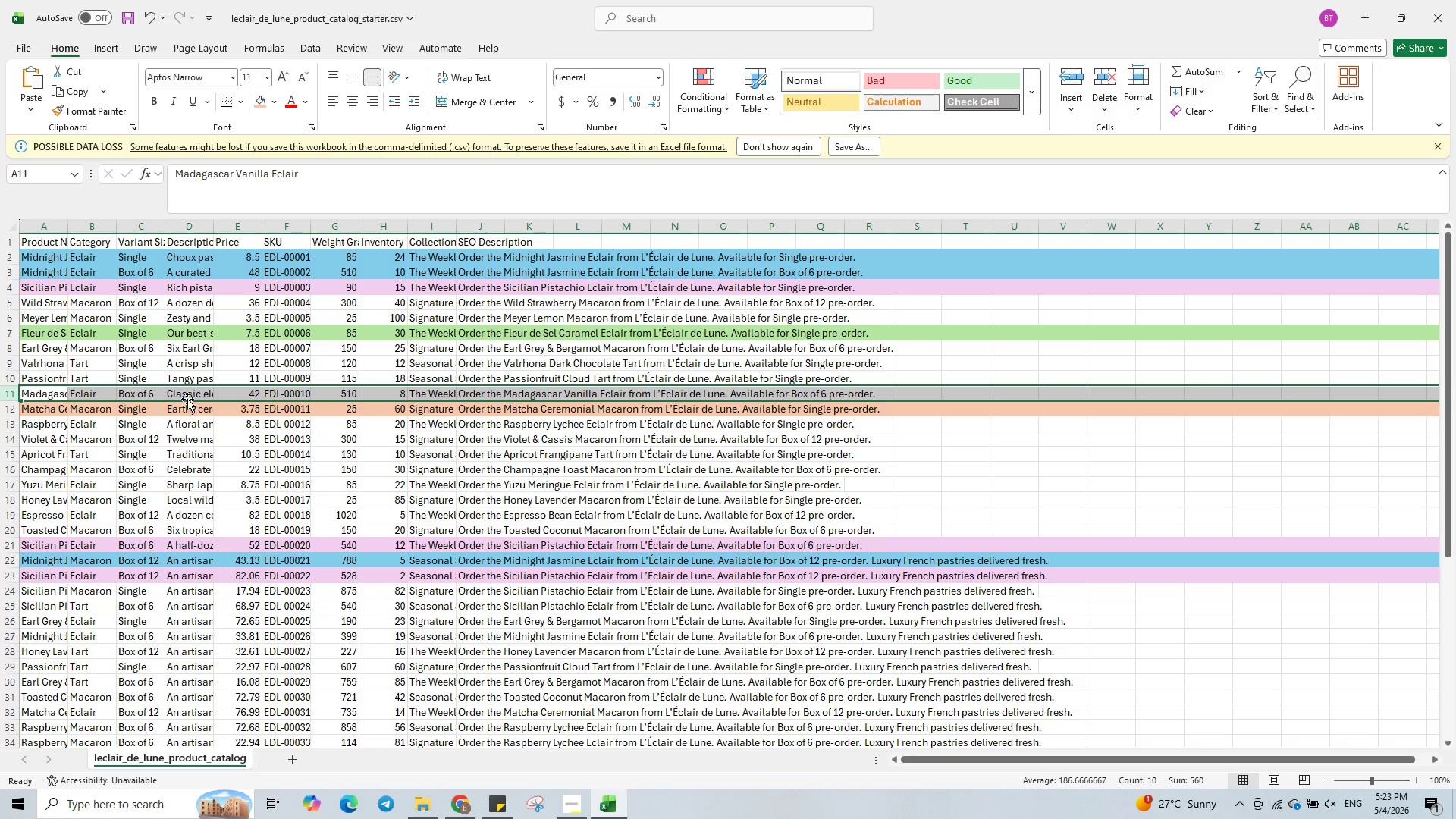 
scroll: coordinate [58, 667], scroll_direction: down, amount: 2.0
 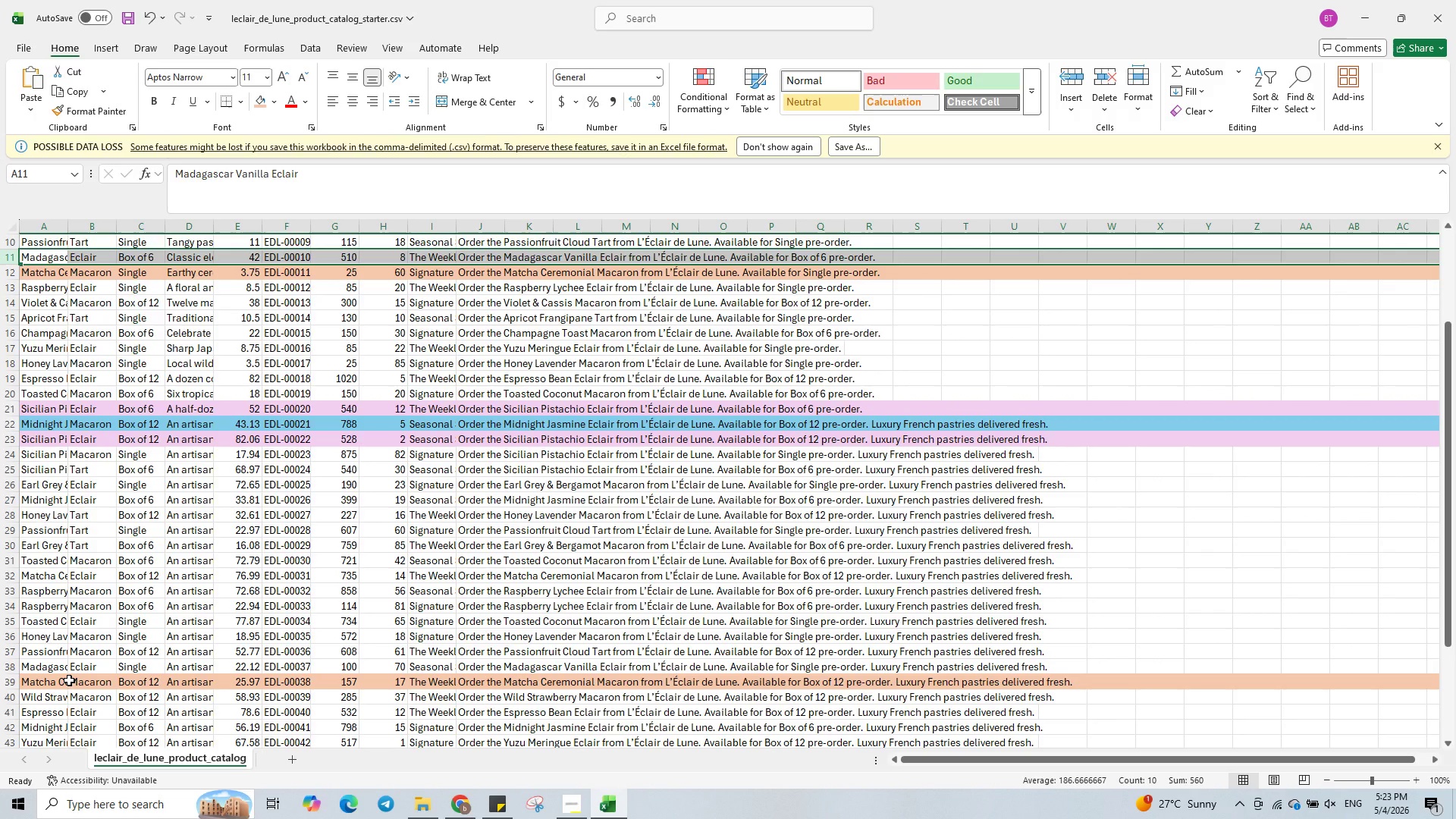 
hold_key(key=ControlLeft, duration=2.22)
left_click([9, 668])
 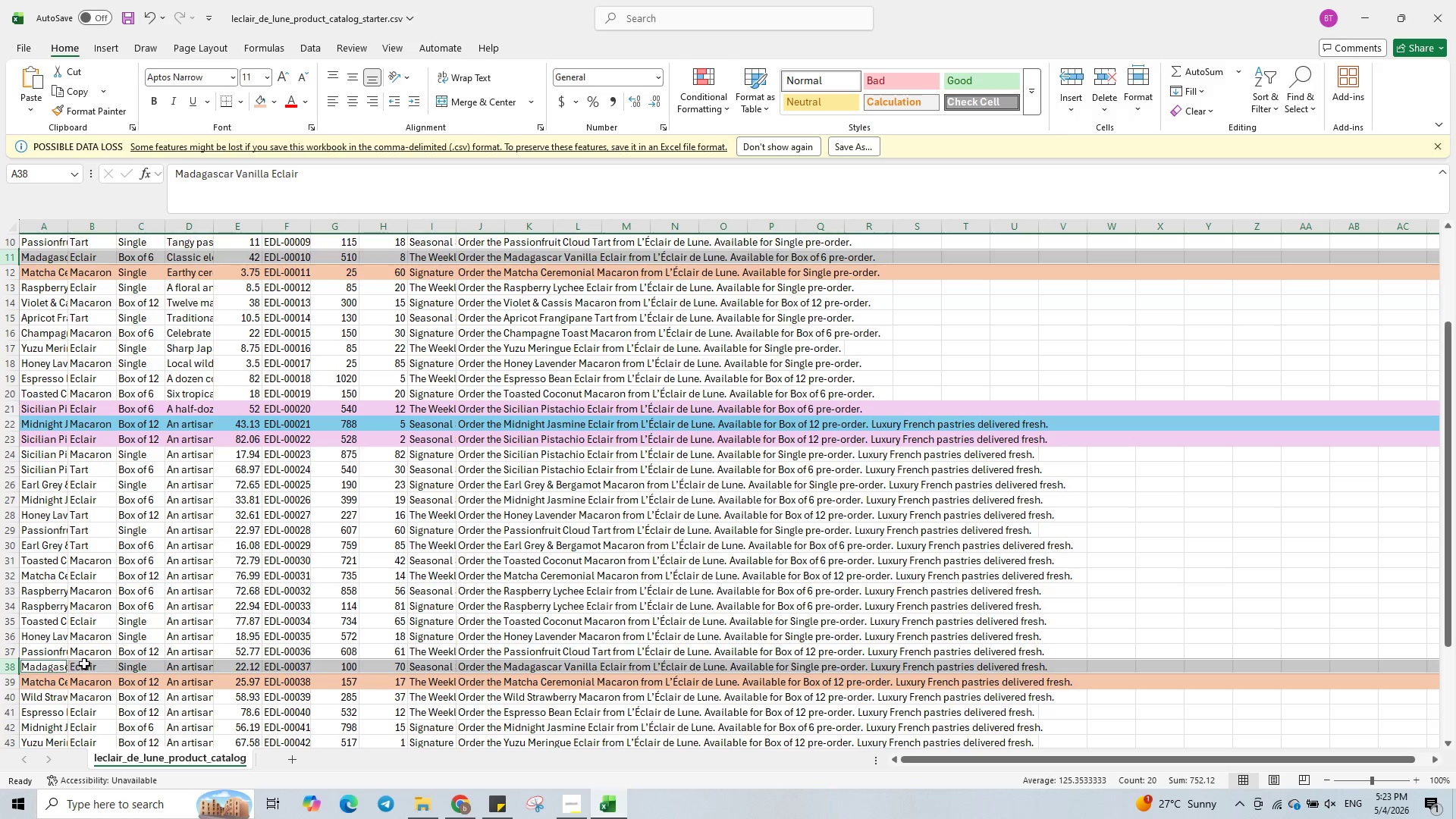 
scroll: coordinate [44, 673], scroll_direction: down, amount: 4.0
 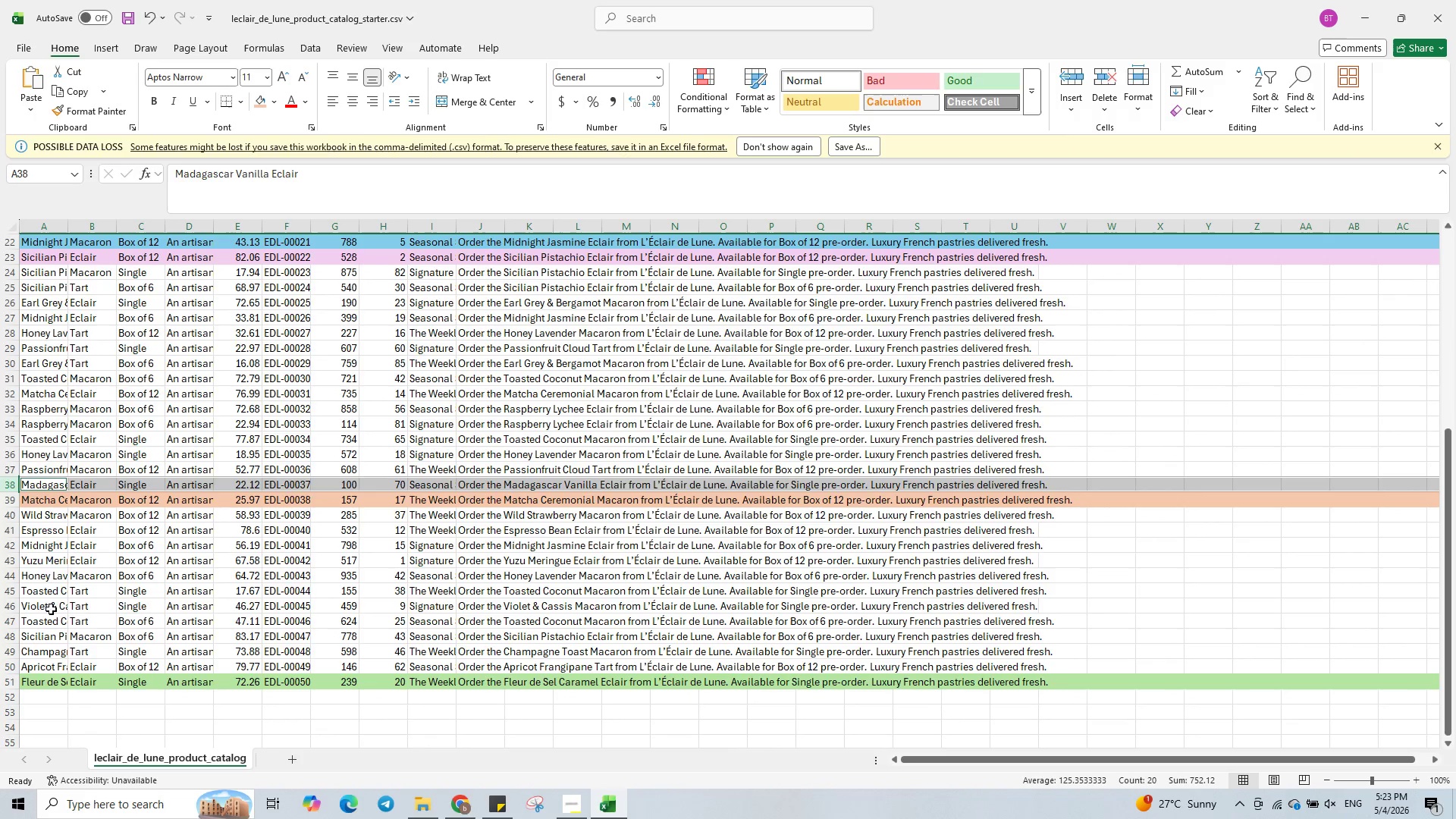 
scroll: coordinate [61, 410], scroll_direction: up, amount: 2.0
 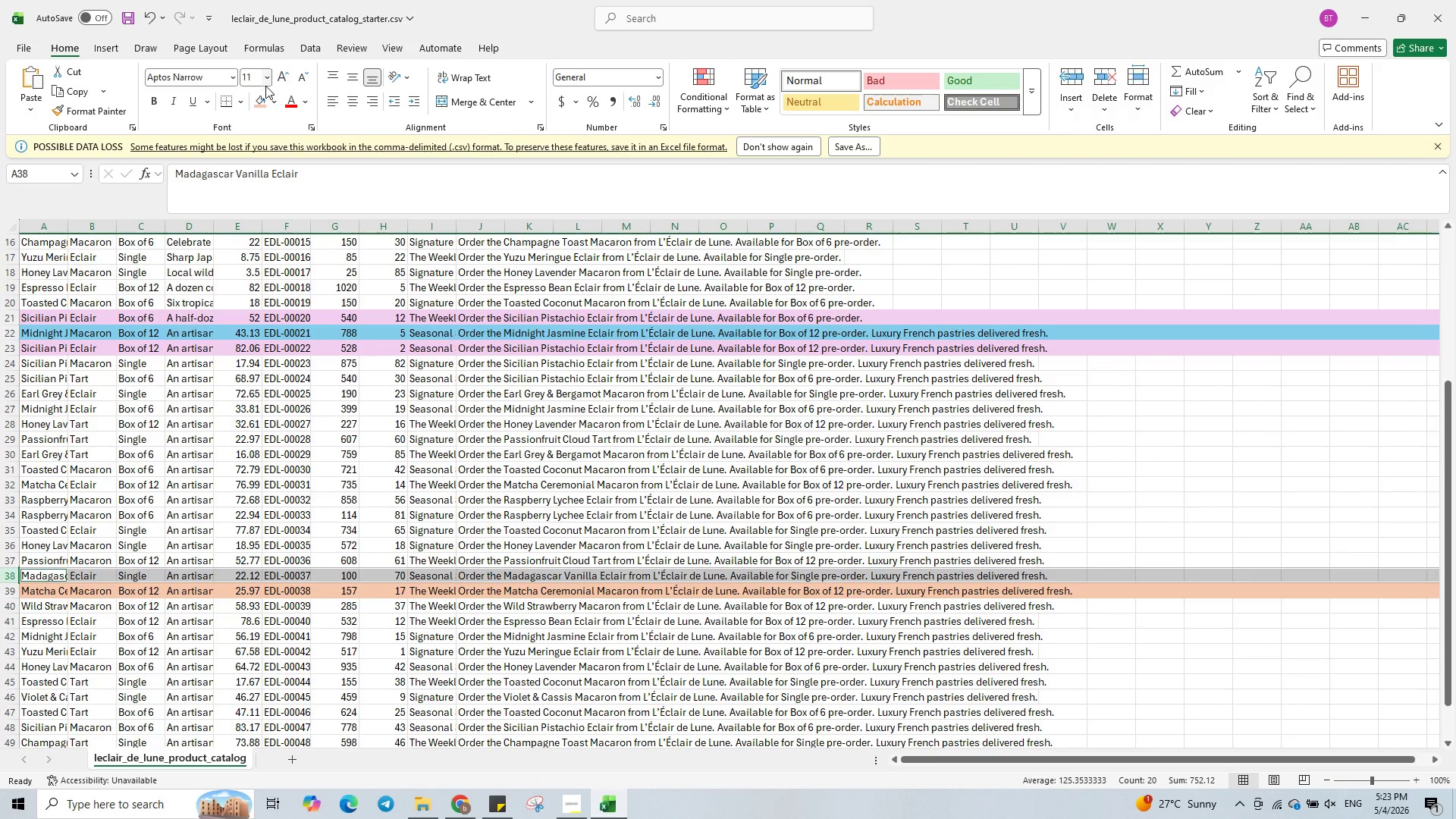 
left_click([269, 102])
 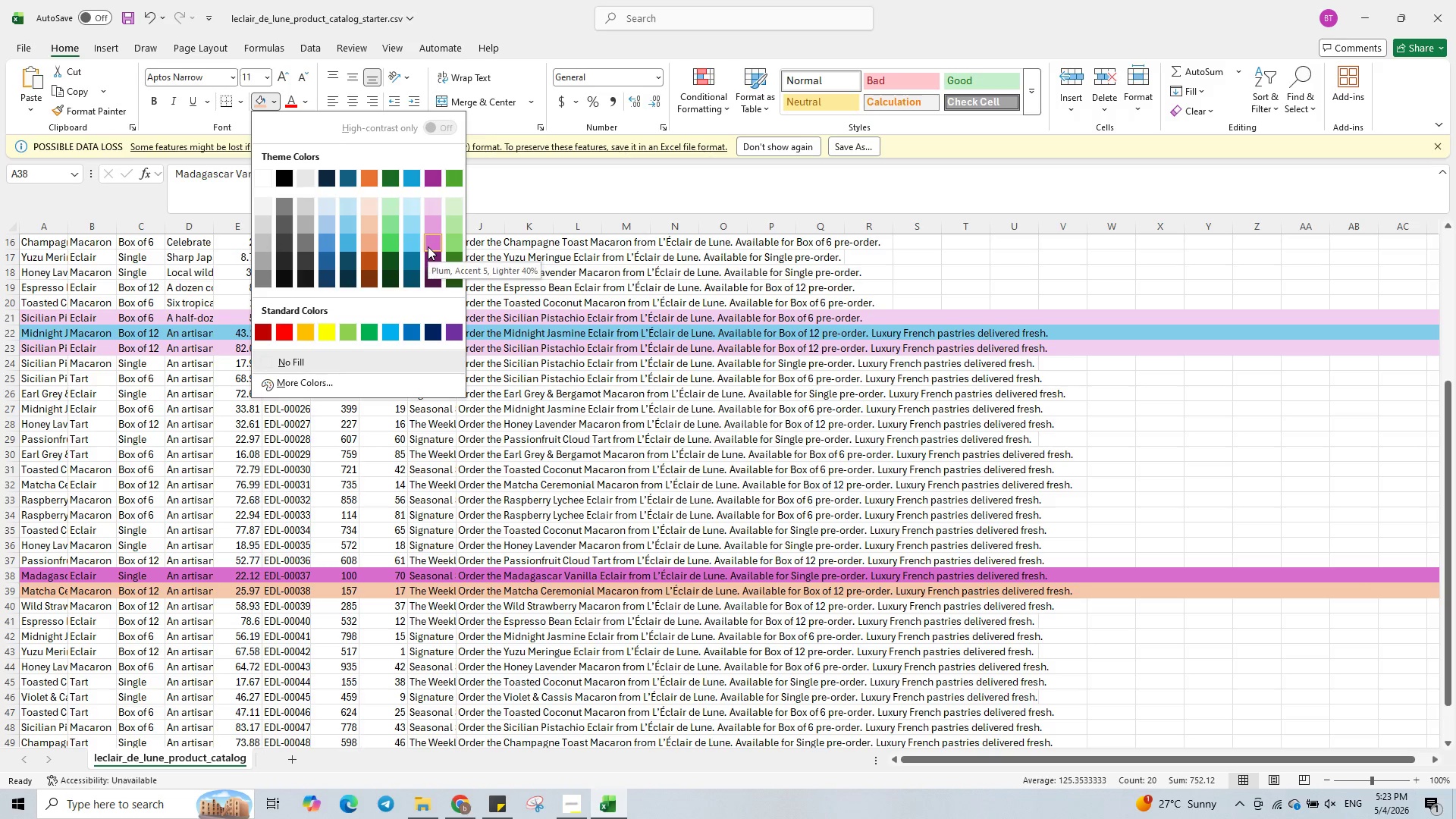 
wait(13.76)
 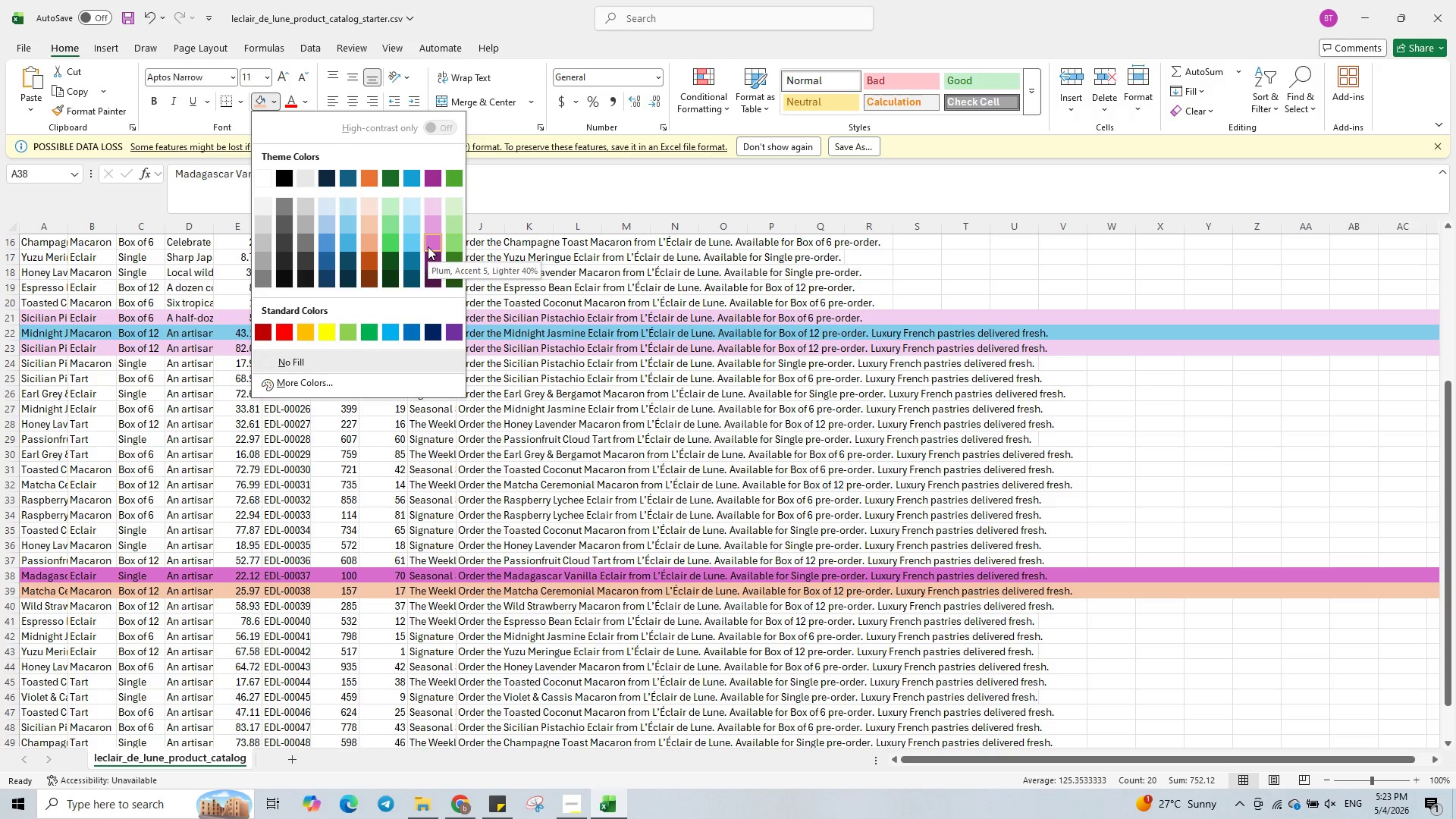 
left_click([309, 226])
 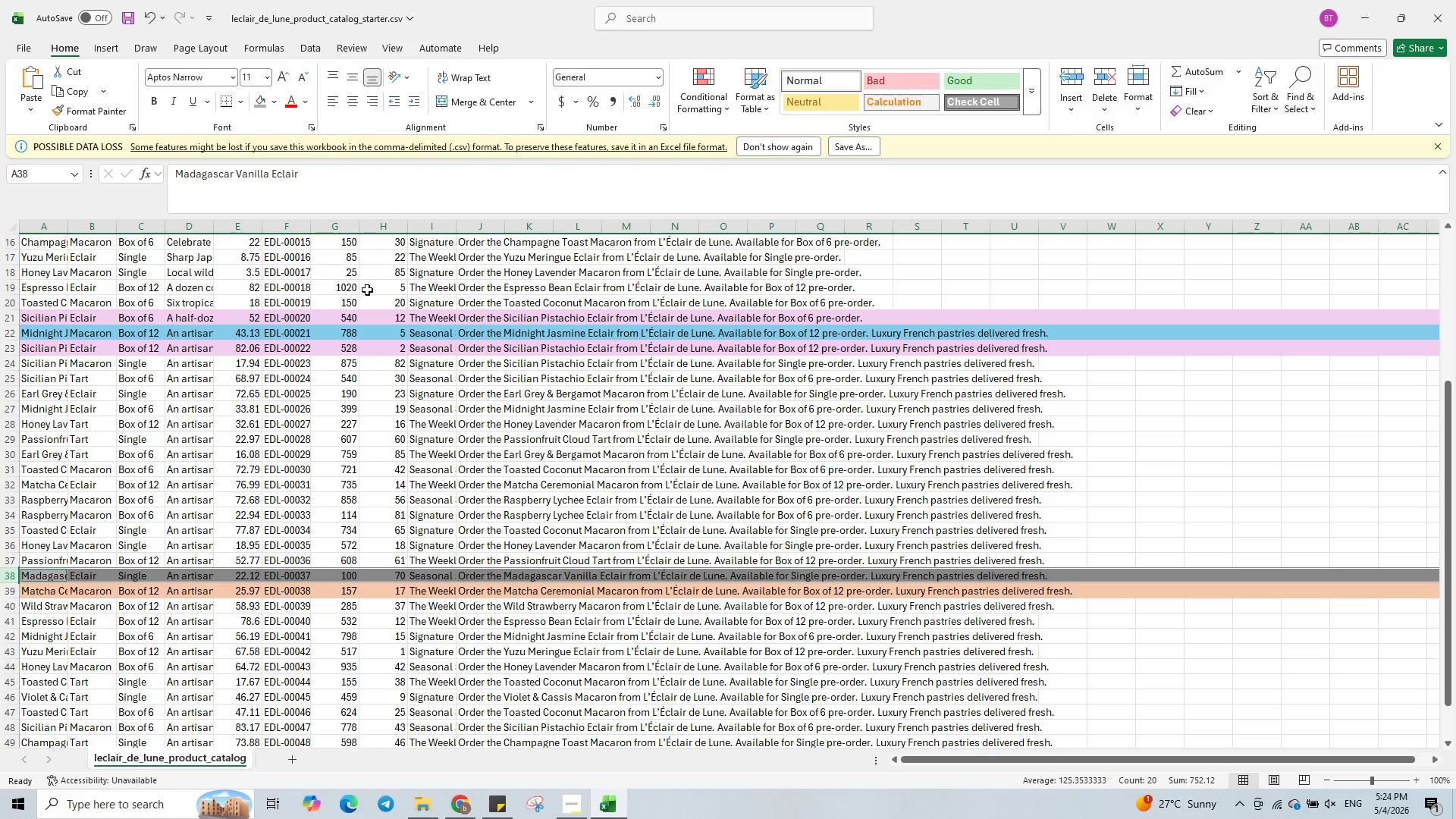 
scroll: coordinate [375, 293], scroll_direction: up, amount: 7.0
 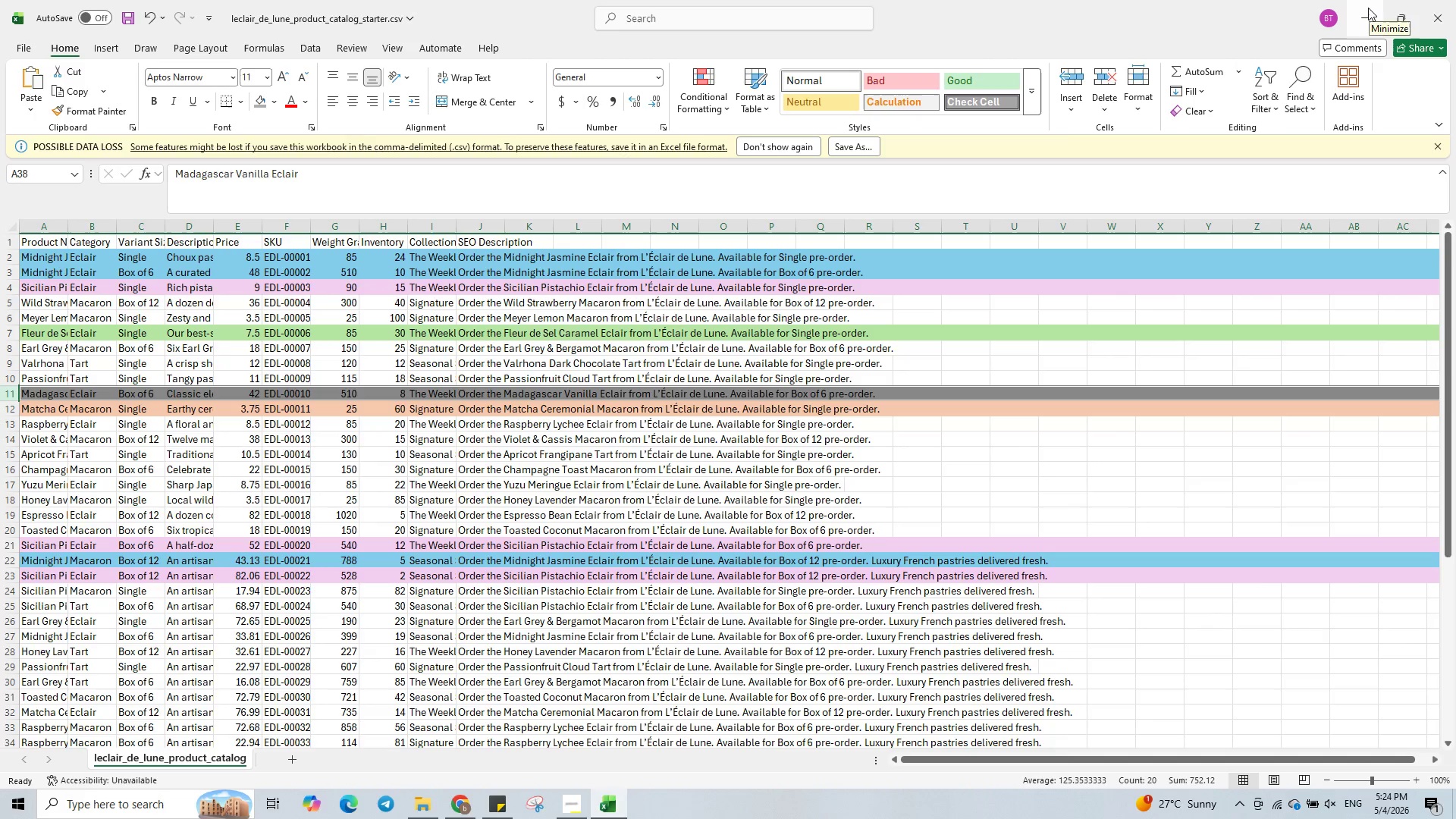 
wait(11.02)
 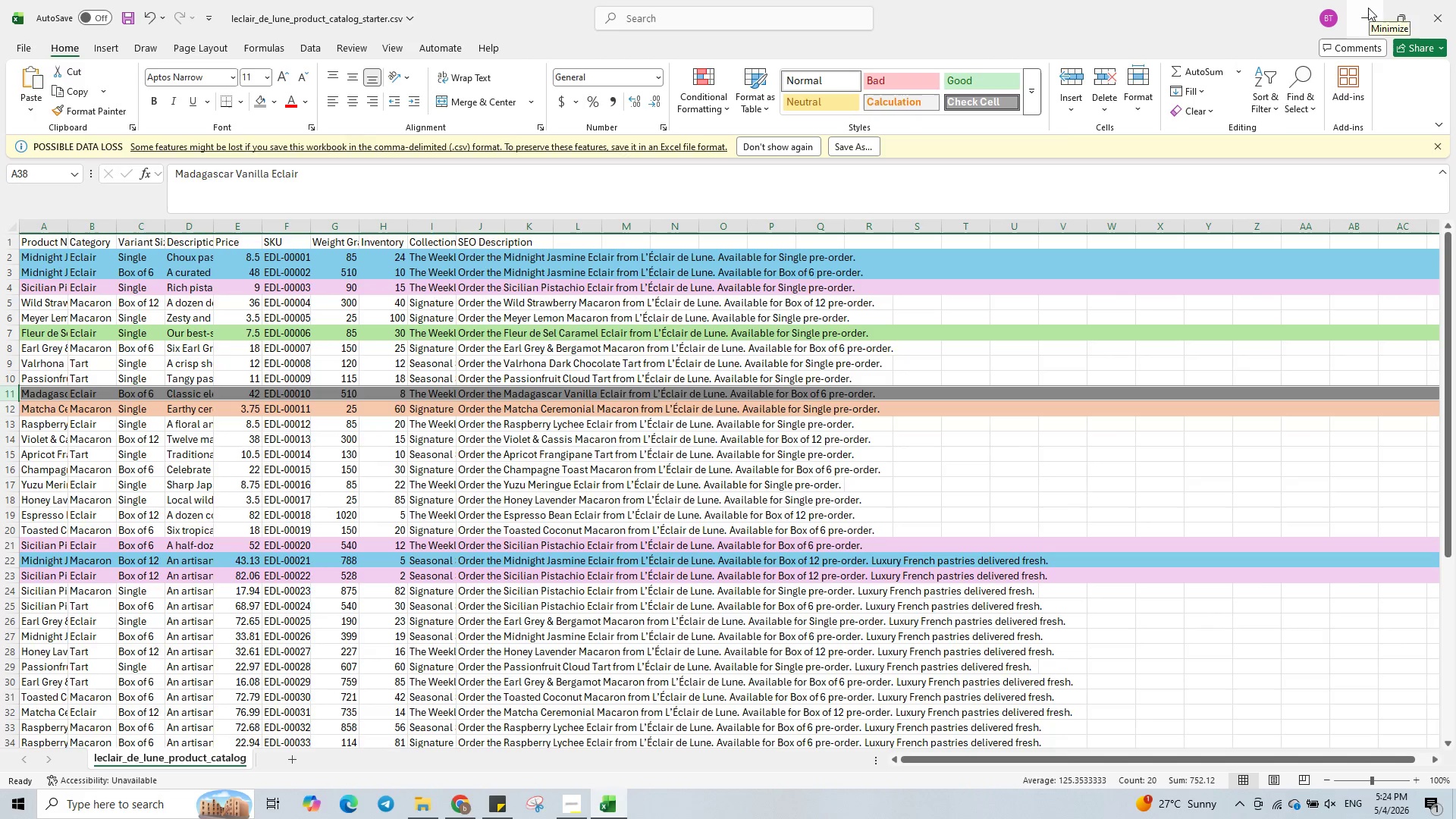 
left_click([8, 347])
 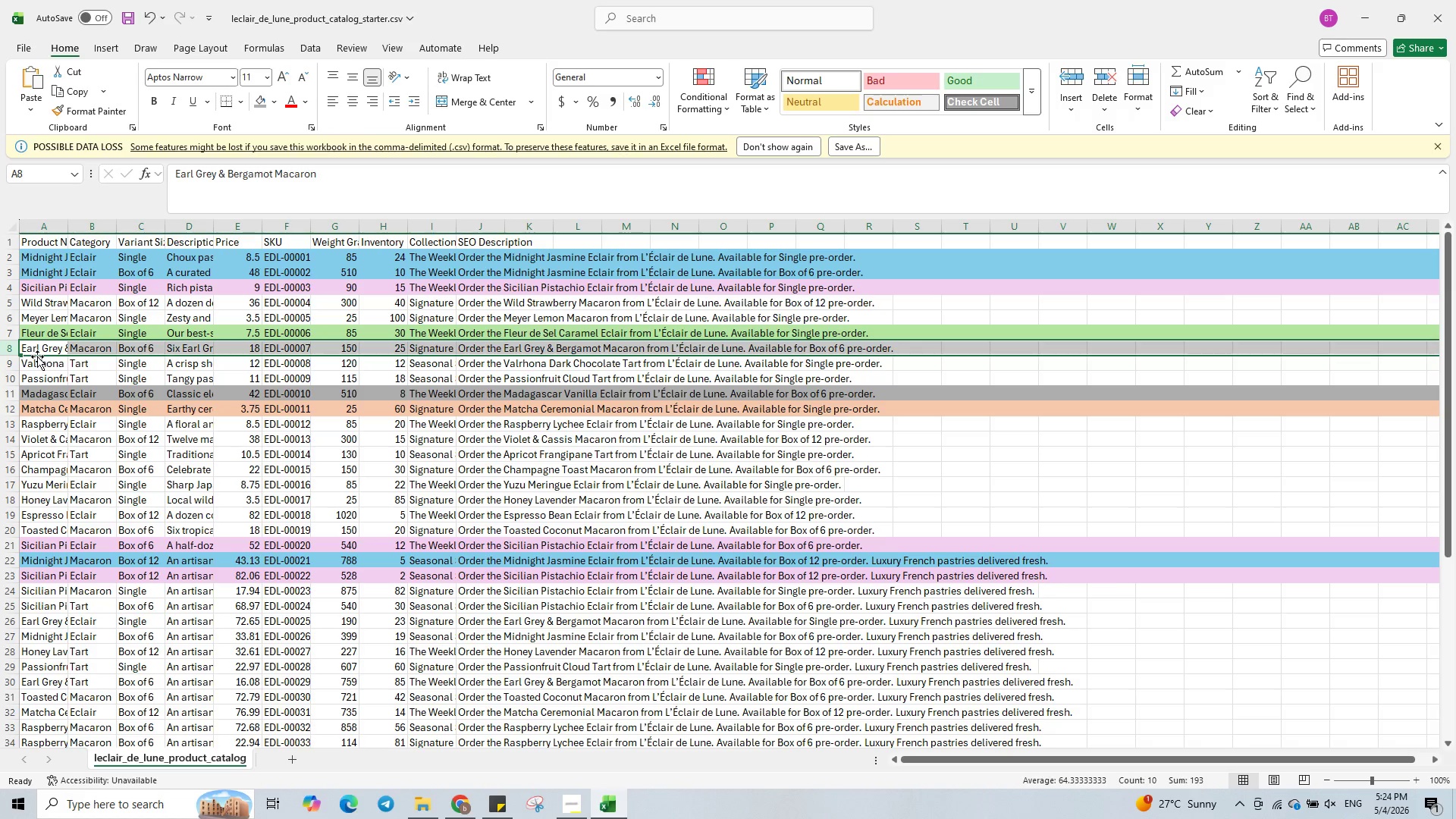 
hold_key(key=ControlLeft, duration=7.36)
 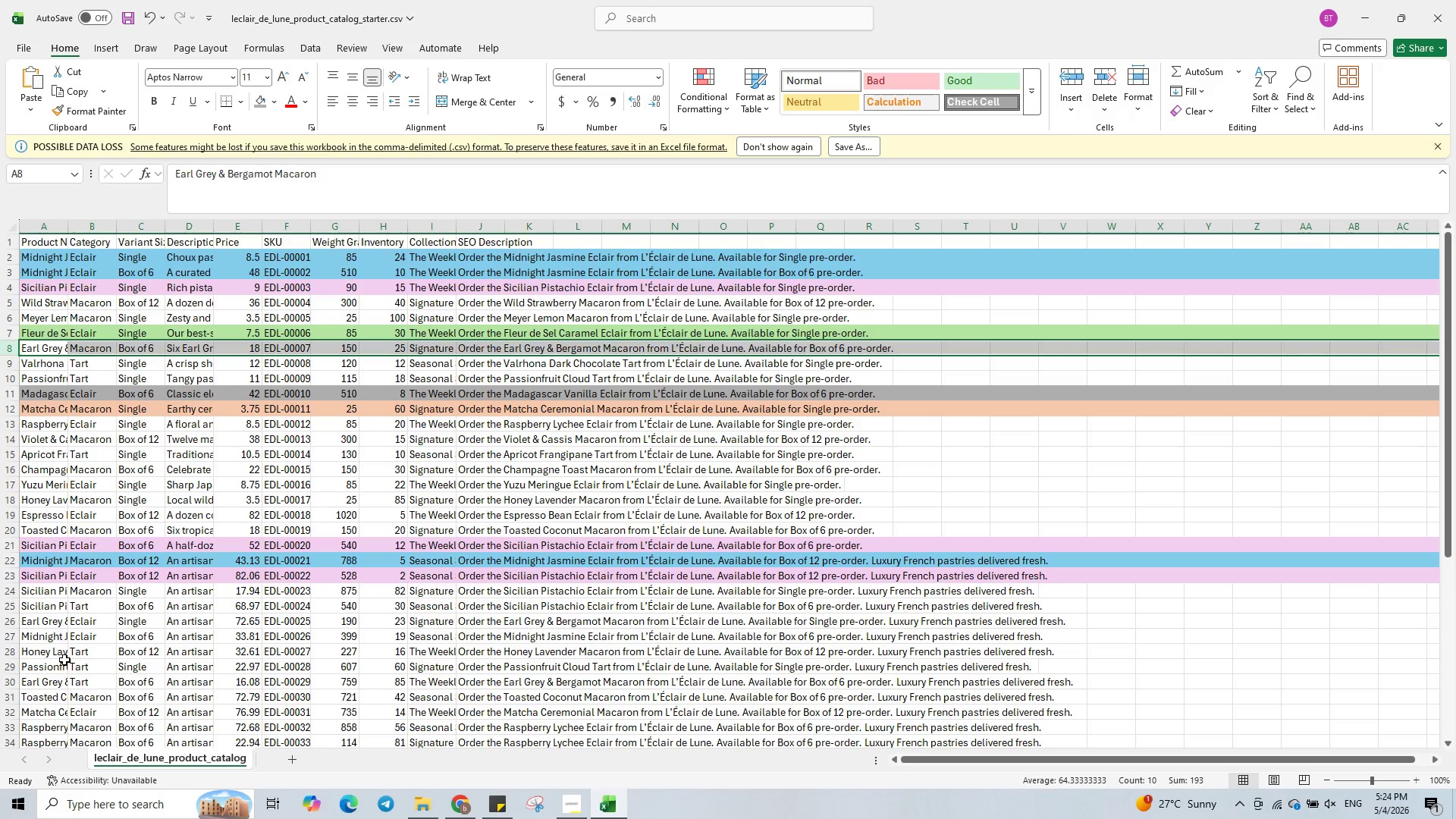 
scroll: coordinate [46, 648], scroll_direction: down, amount: 4.0
 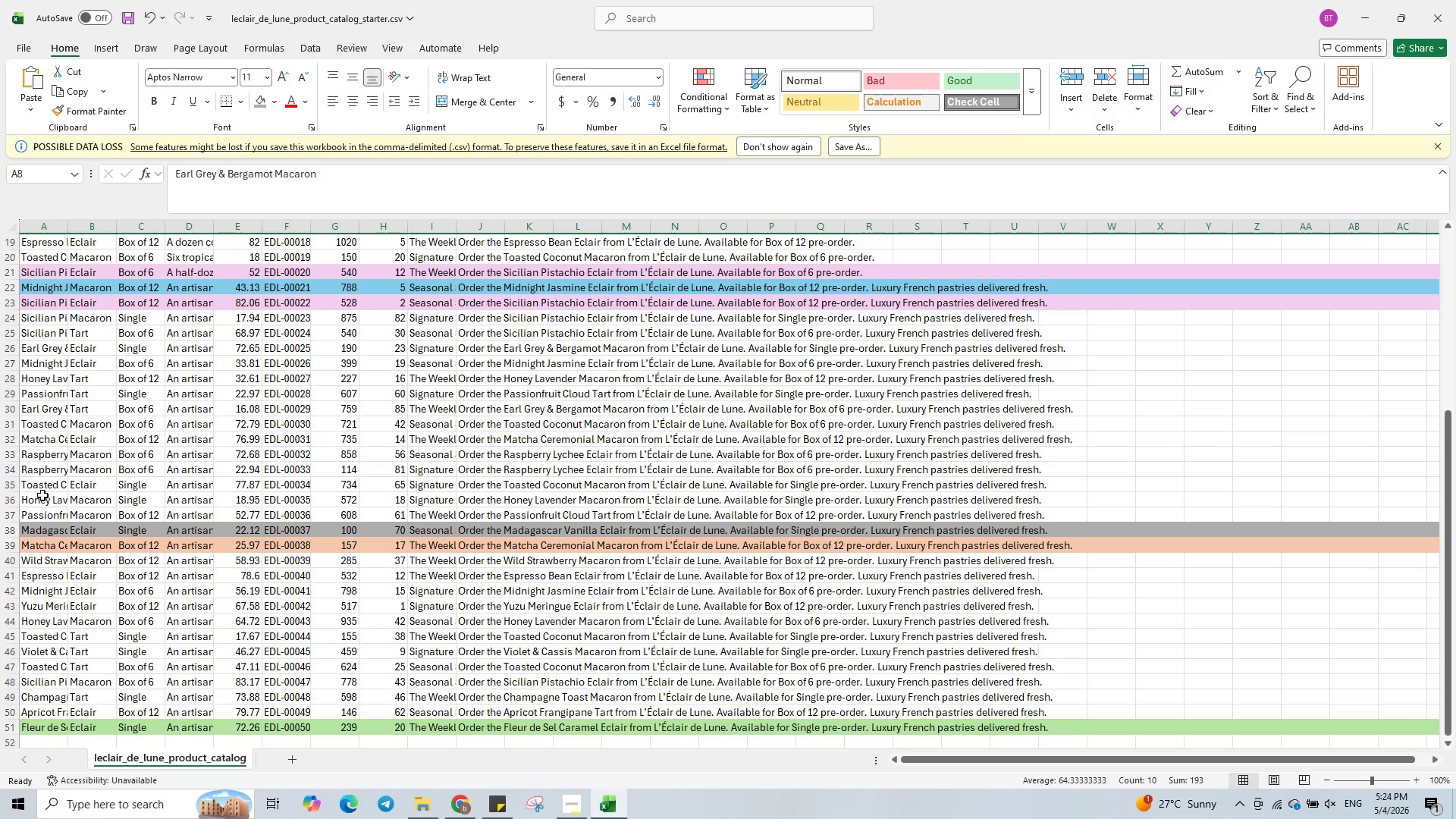 
wait(7.05)
 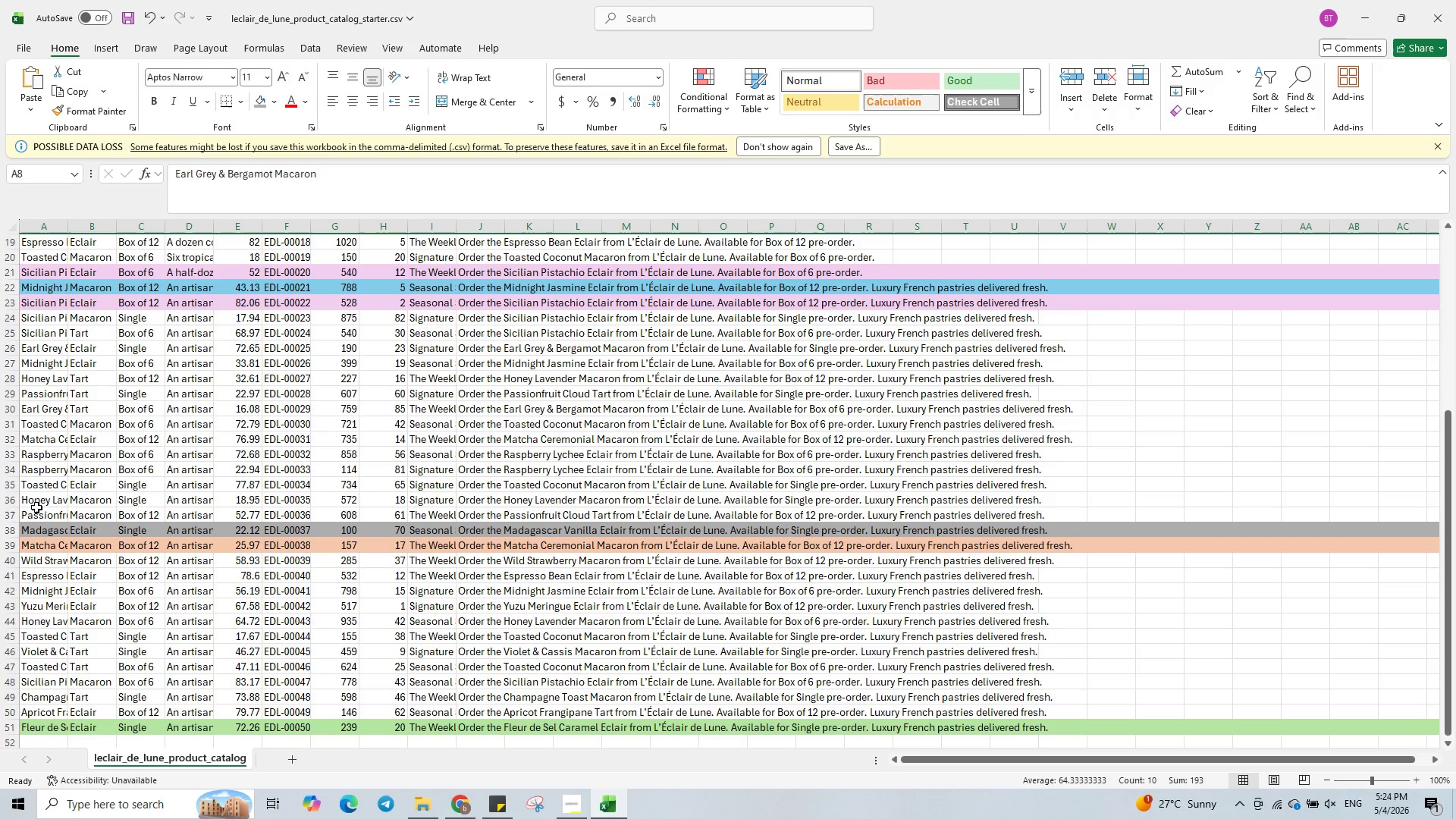 
scroll: coordinate [64, 398], scroll_direction: up, amount: 5.0
 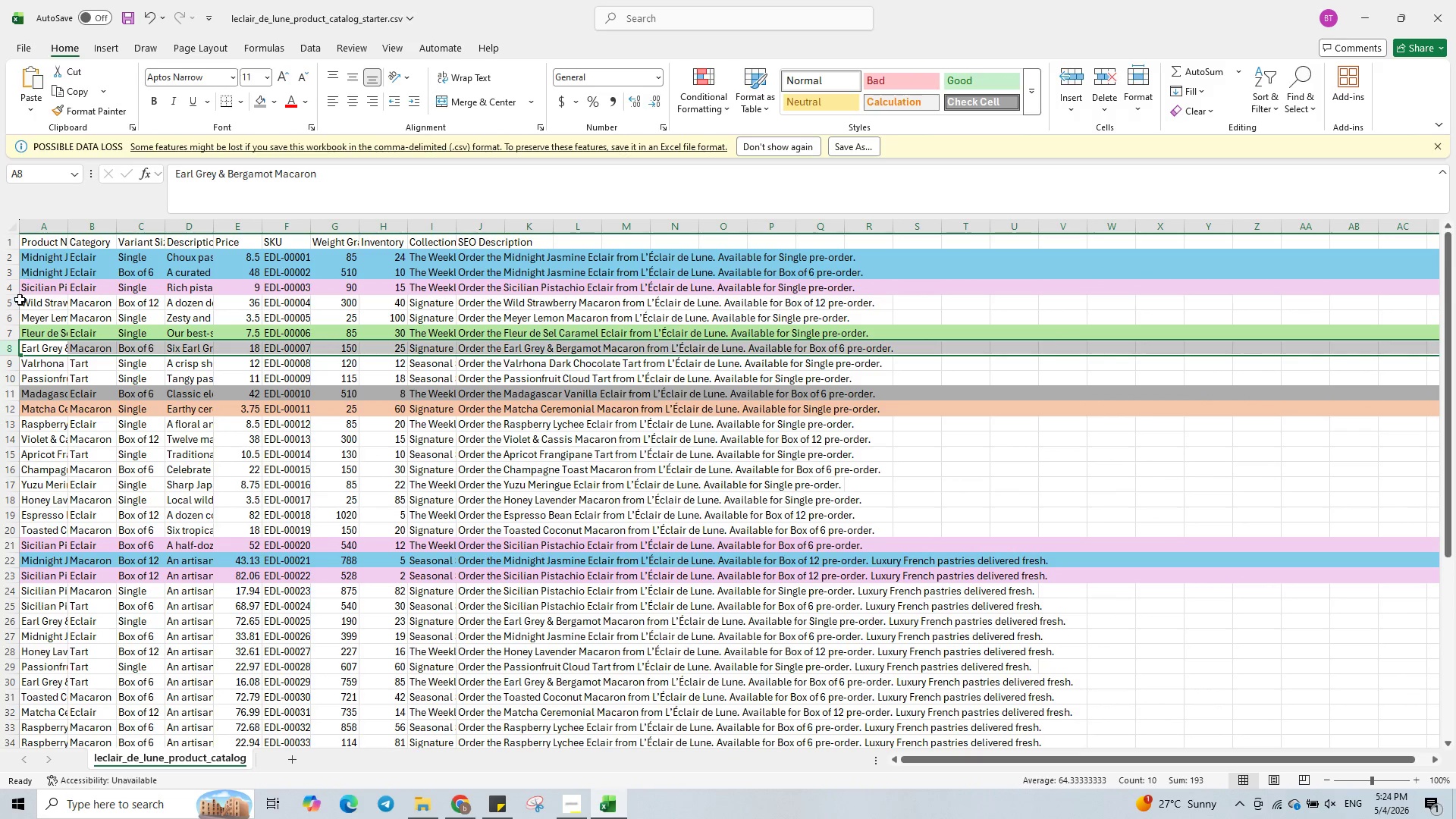 
left_click([1122, 0])
 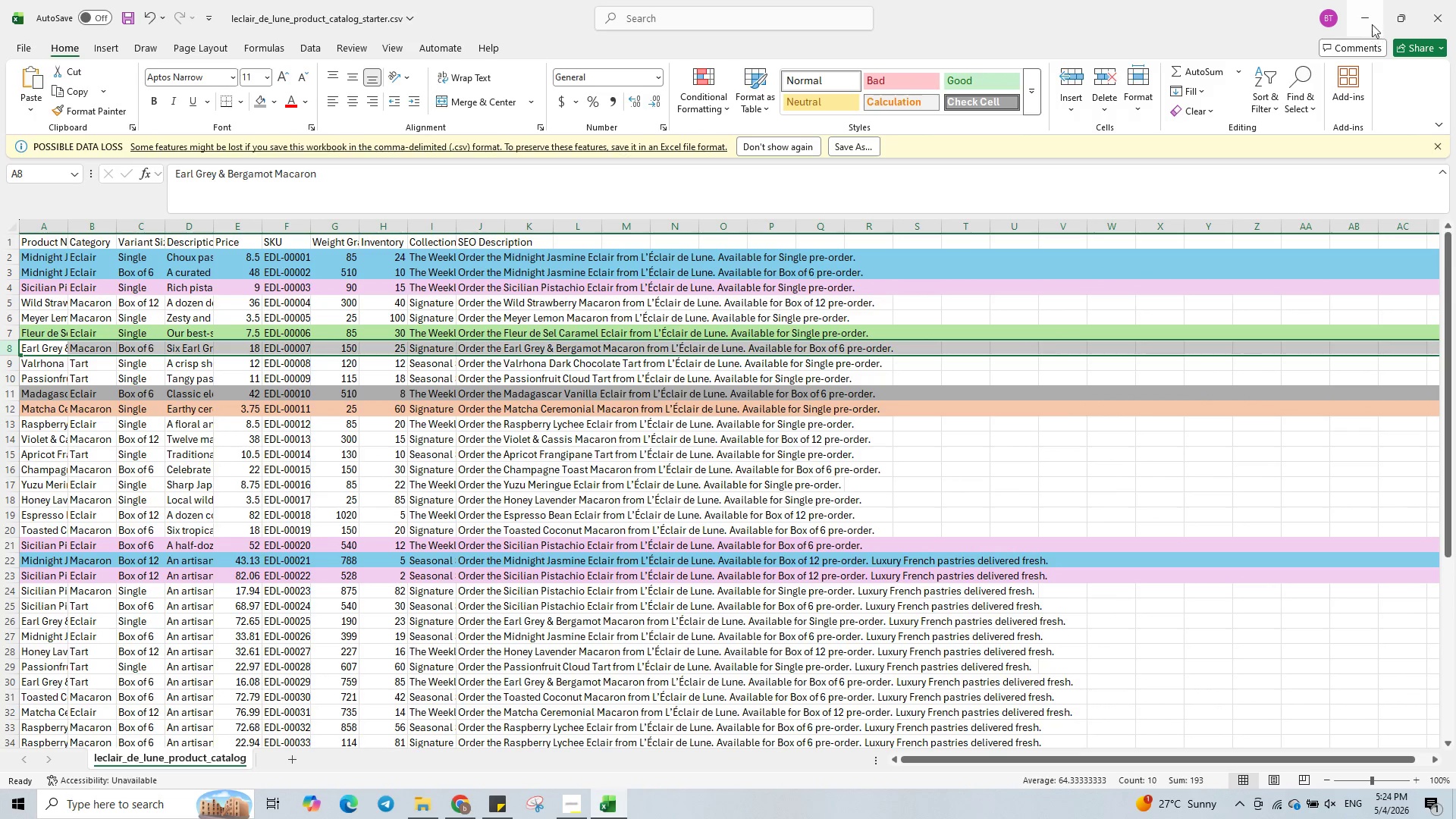 
left_click([1371, 19])
 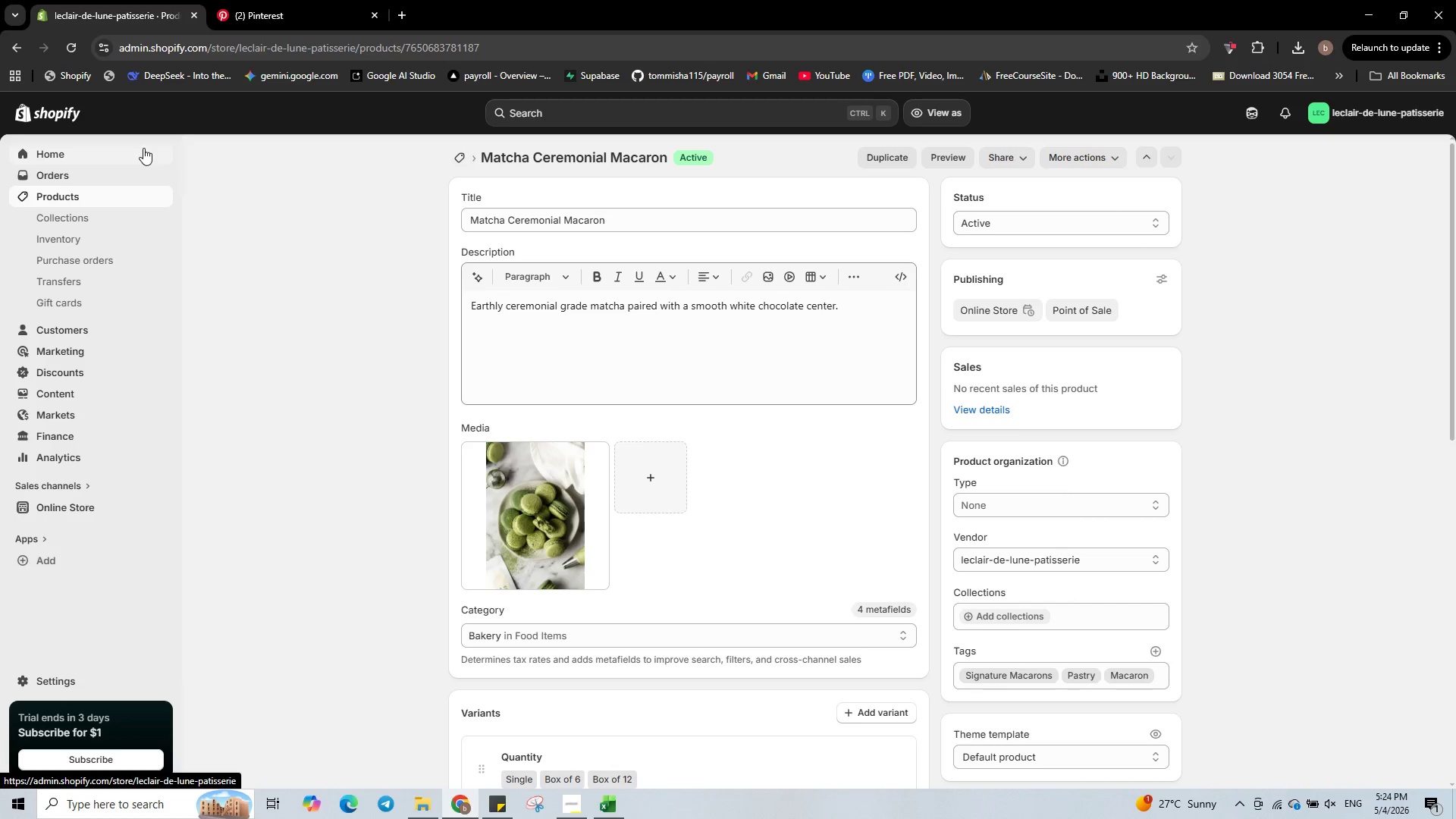 
wait(11.91)
 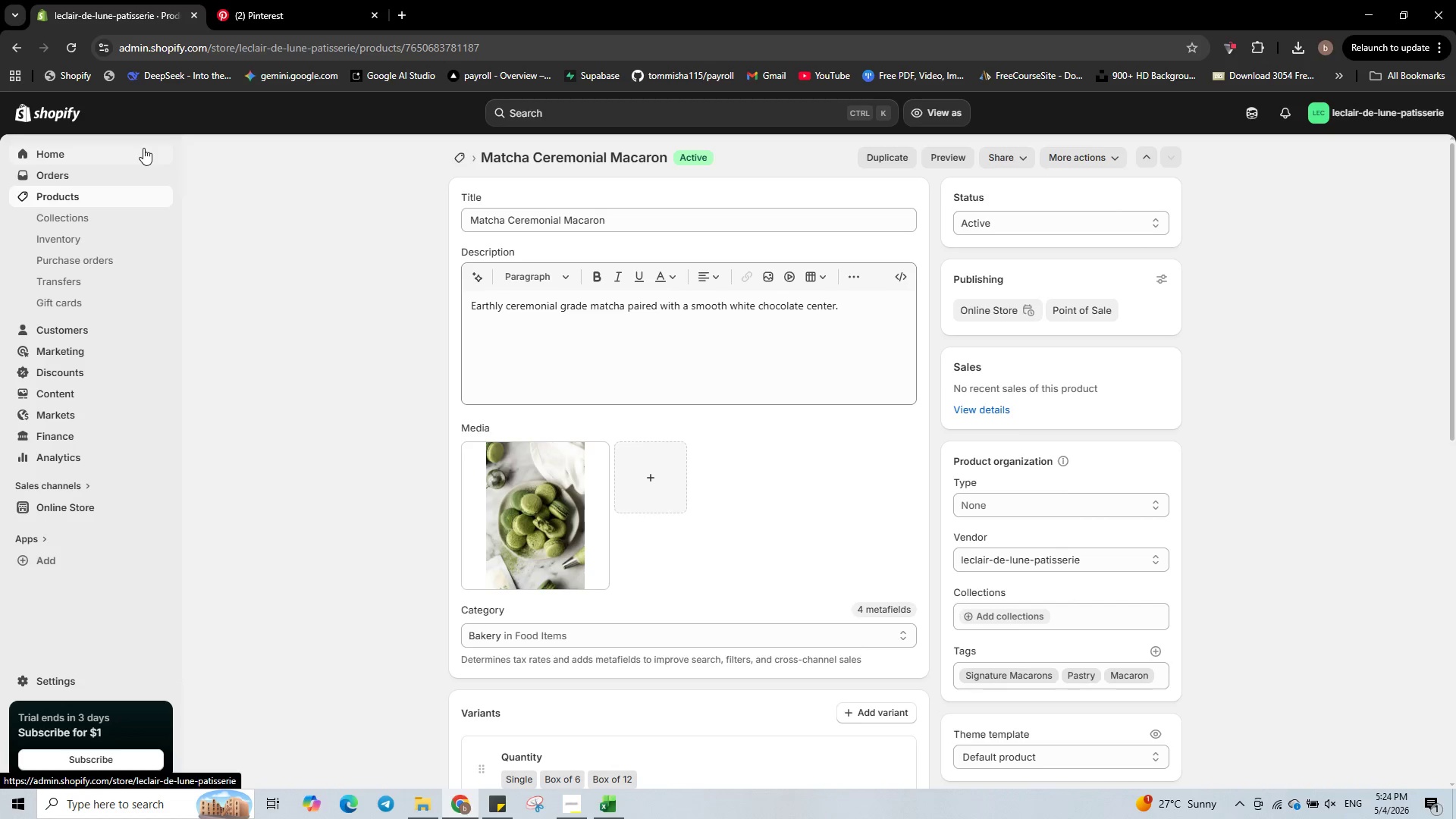 
left_click([84, 195])
 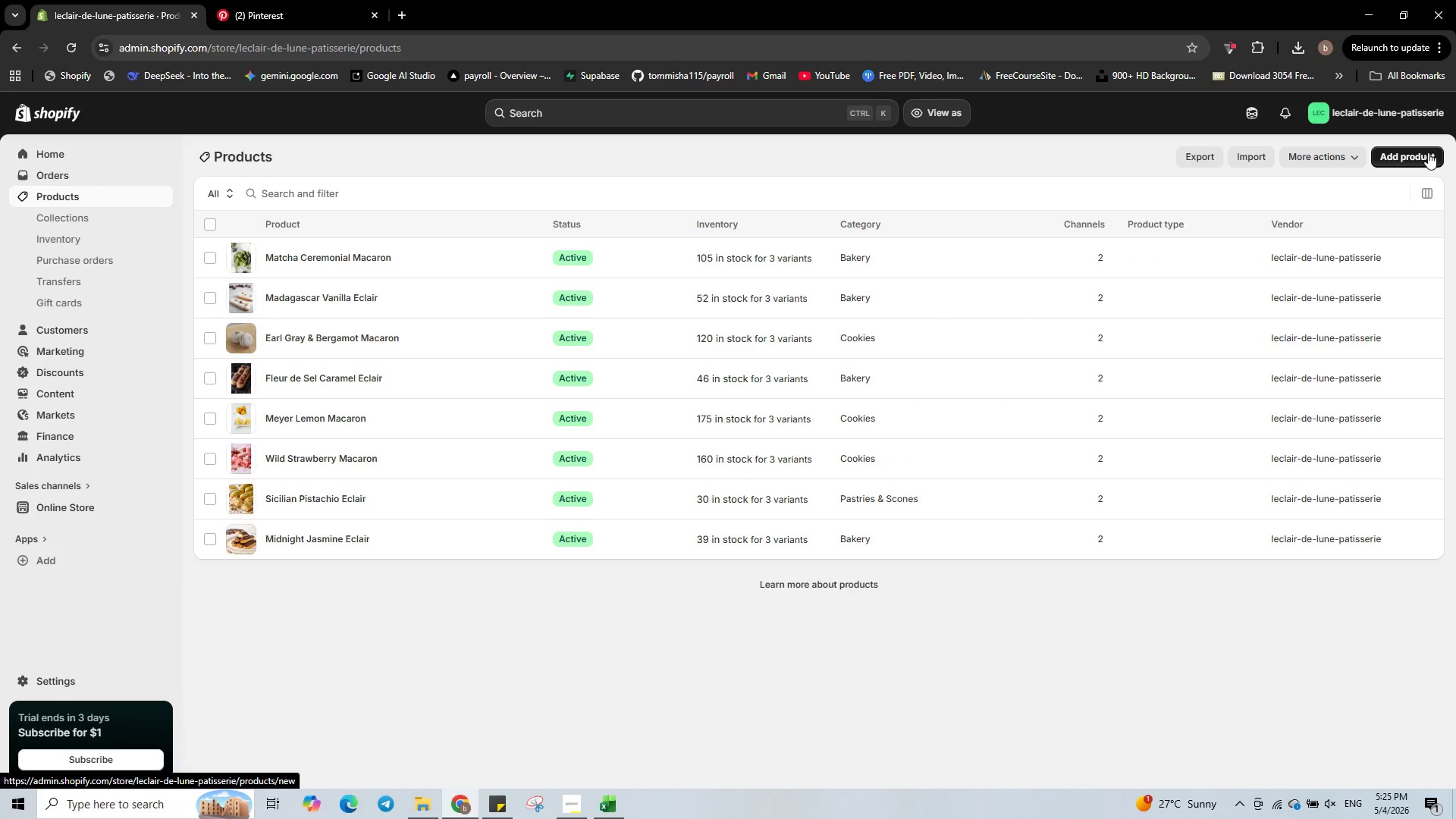 
left_click([1428, 152])
 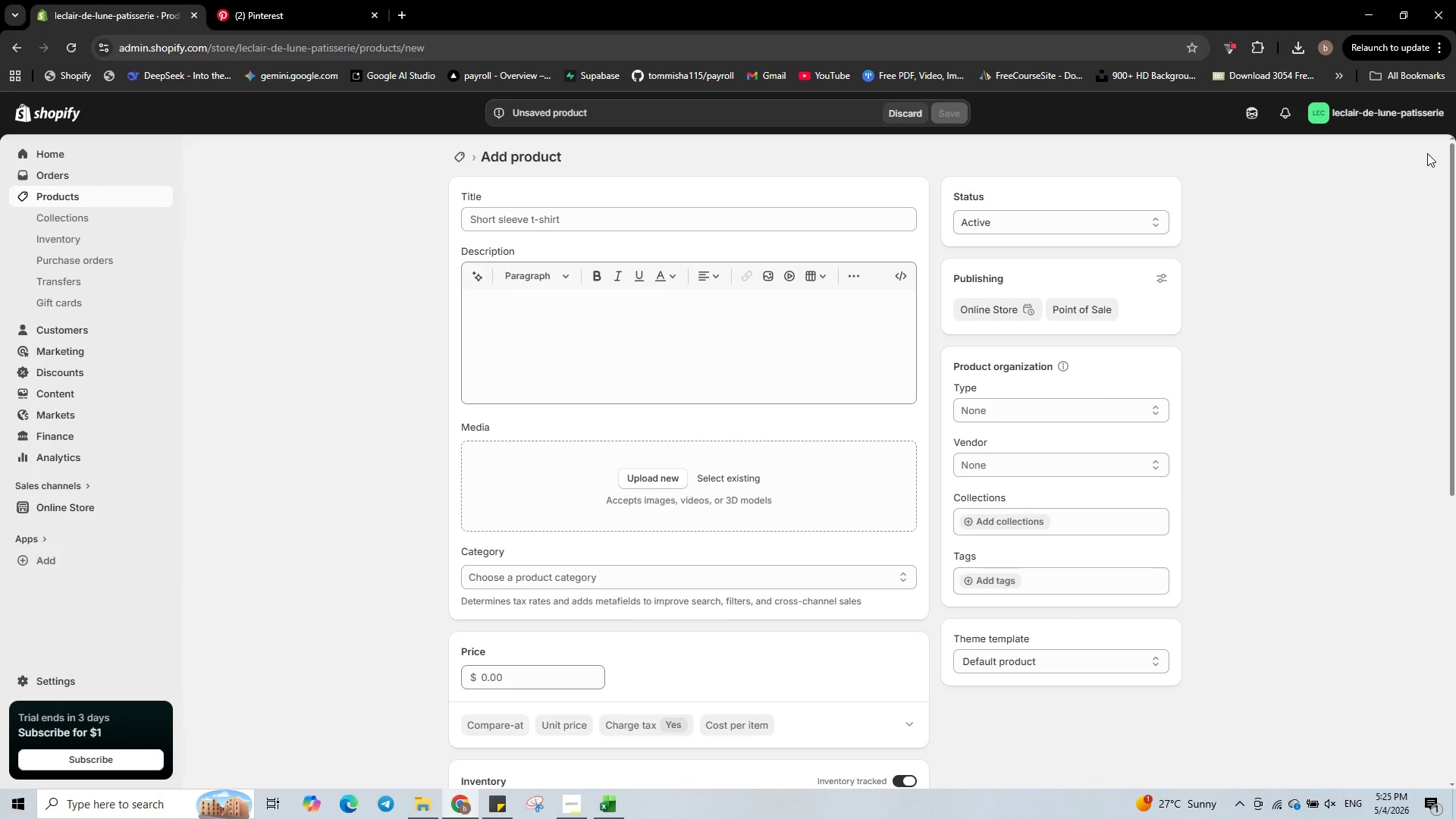 
wait(5.83)
 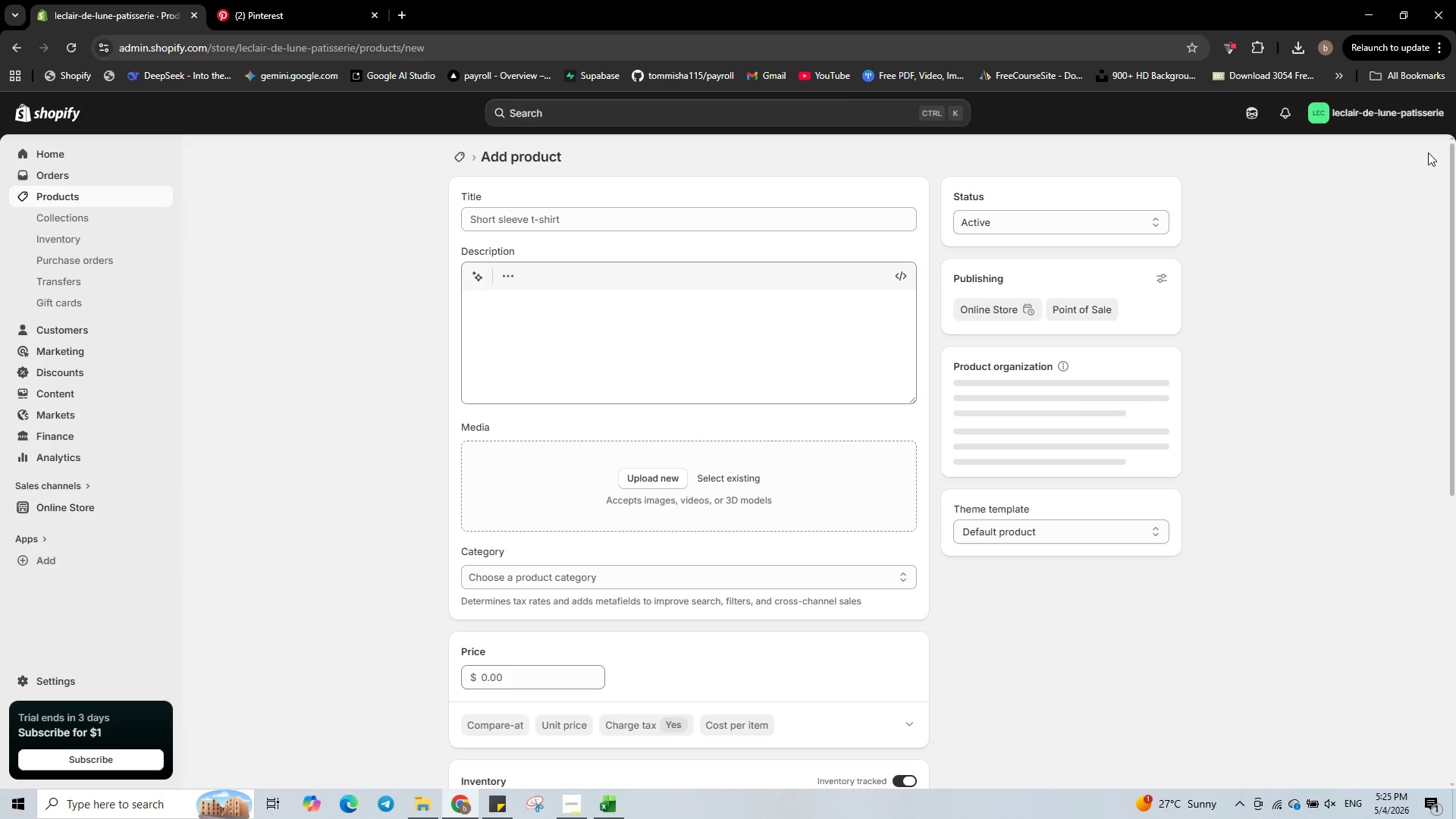 
left_click([654, 218])
 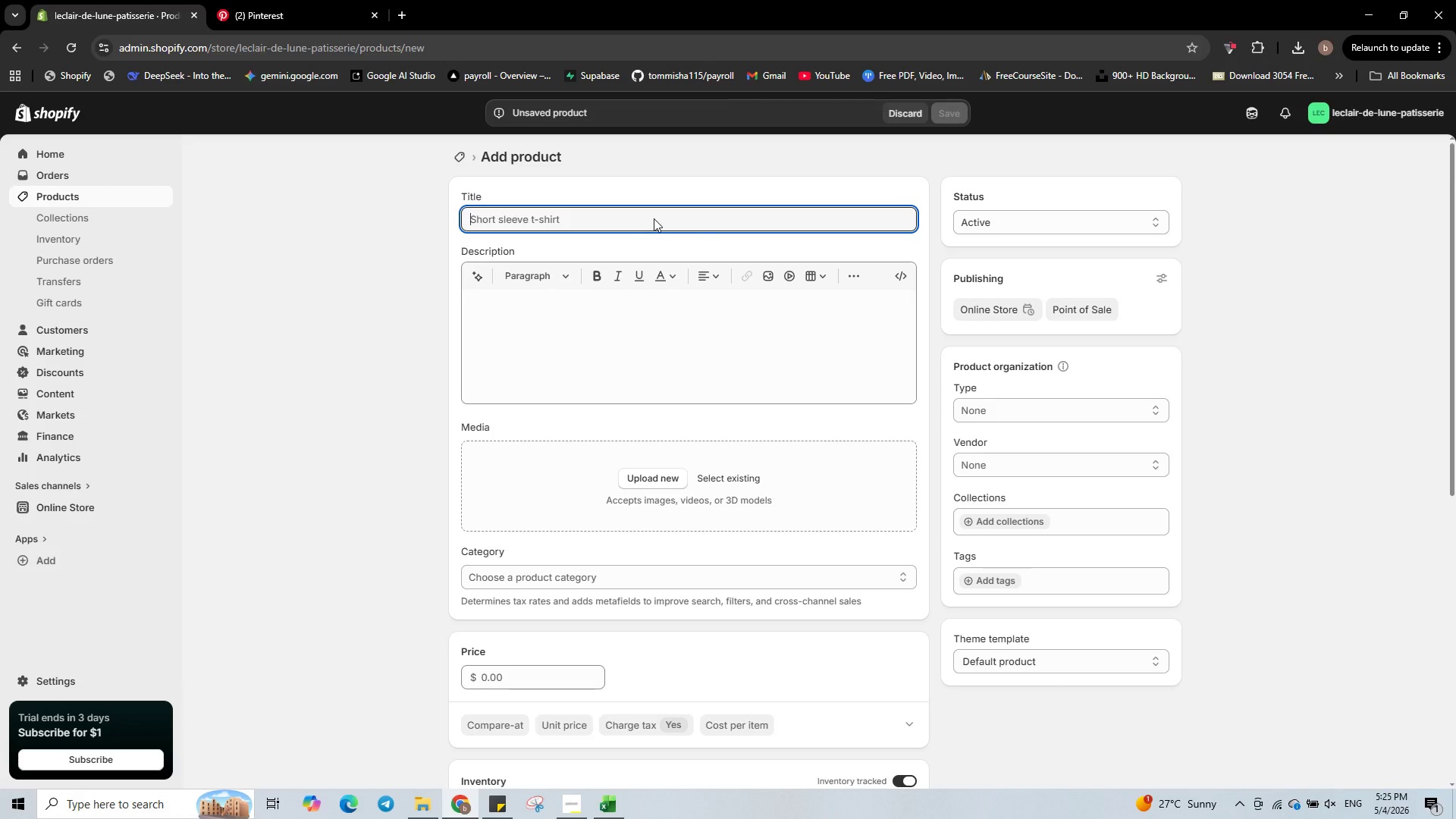 
type(Raspberry Lychee Eclair)
 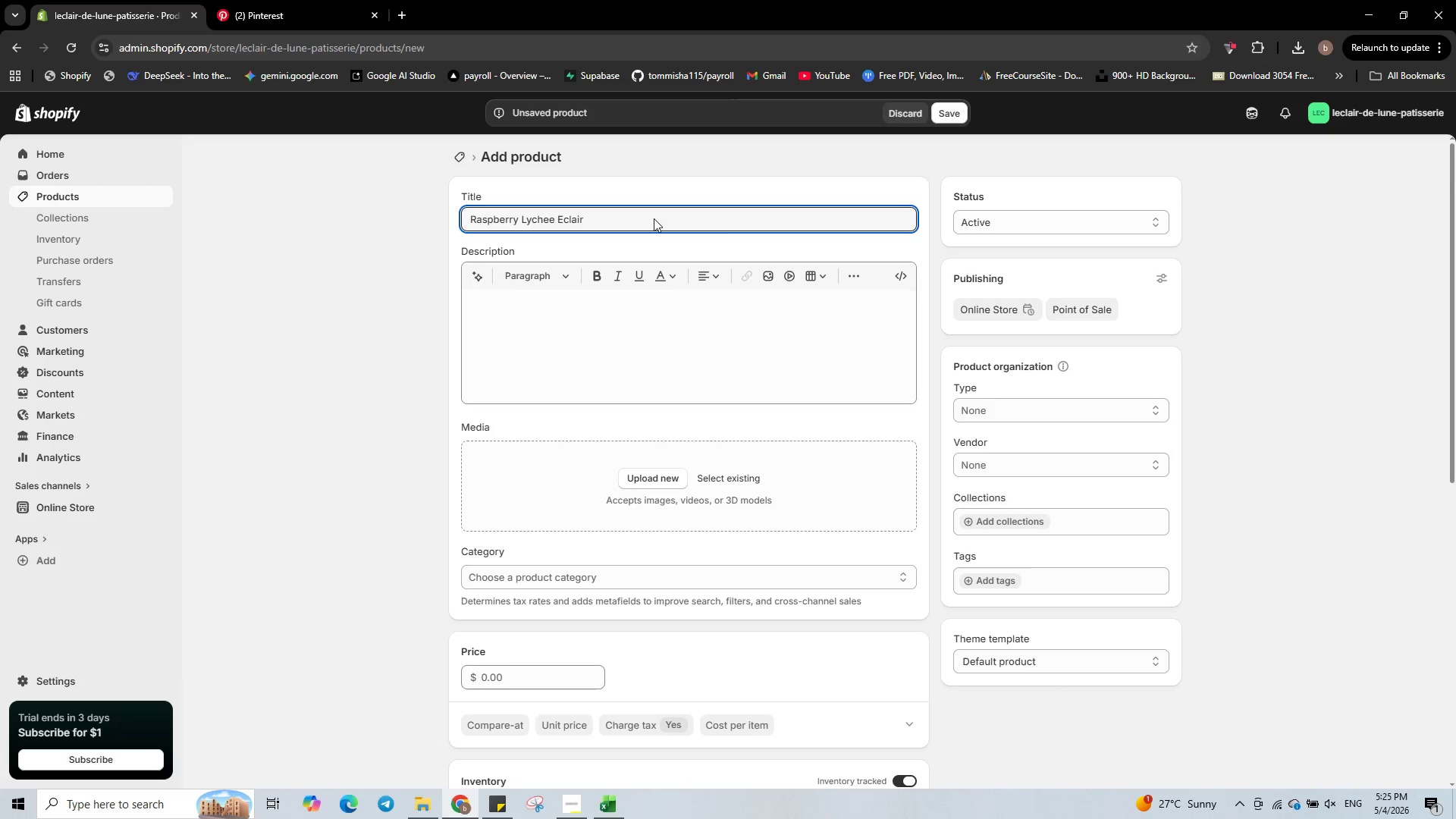 
left_click([659, 364])
 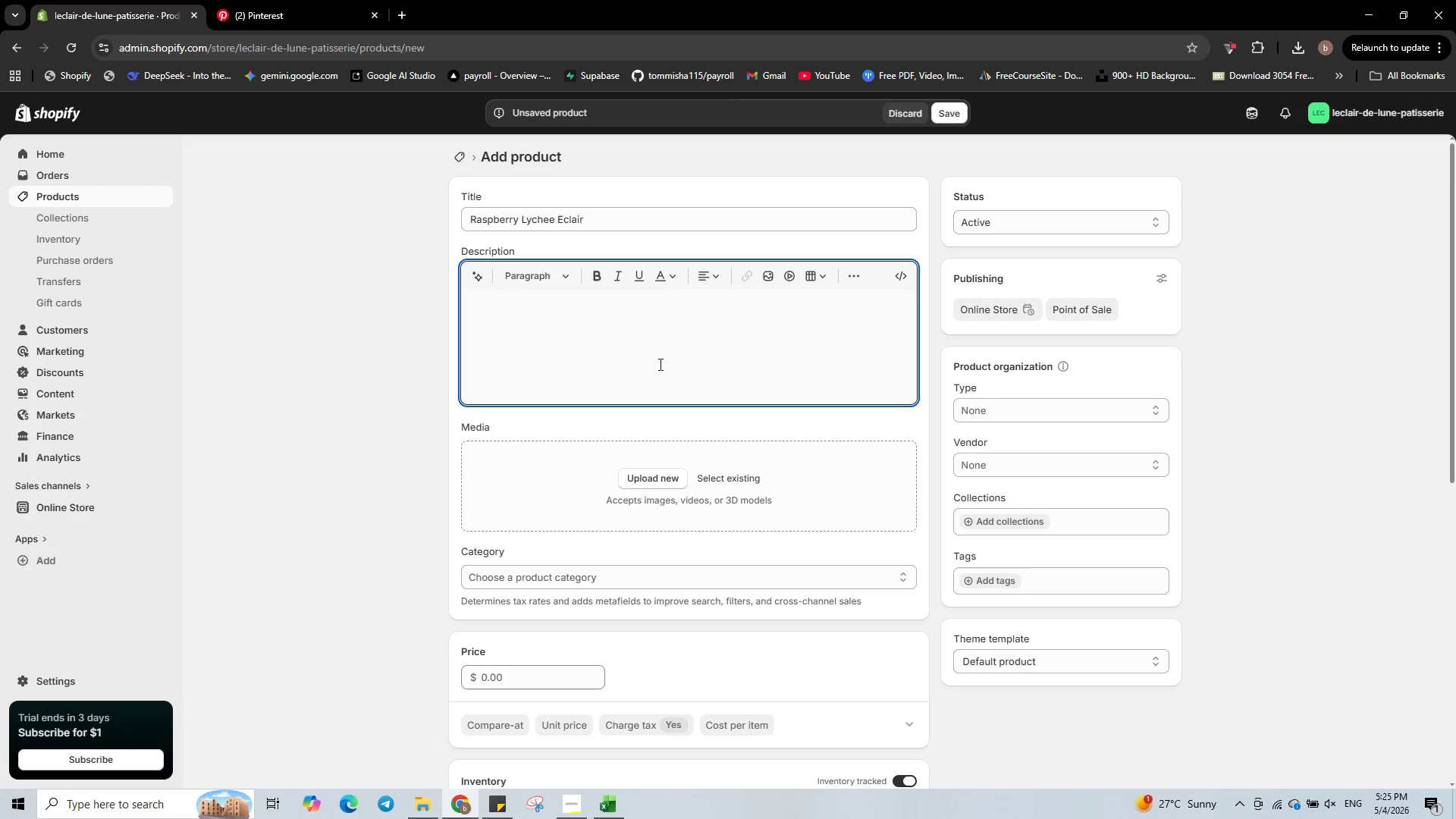 
type(A floral )
 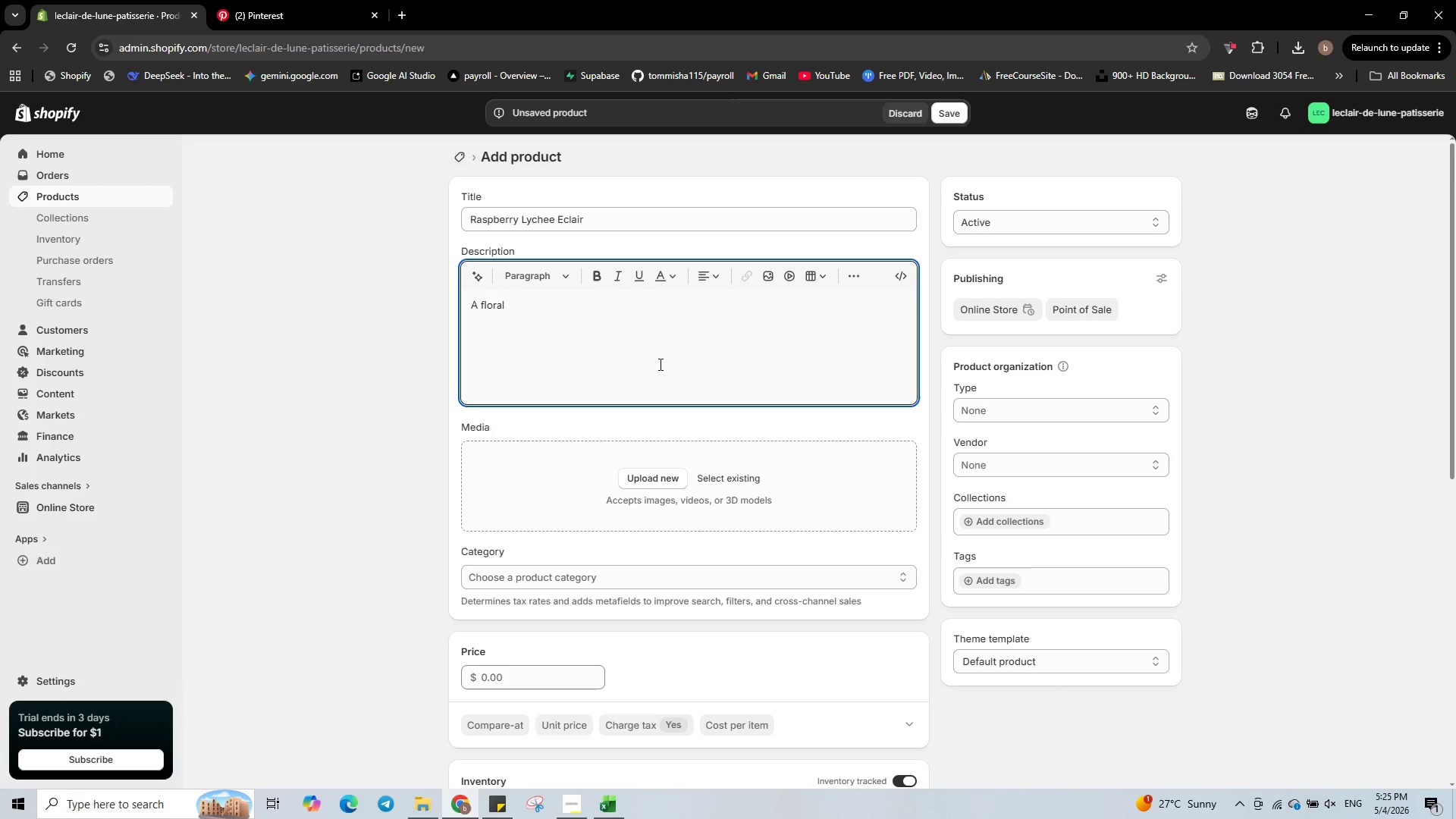 
wait(7.94)
 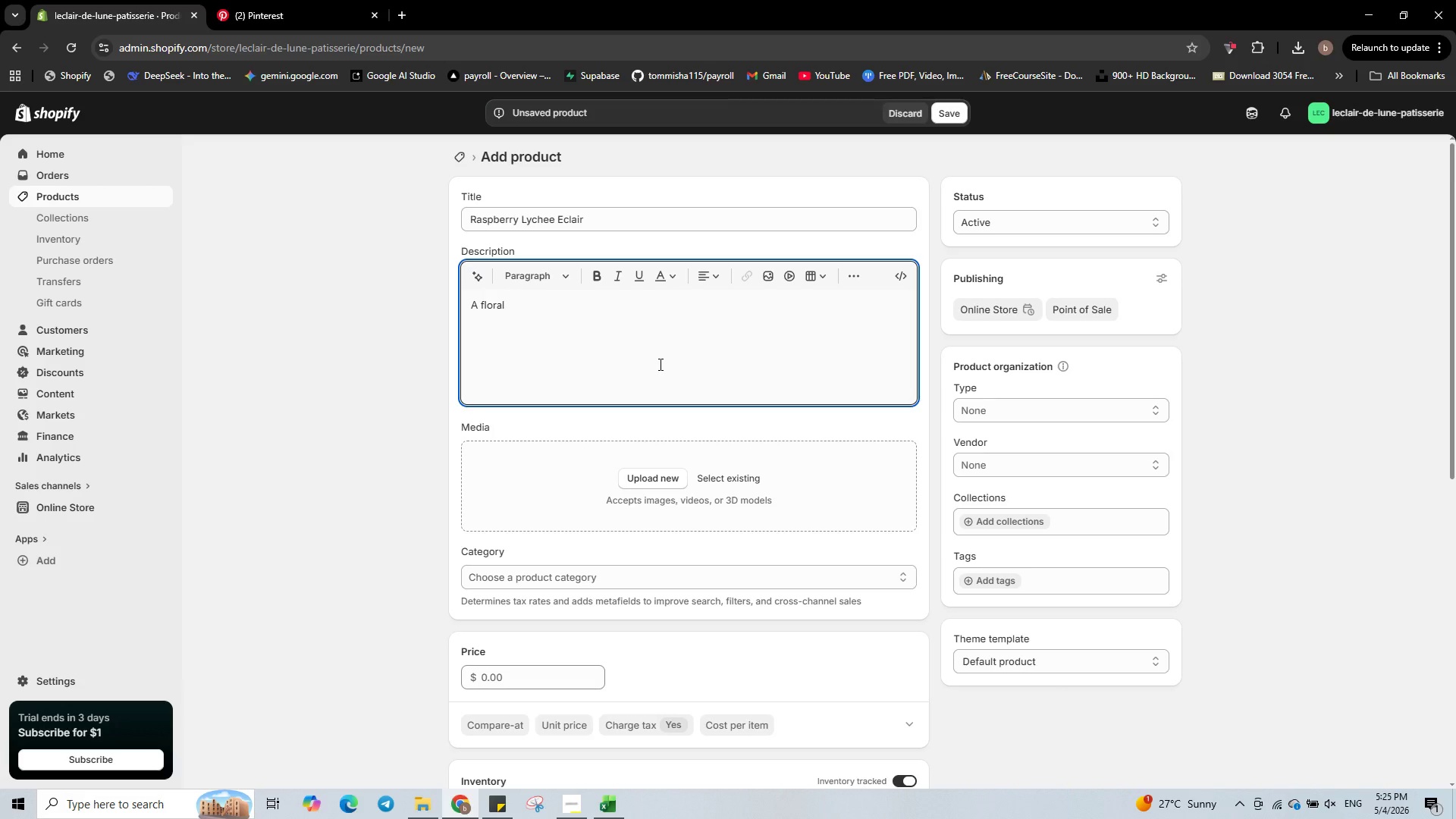 
type(and )
 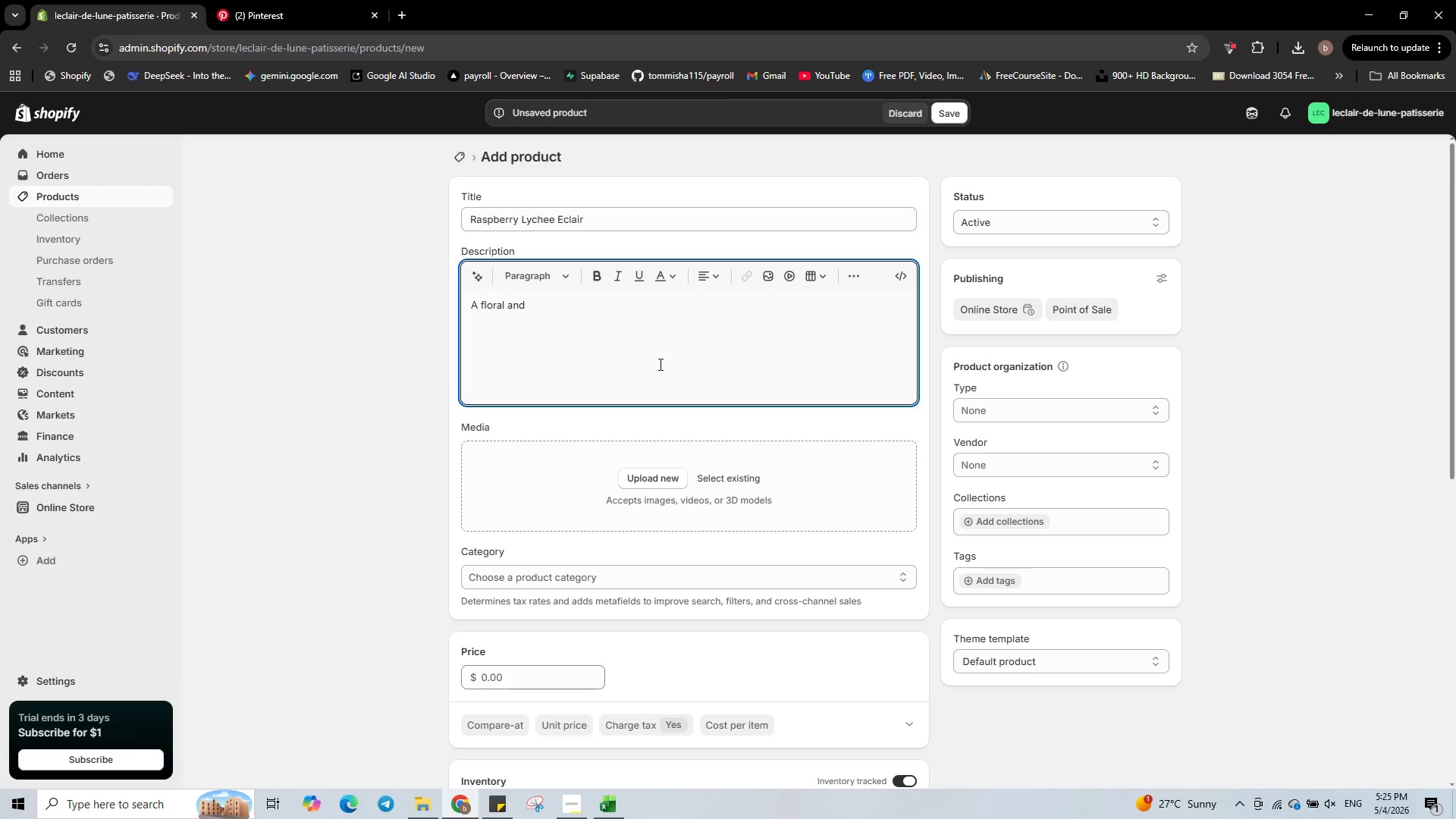 
type(fri)
 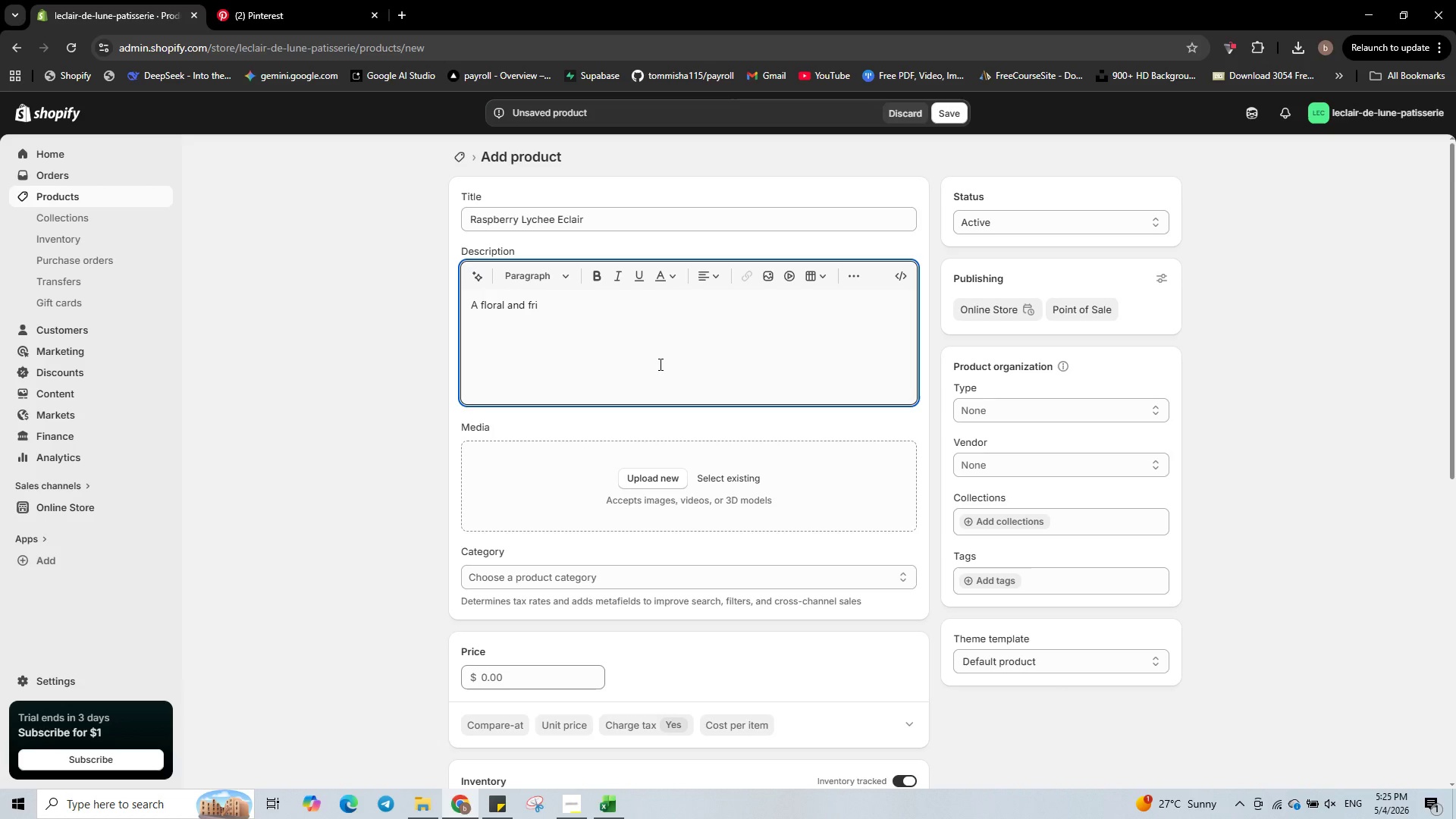 
type(ty com)
 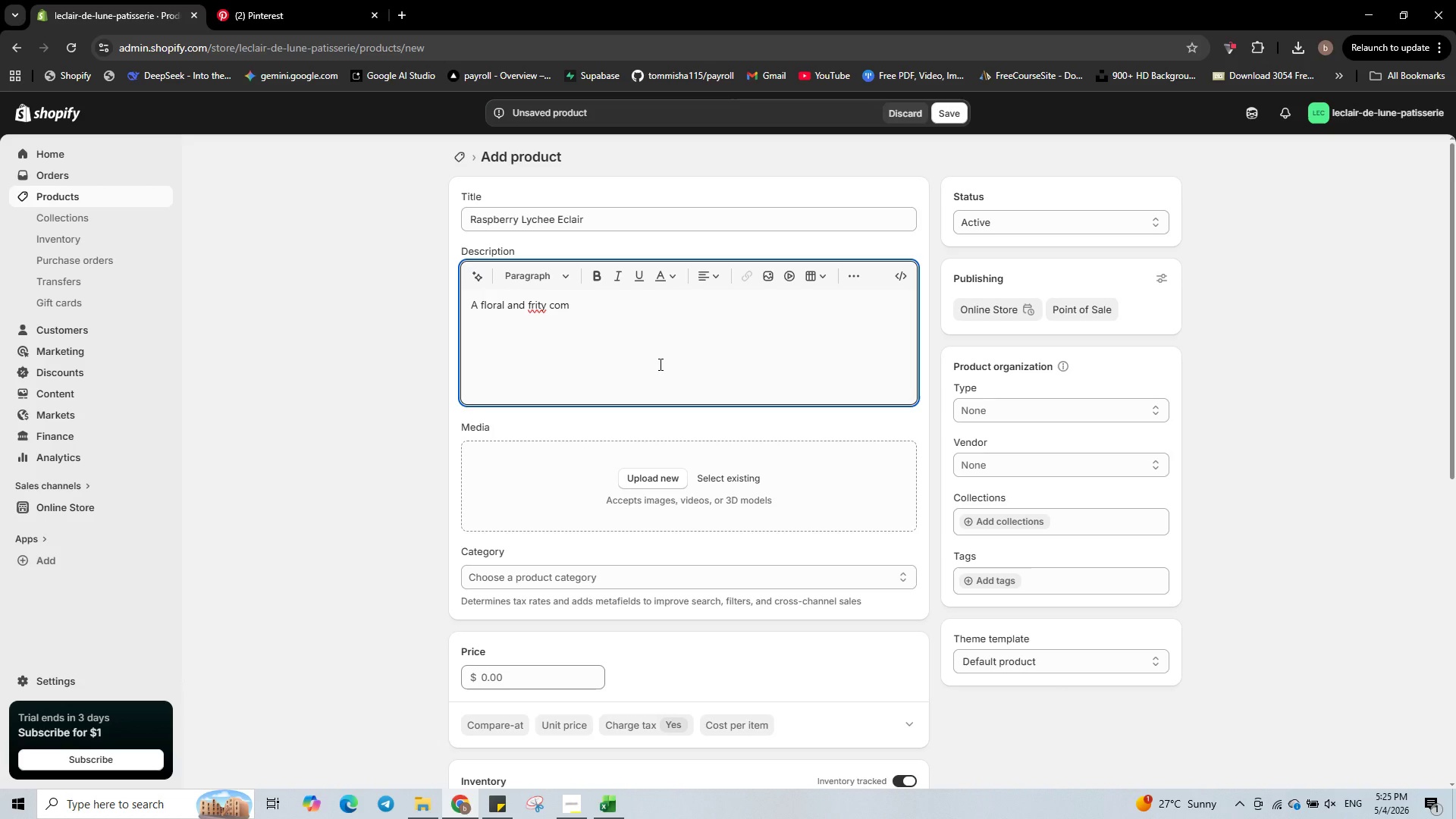 
key(ArrowLeft)
 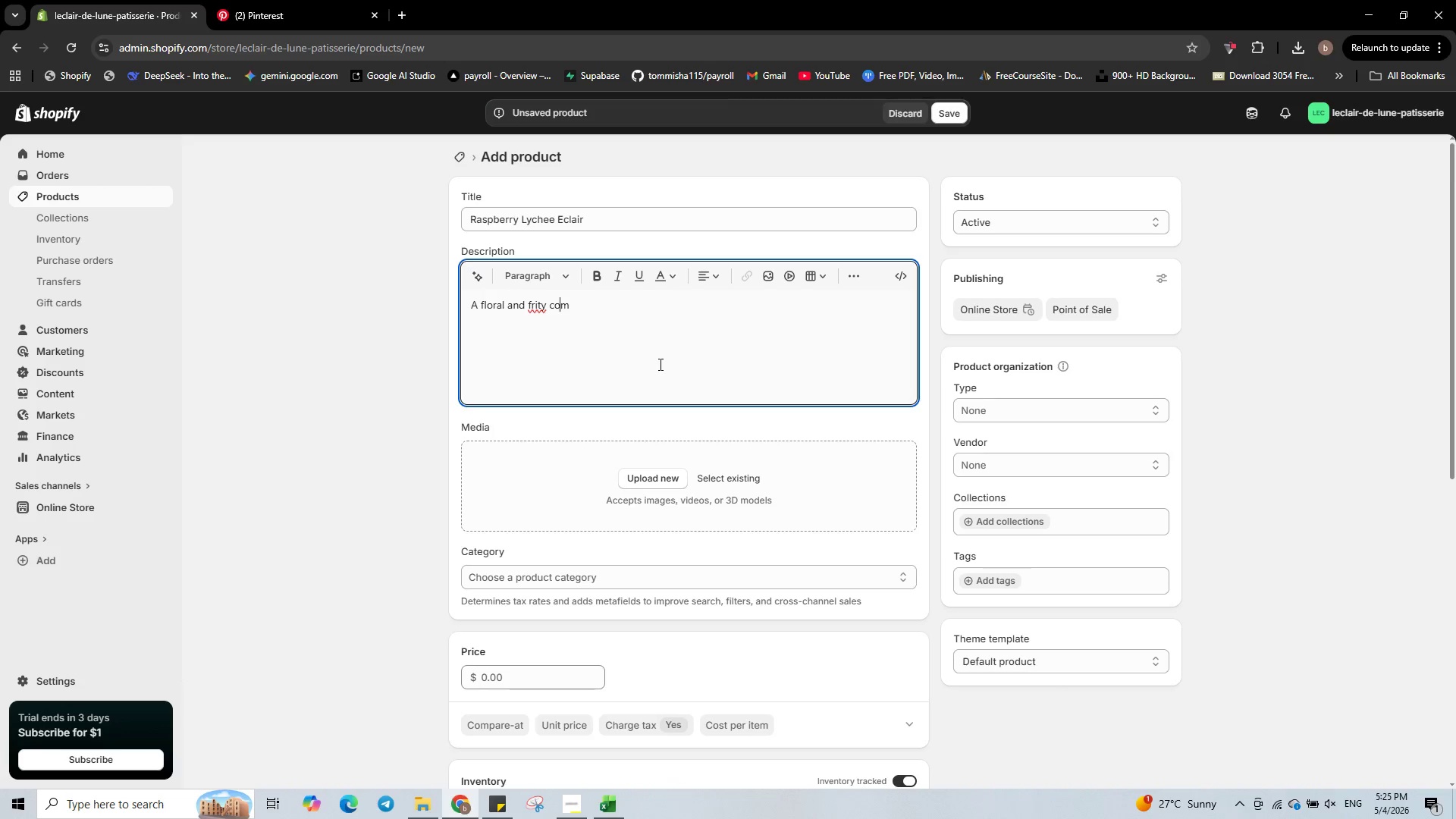 
key(ArrowLeft)
 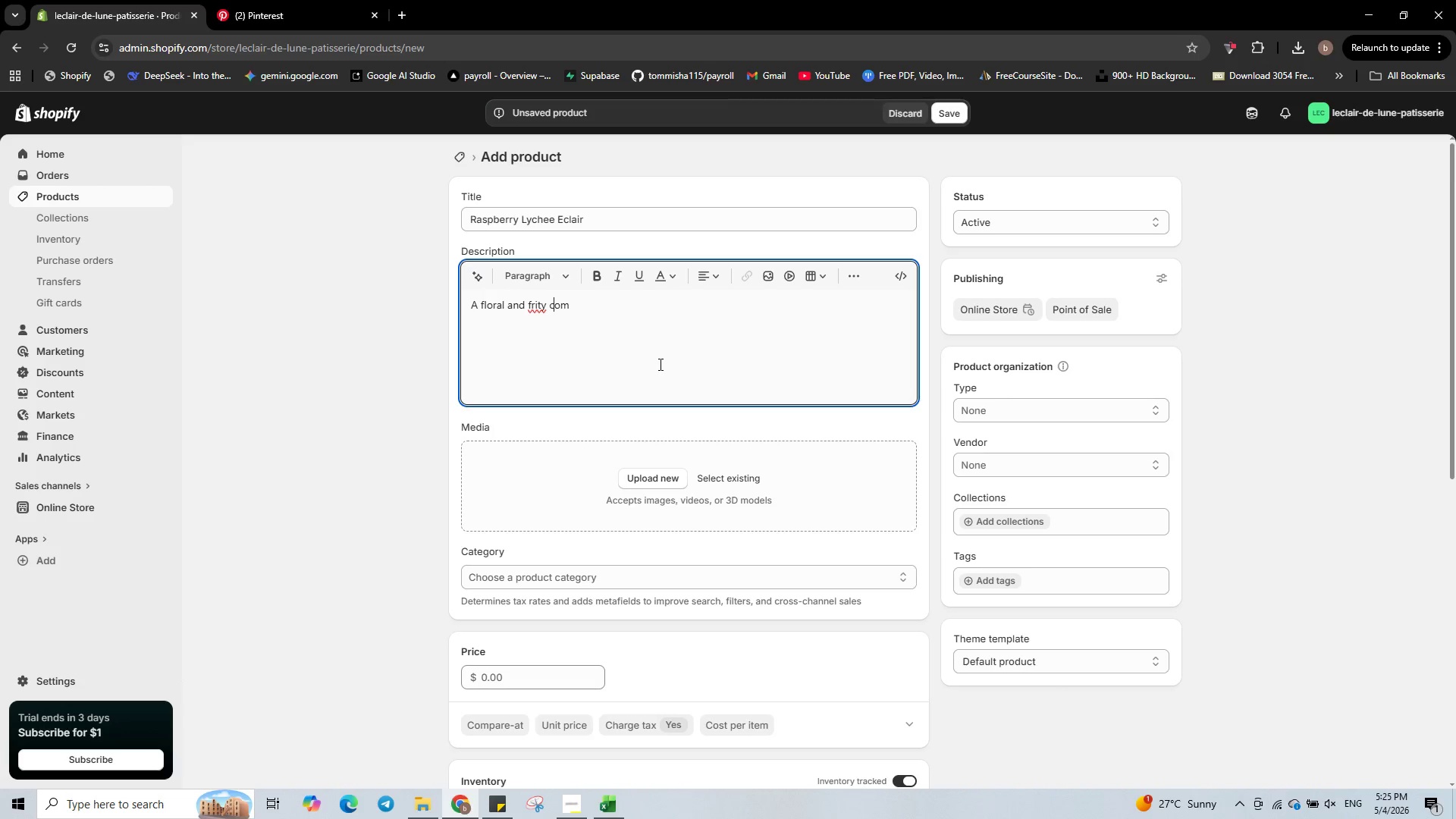 
key(ArrowLeft)
 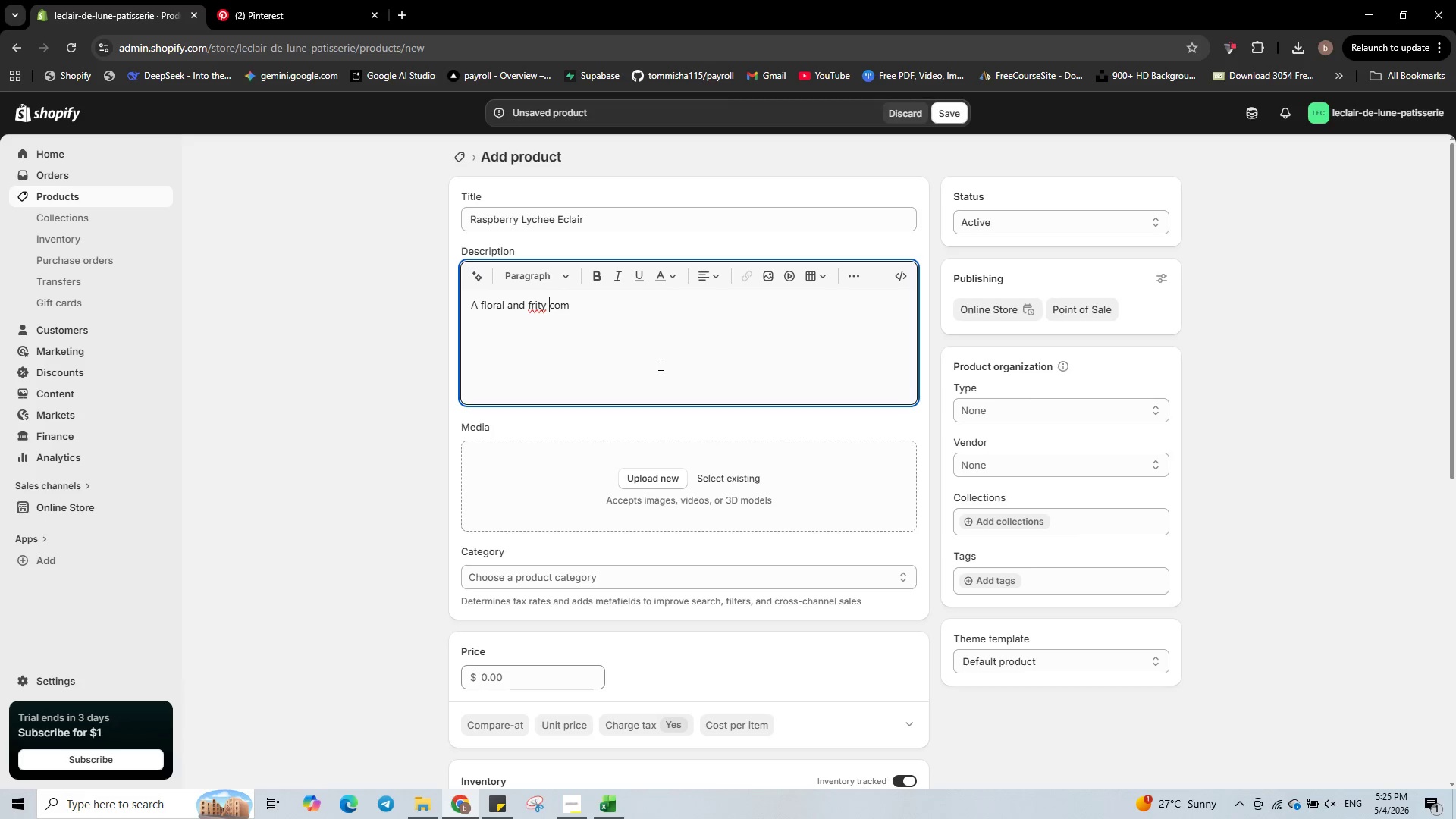 
key(ArrowLeft)
 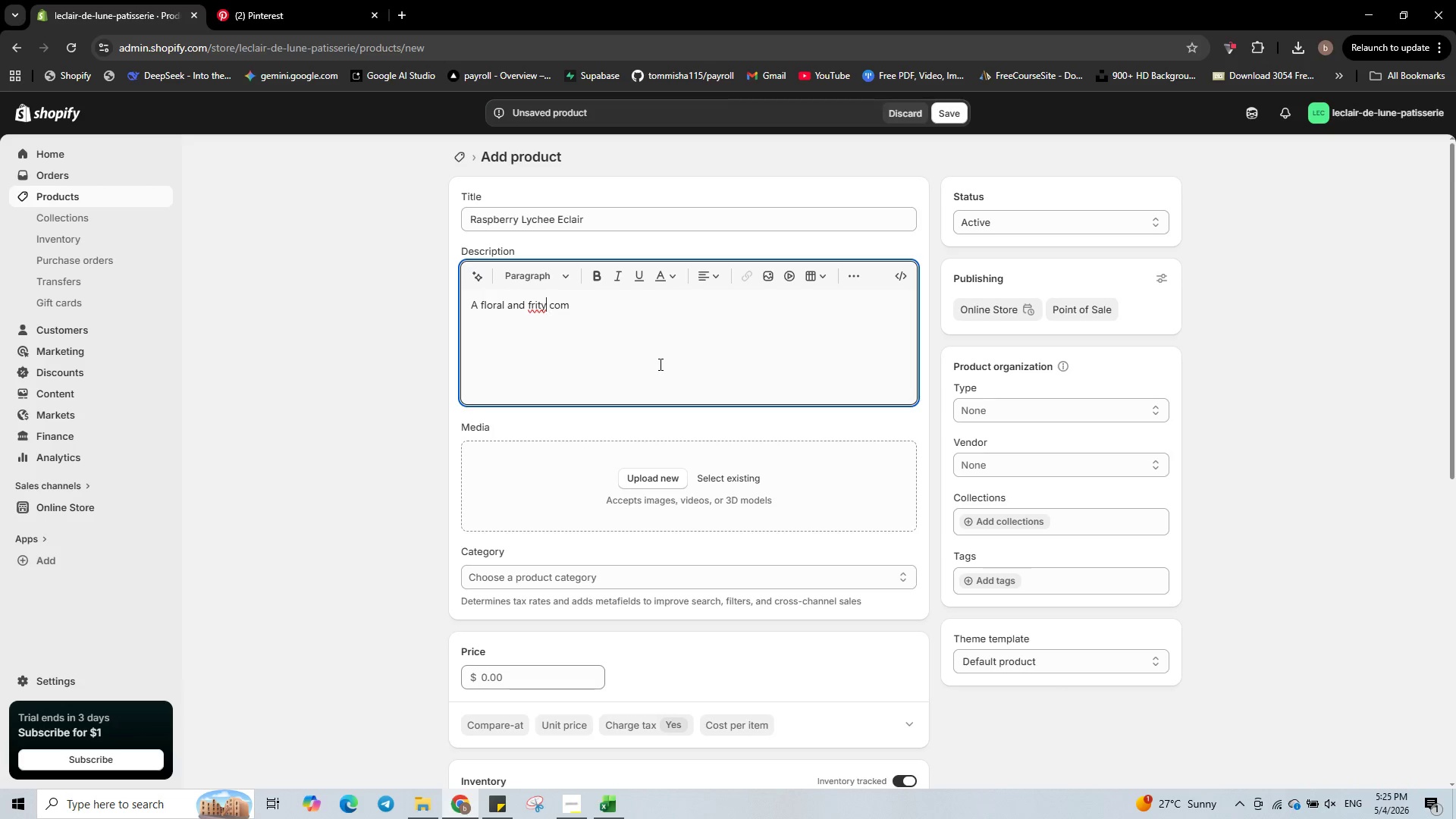 
key(ArrowLeft)
 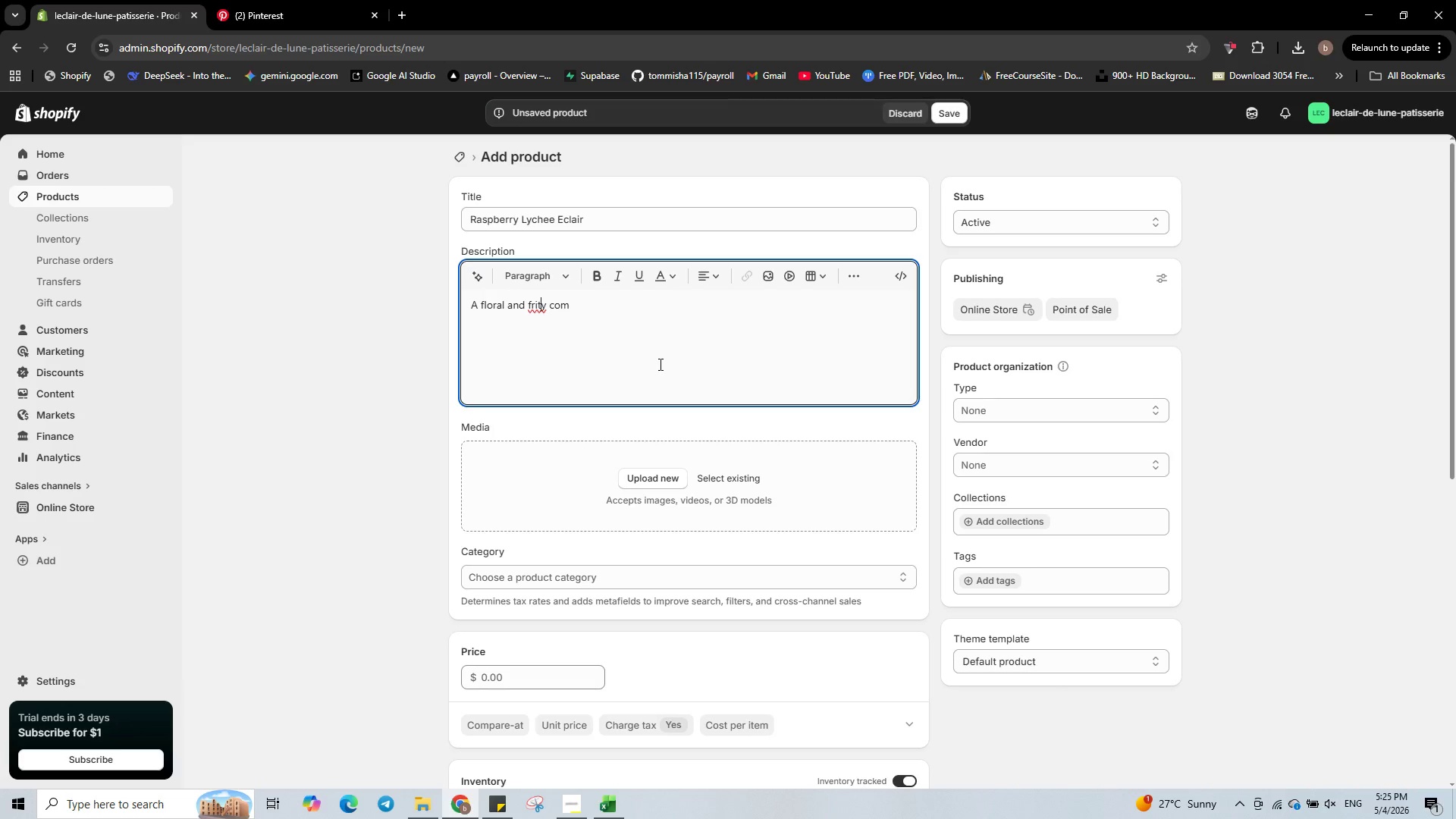 
key(ArrowLeft)
 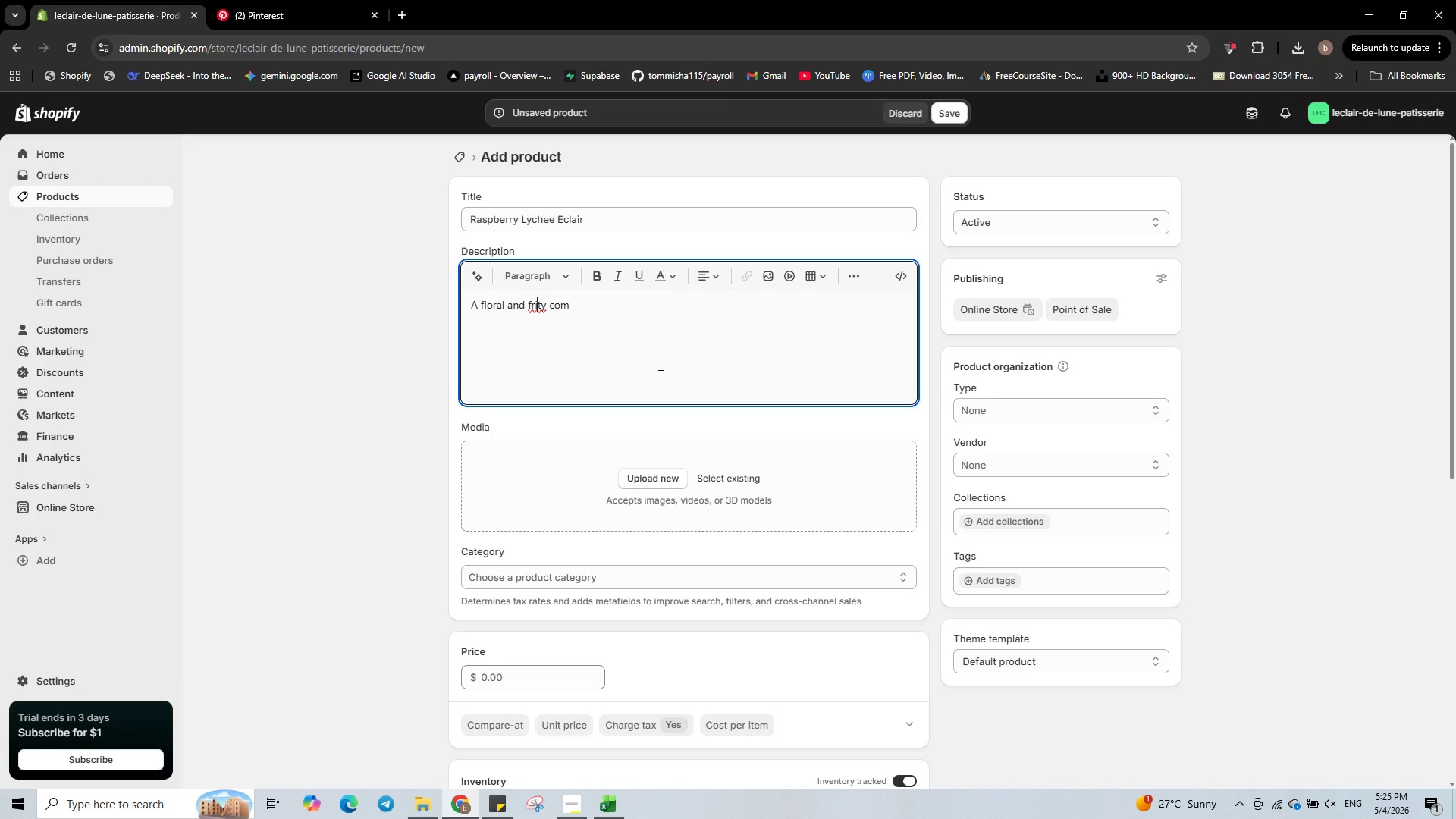 
key(U)
 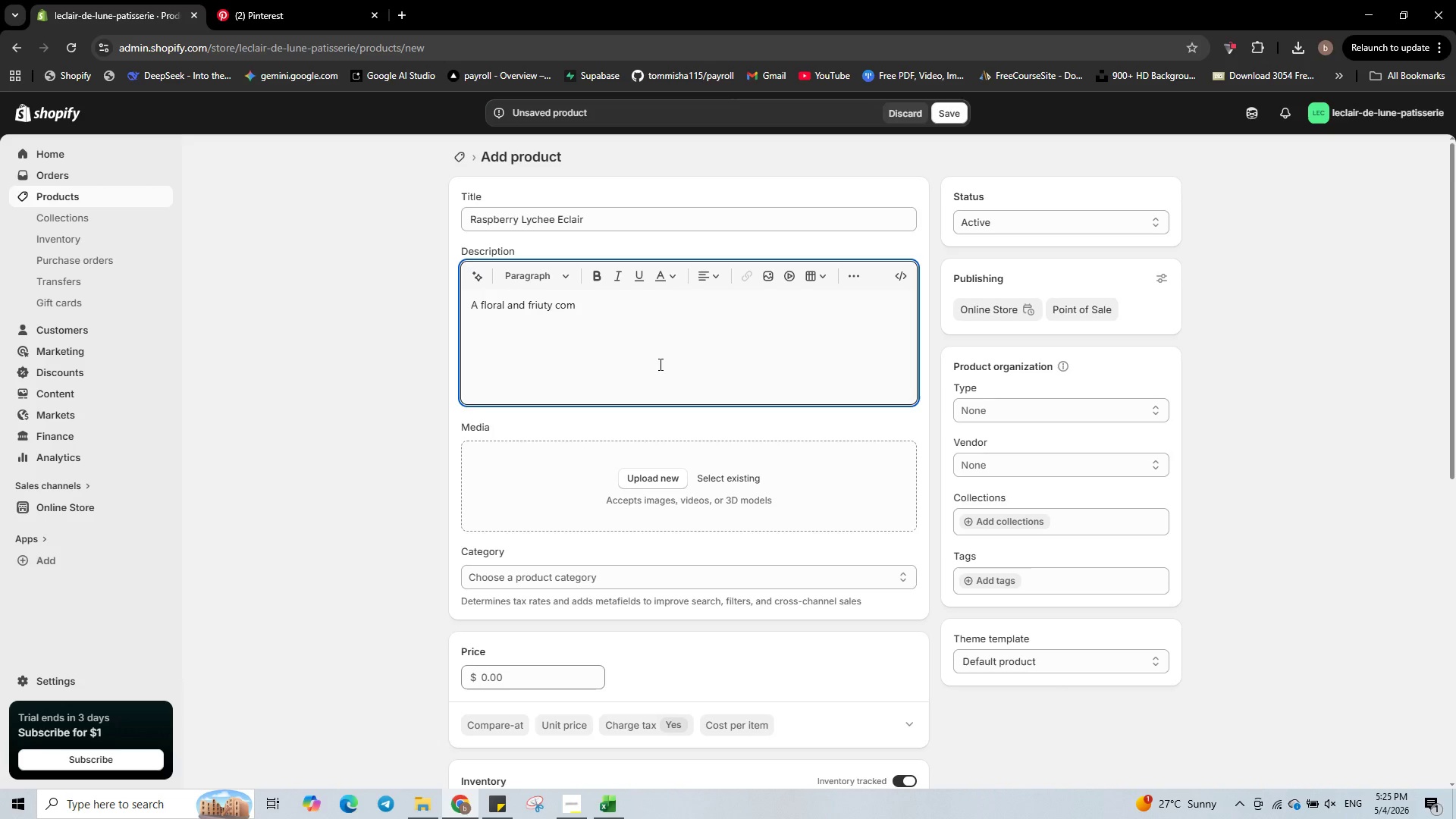 
key(ArrowRight)
 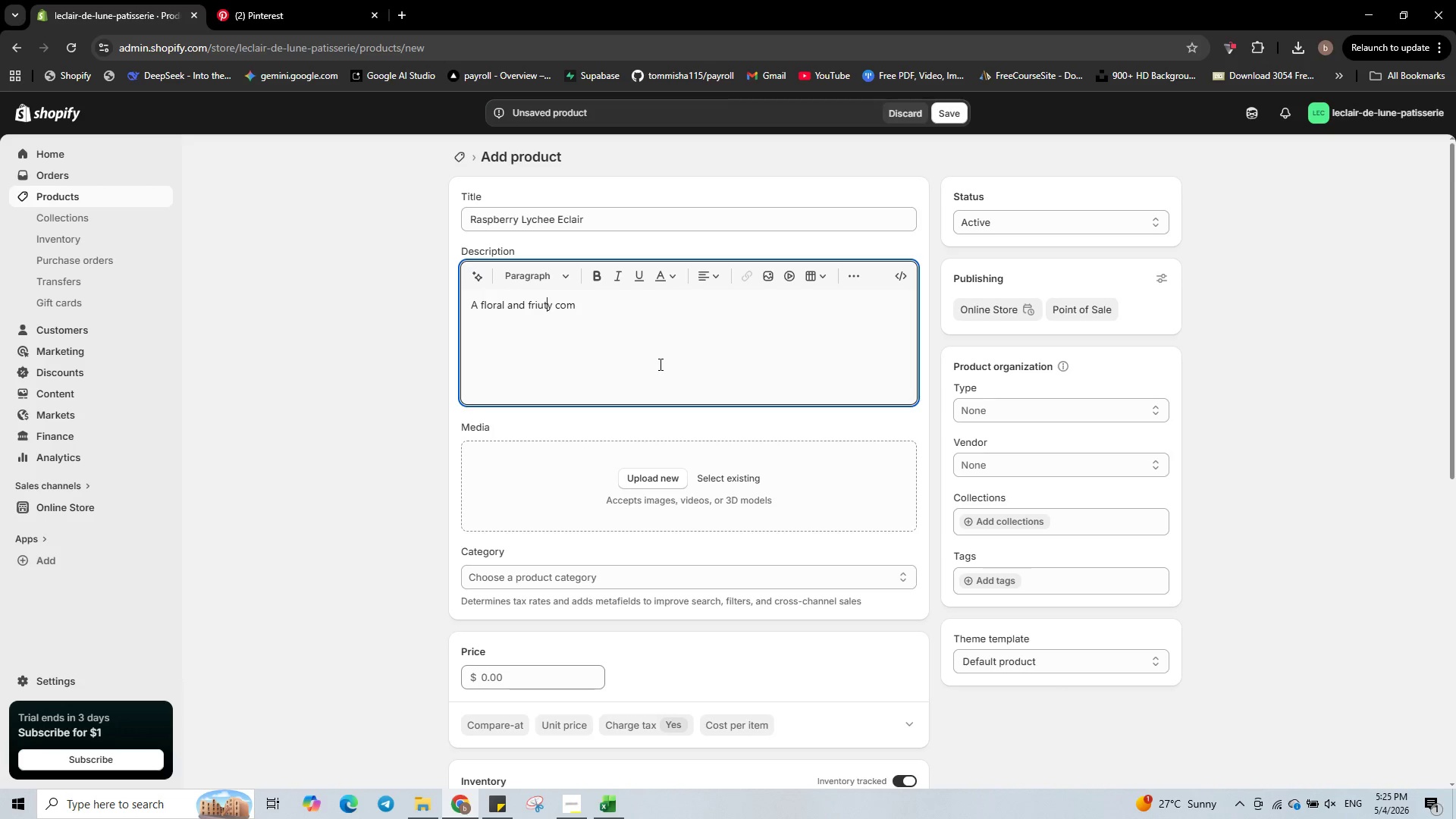 
key(ArrowRight)
 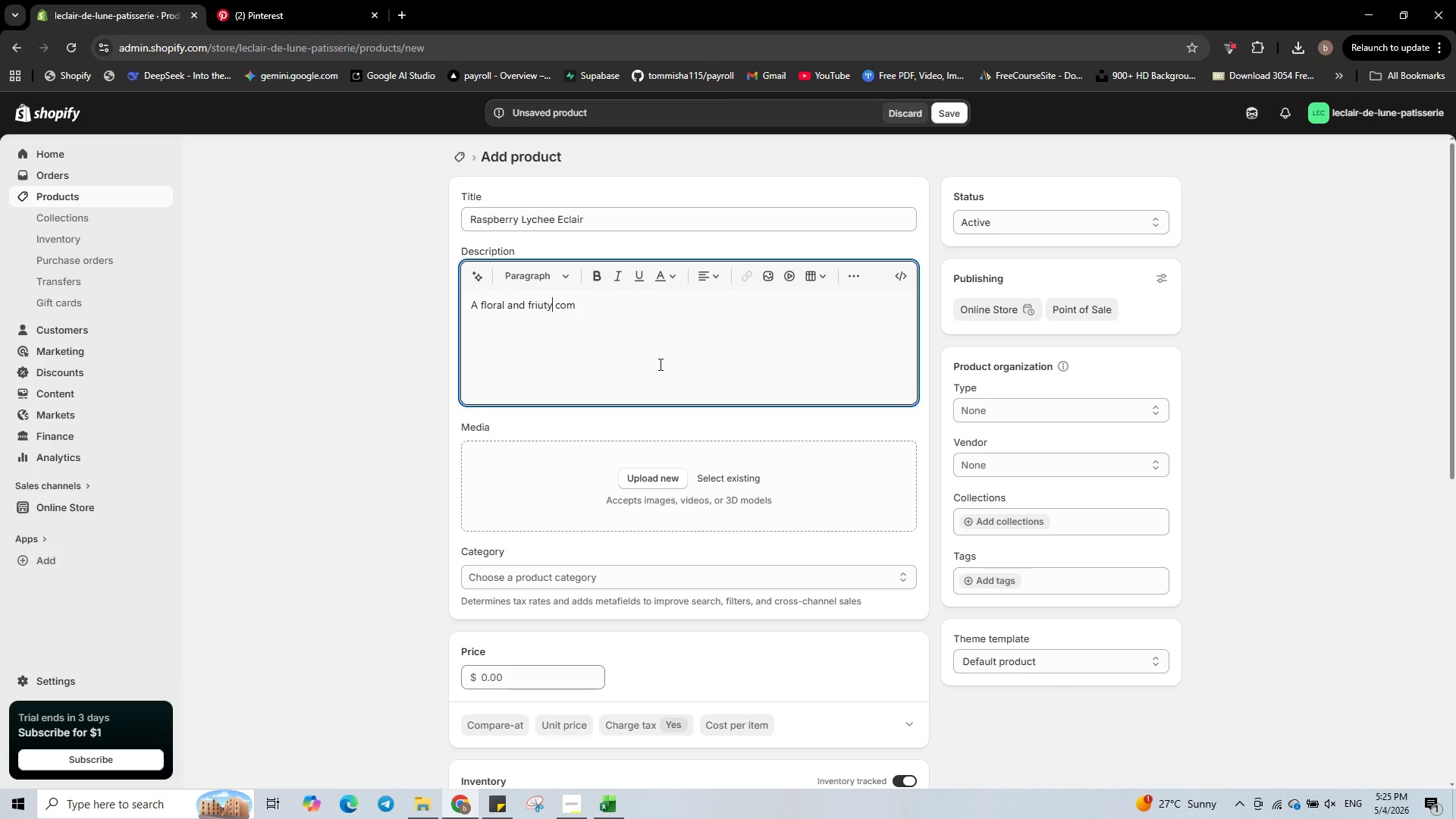 
key(ArrowRight)
 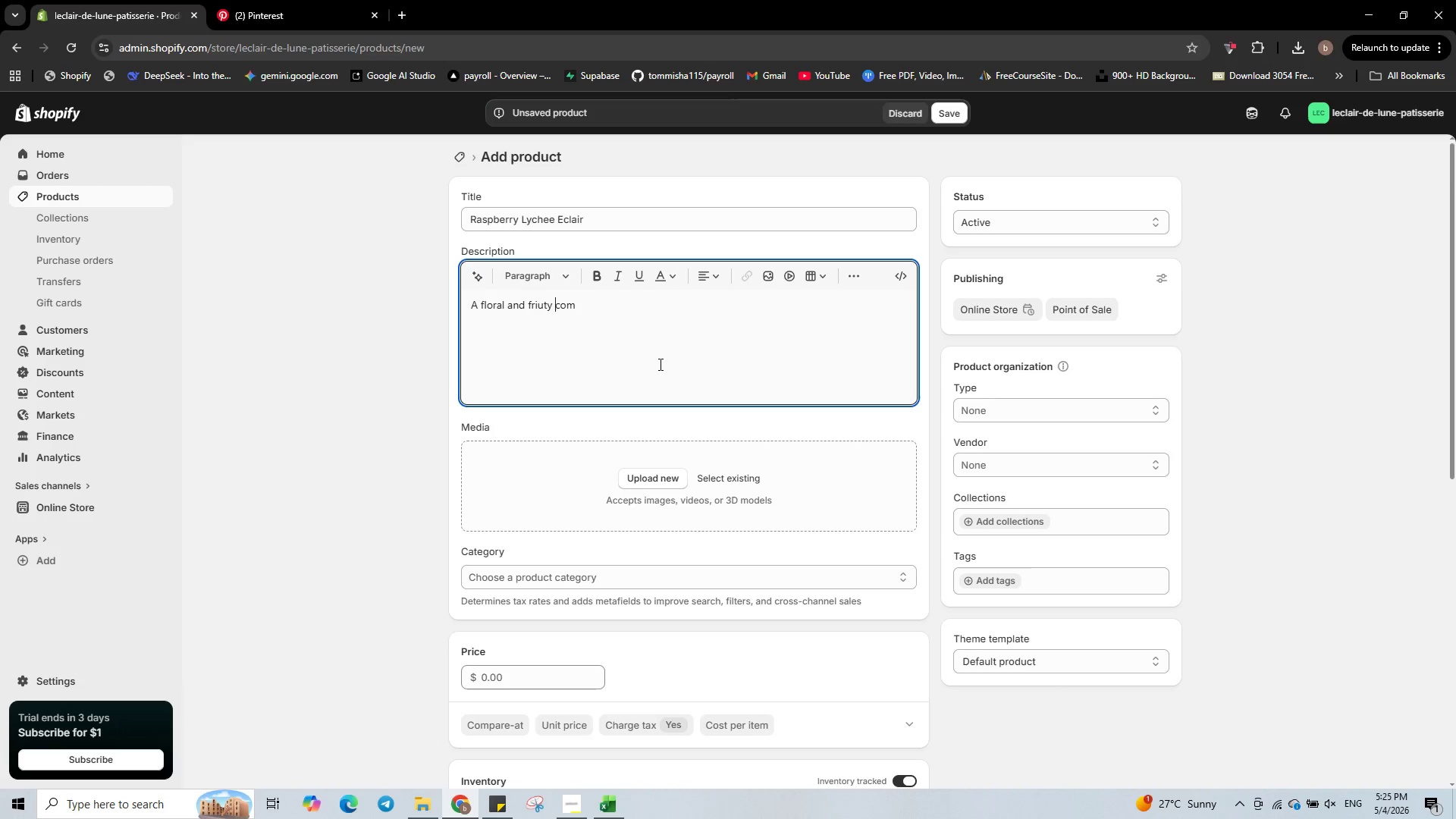 
key(ArrowRight)
 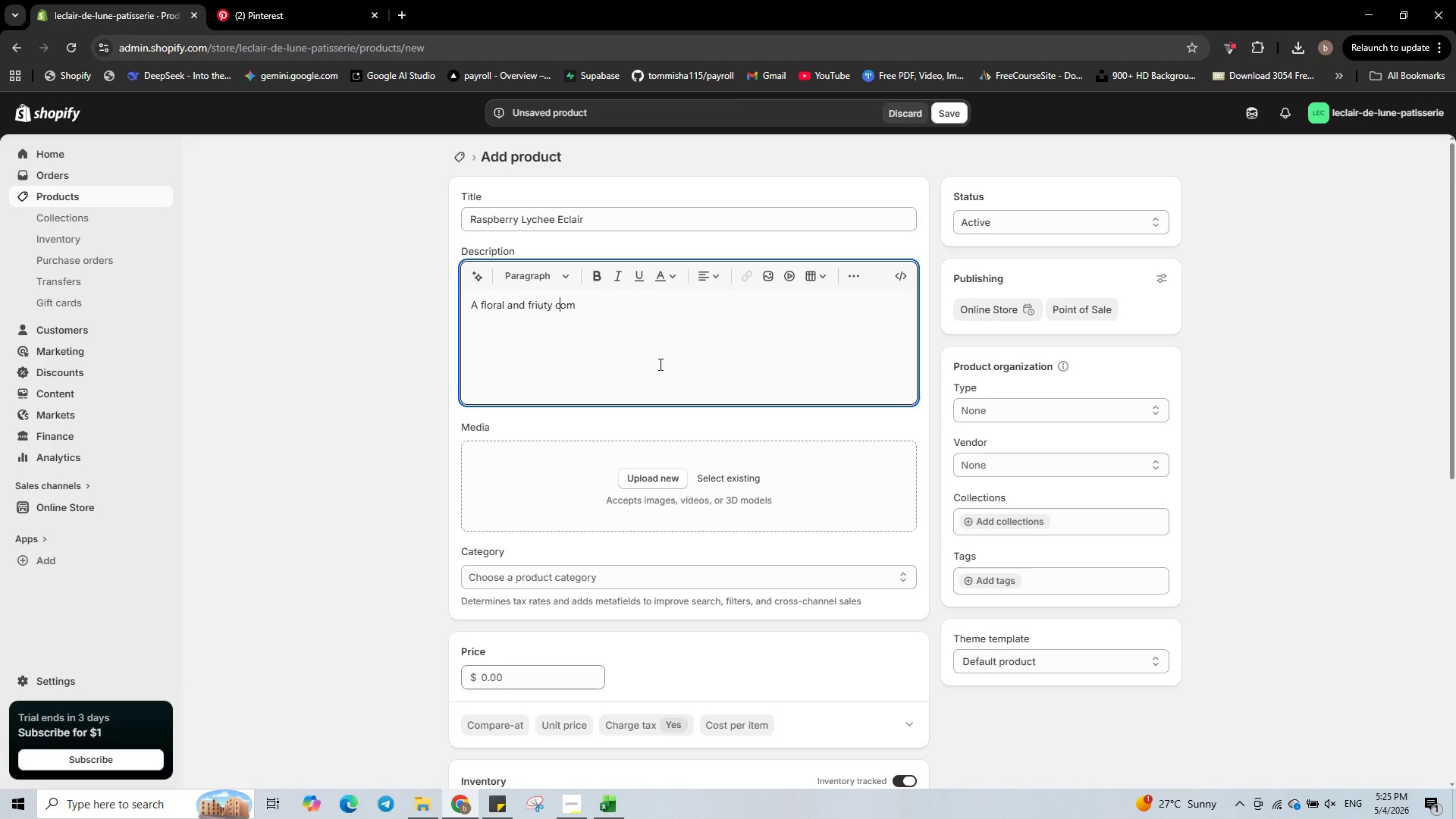 
key(ArrowRight)
 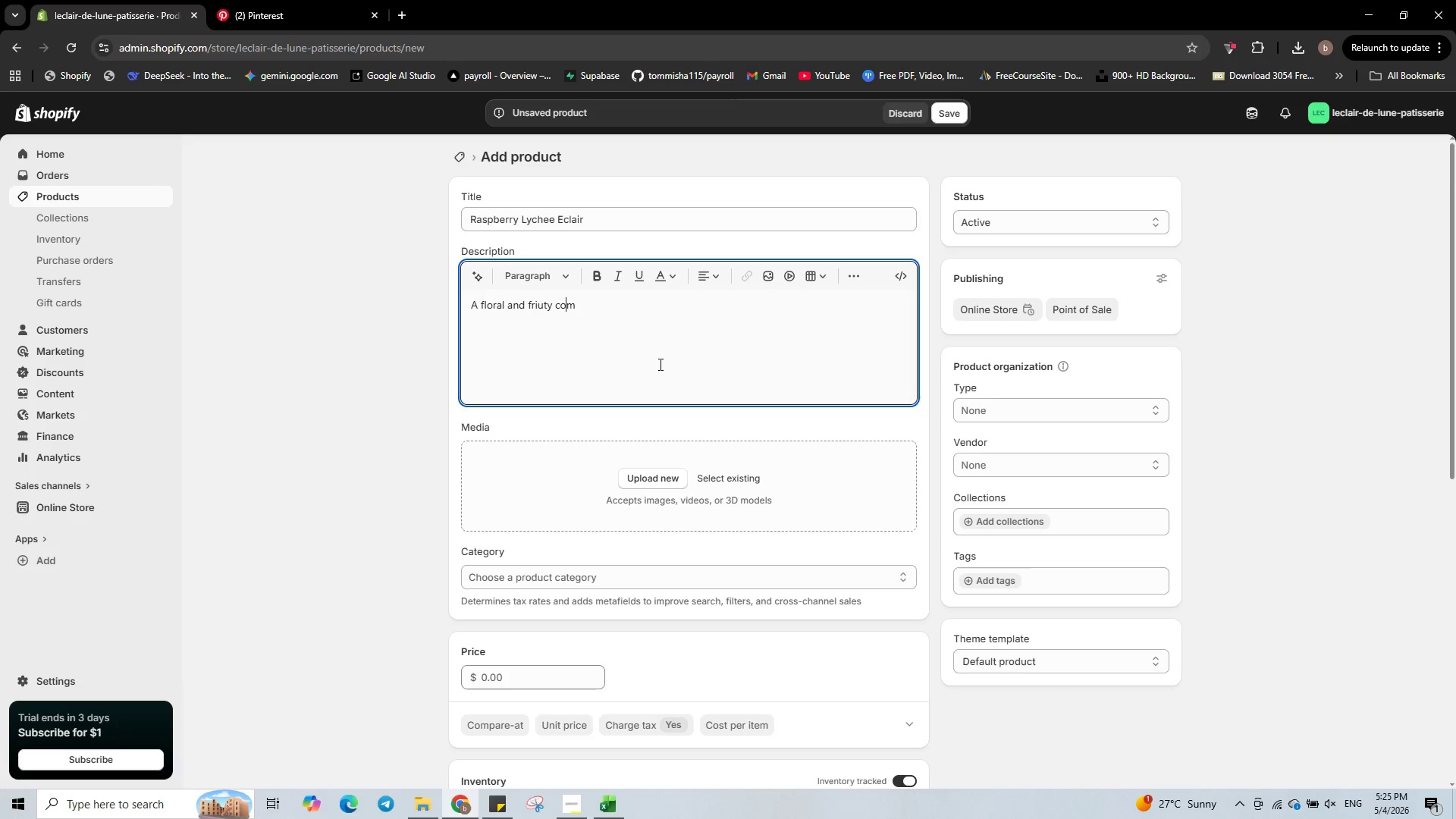 
key(ArrowRight)
 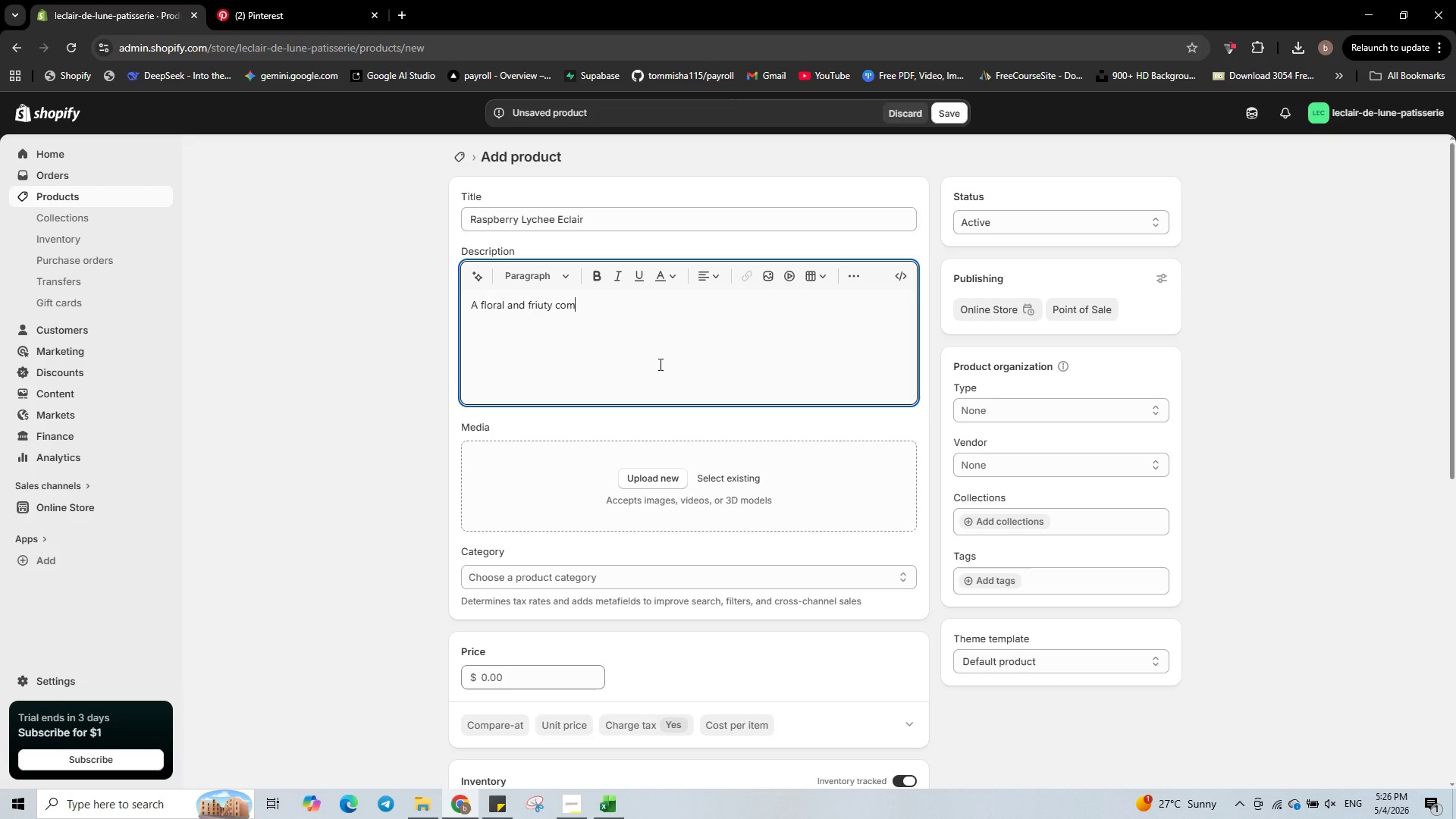 
type(bination of )
 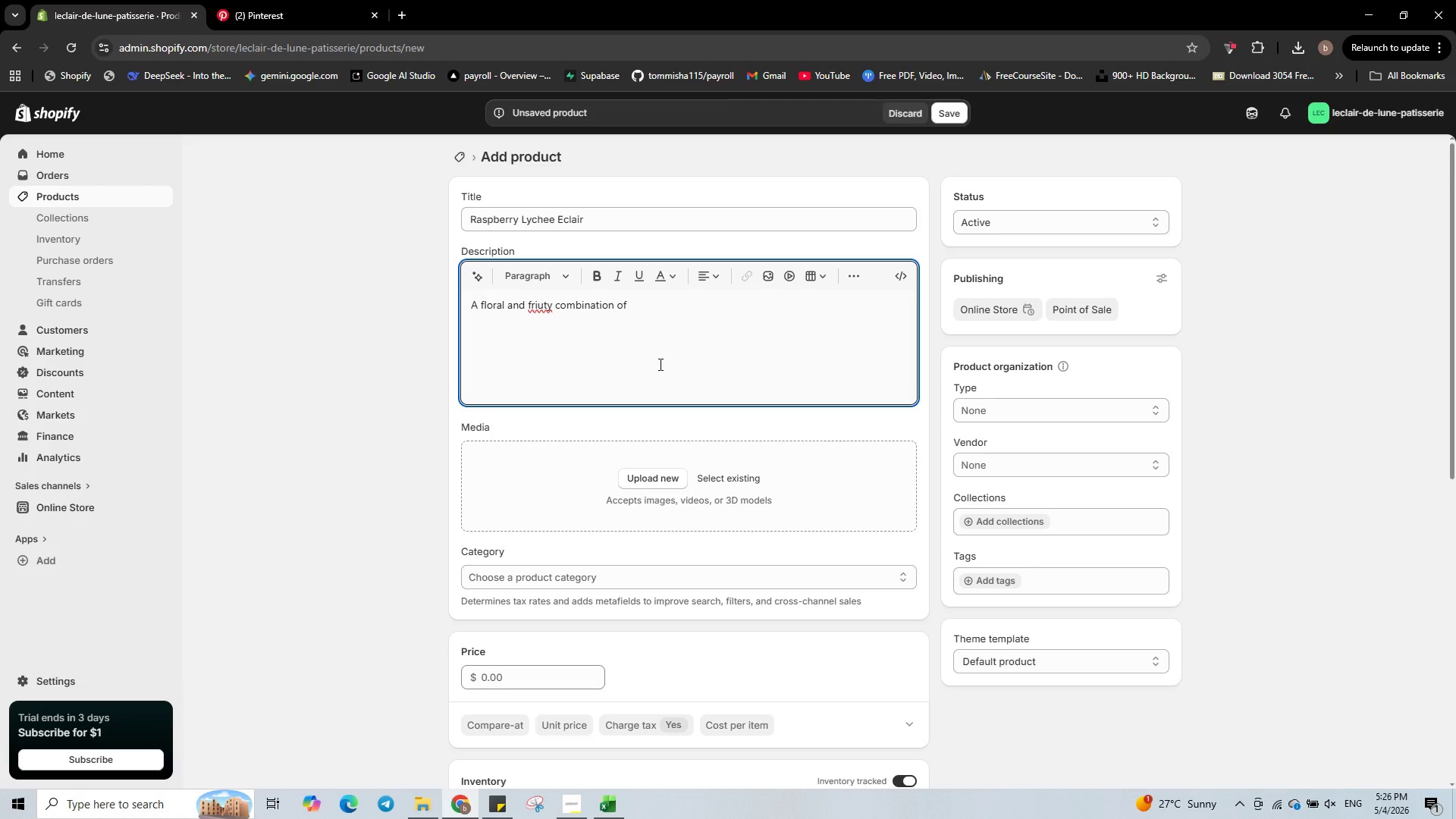 
key(ArrowLeft)
 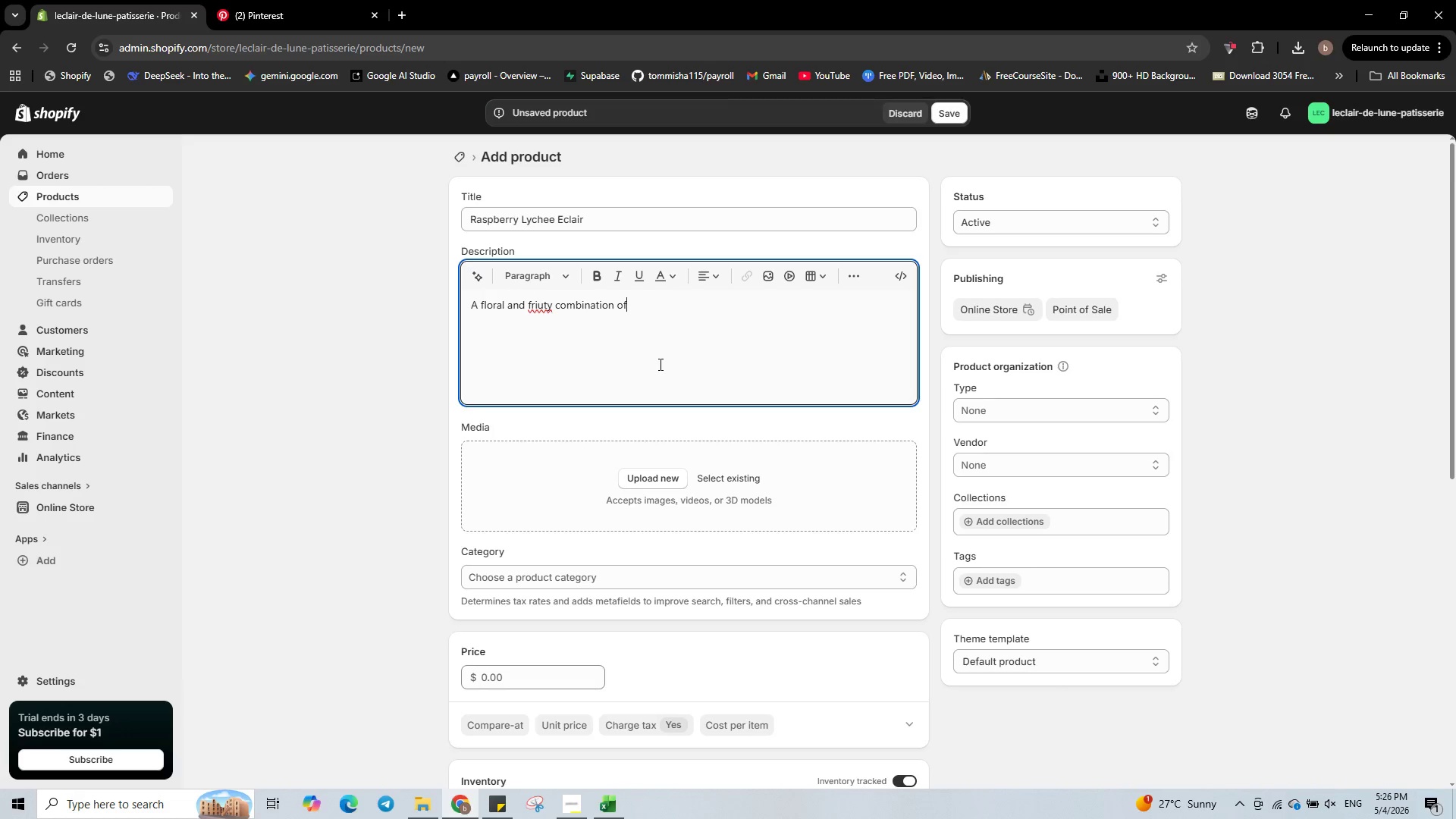 
key(ArrowLeft)
 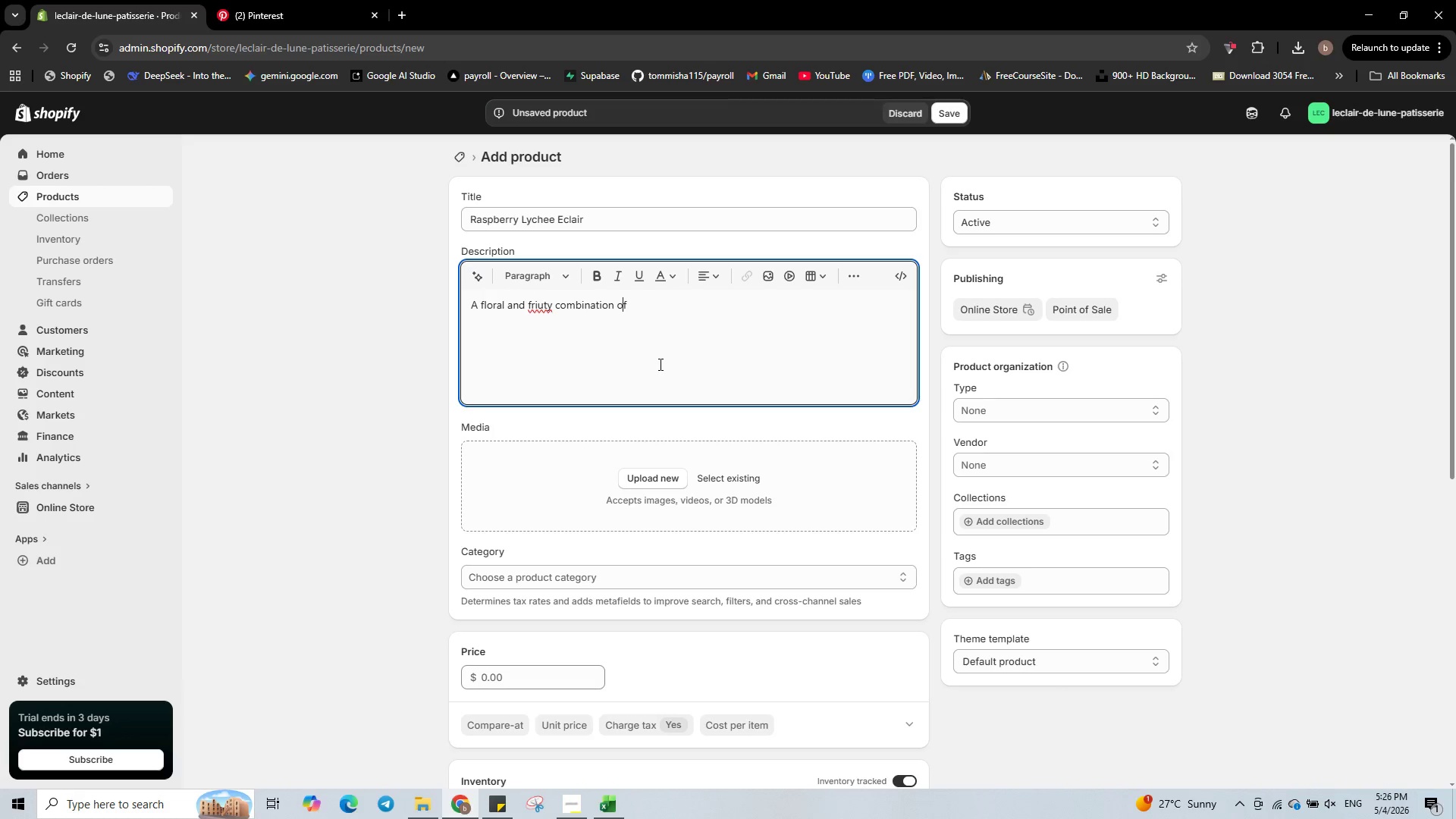 
key(ArrowLeft)
 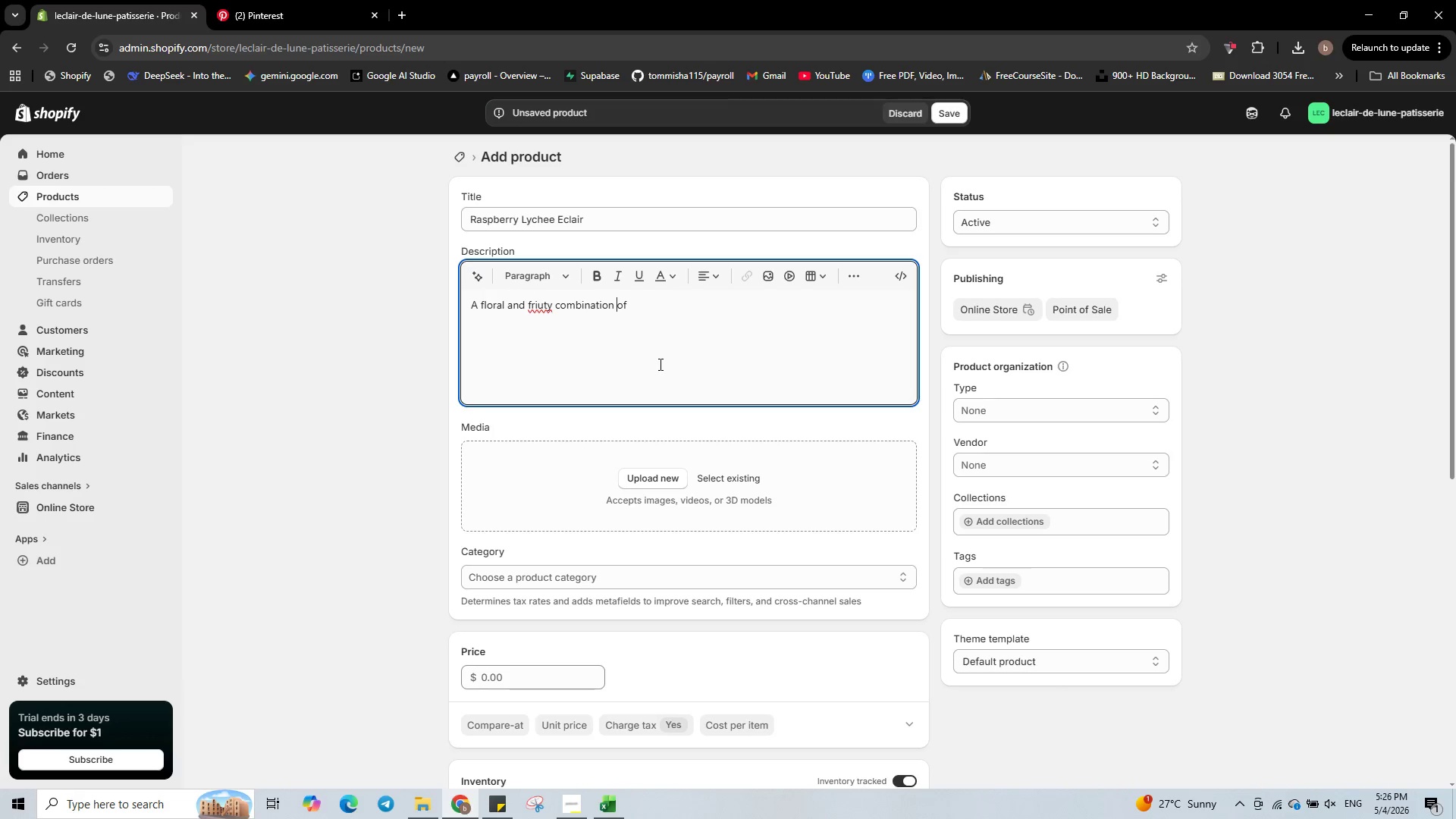 
key(ArrowLeft)
 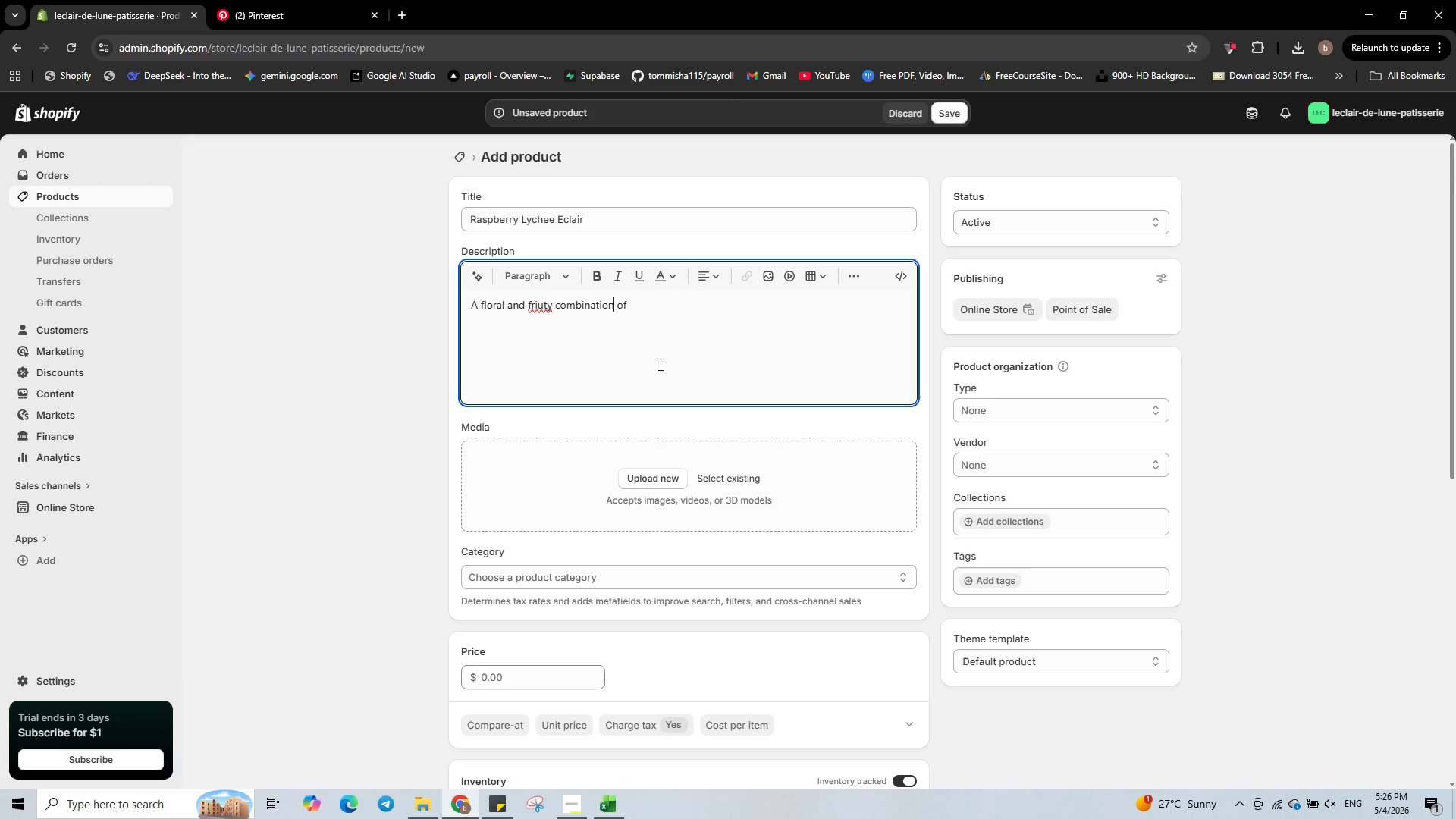 
key(ArrowLeft)
 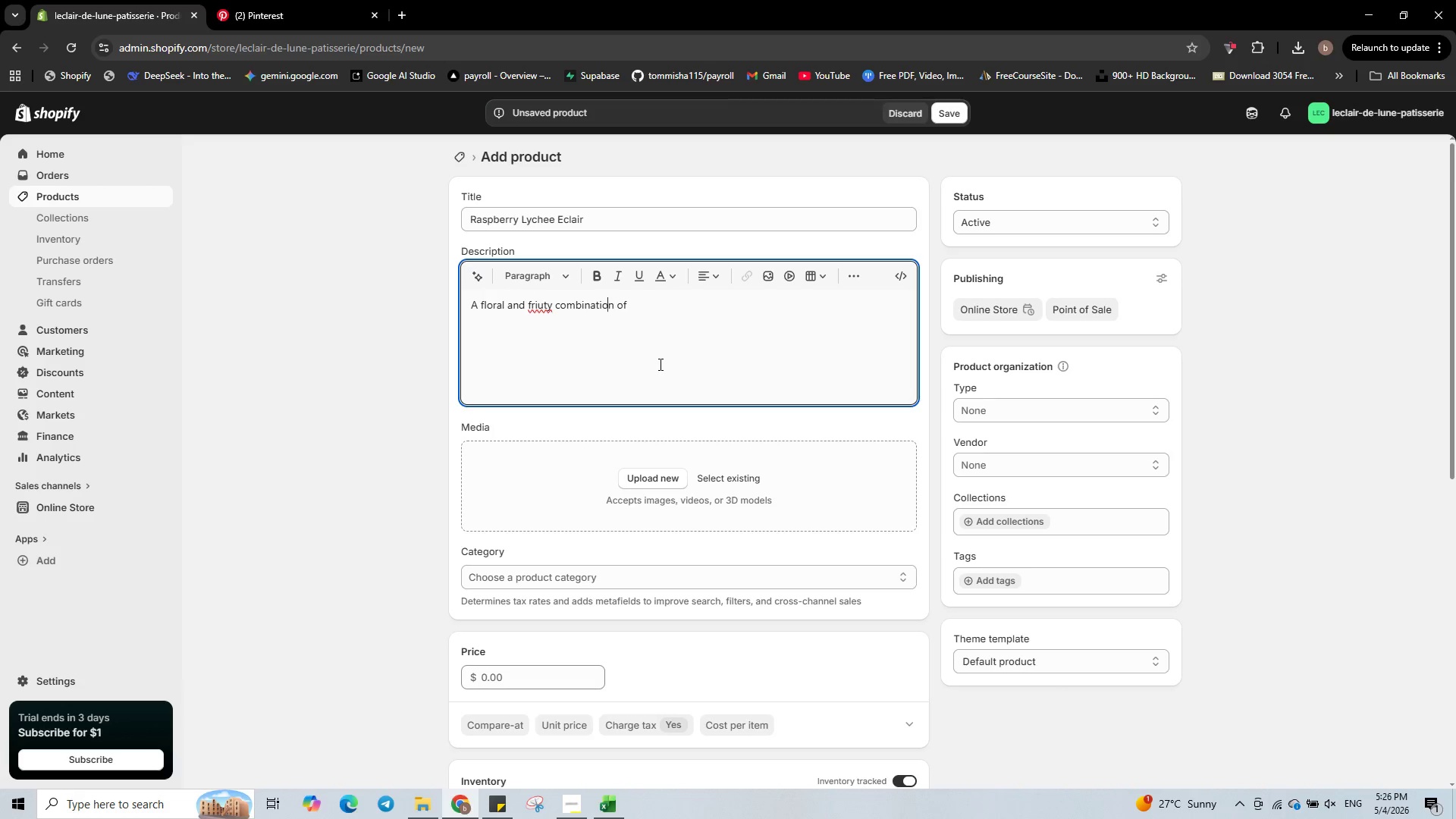 
key(ArrowLeft)
 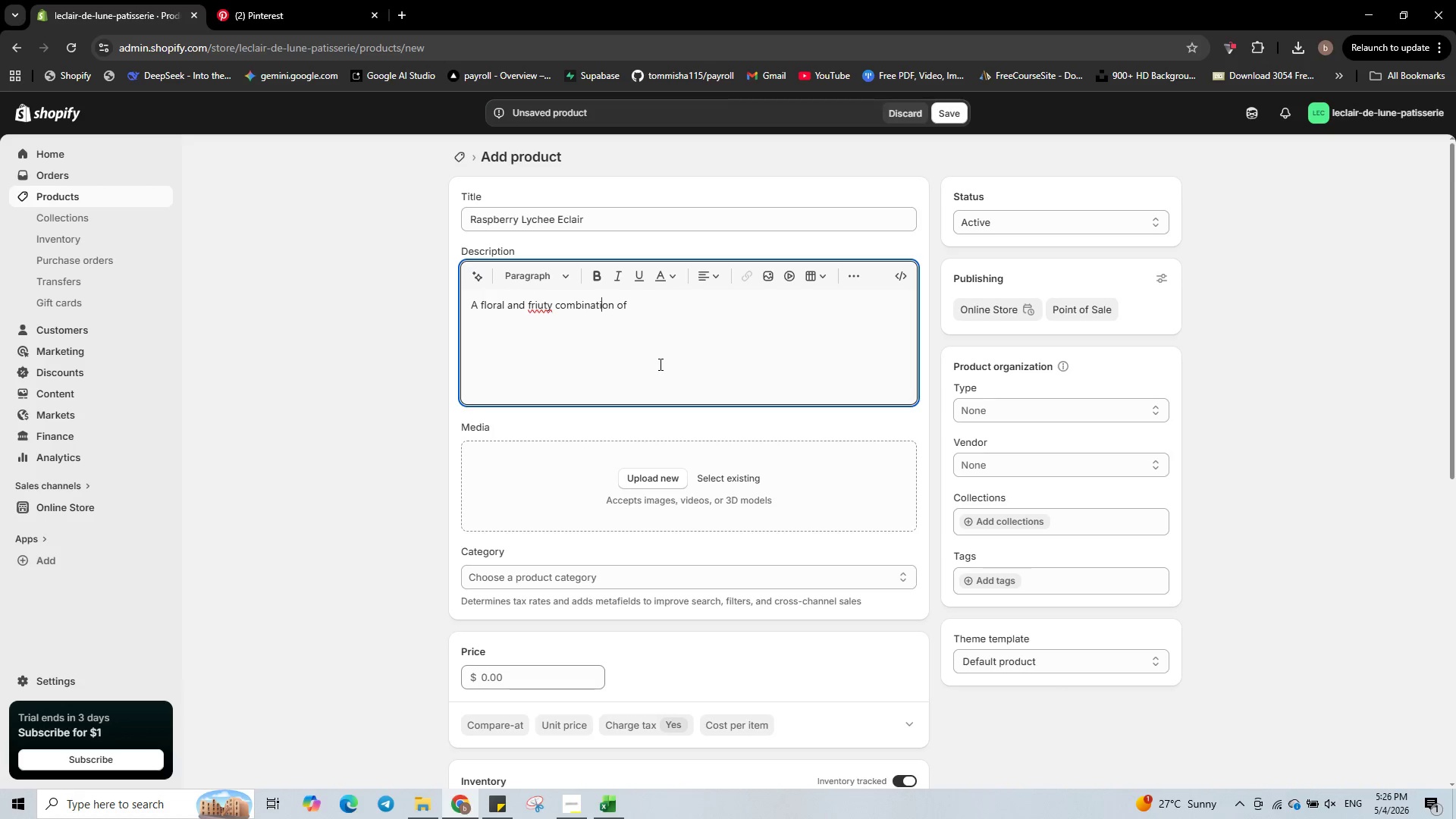 
key(ArrowLeft)
 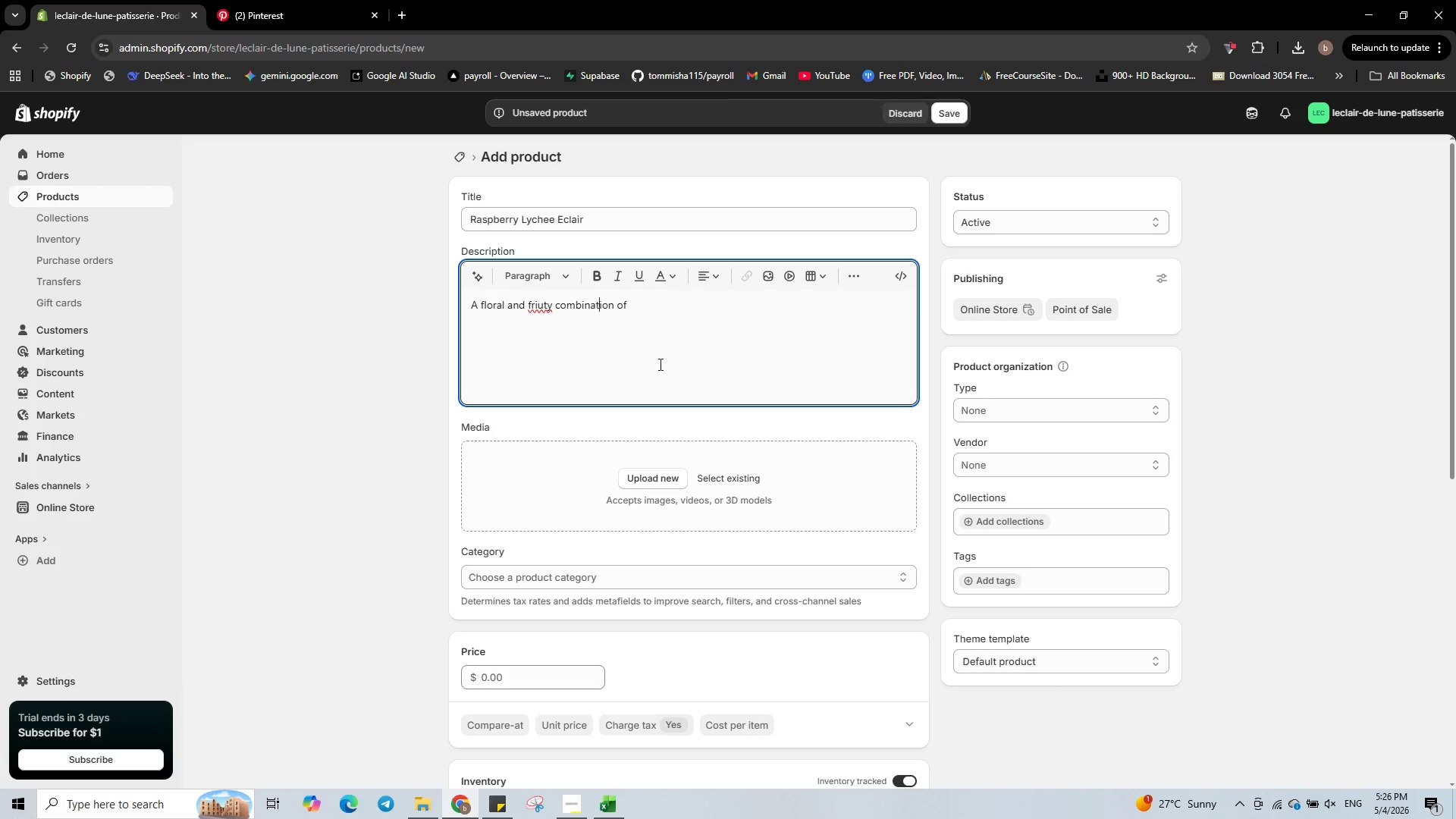 
key(ArrowLeft)
 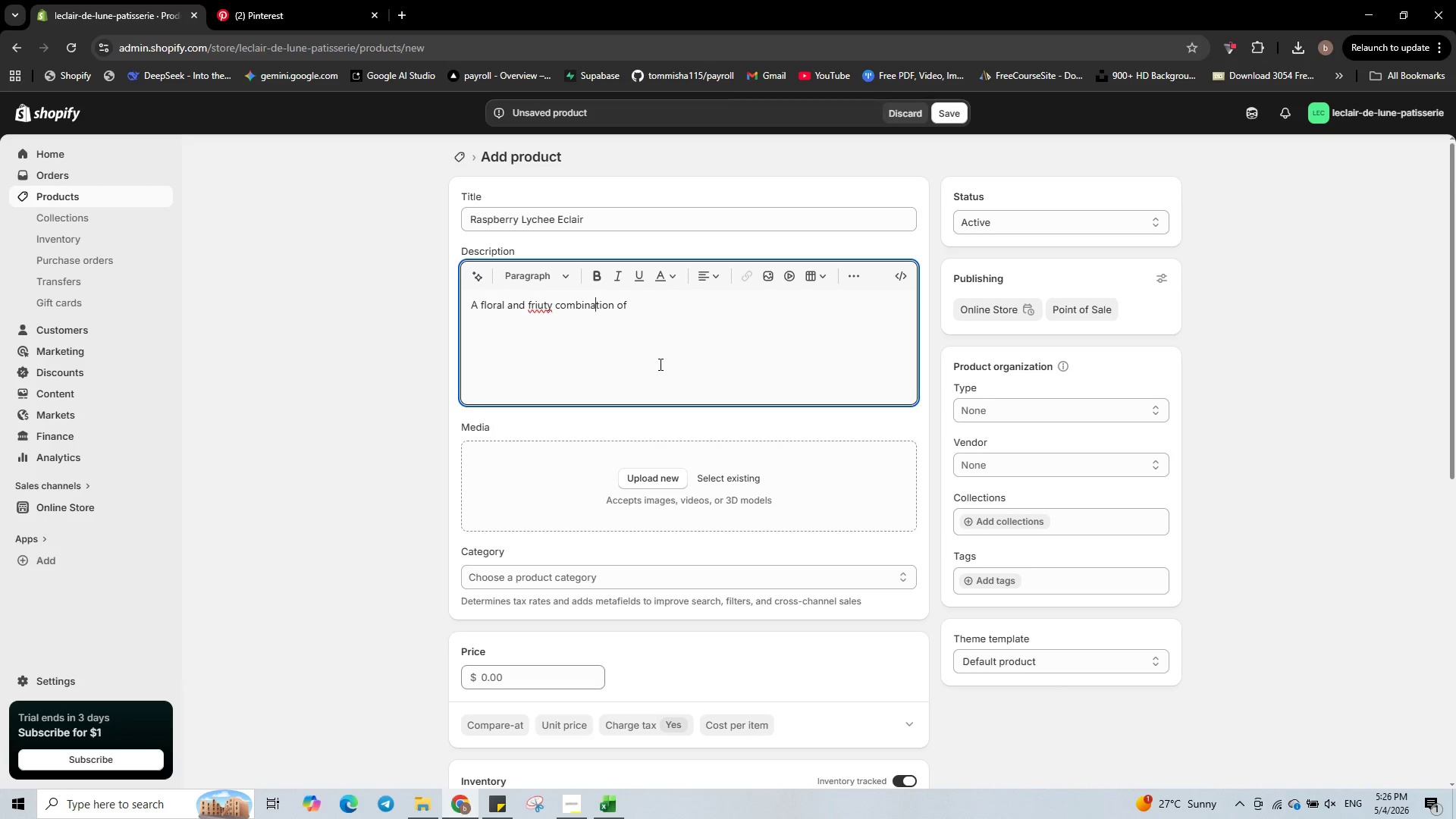 
key(ArrowLeft)
 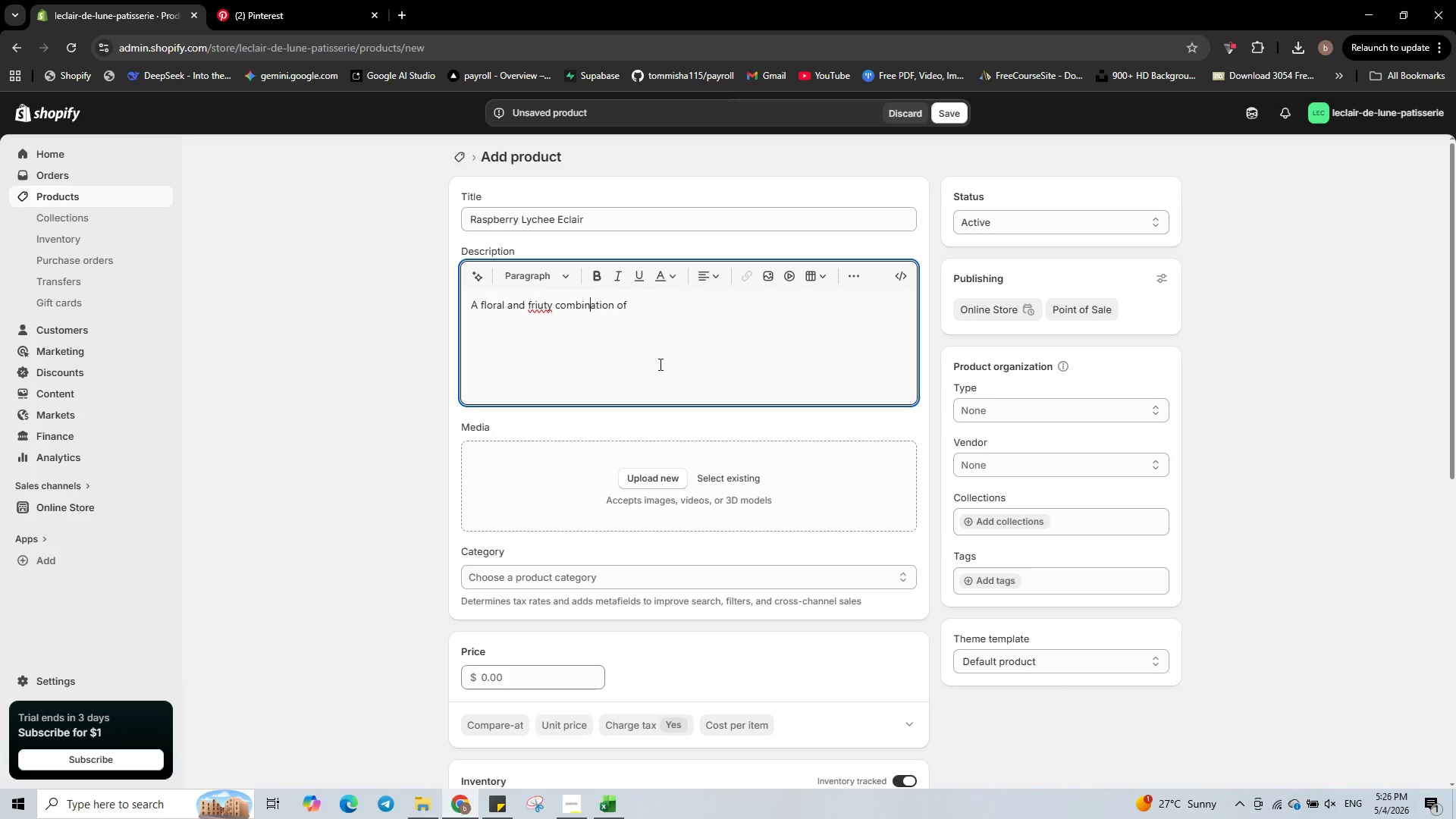 
key(ArrowLeft)
 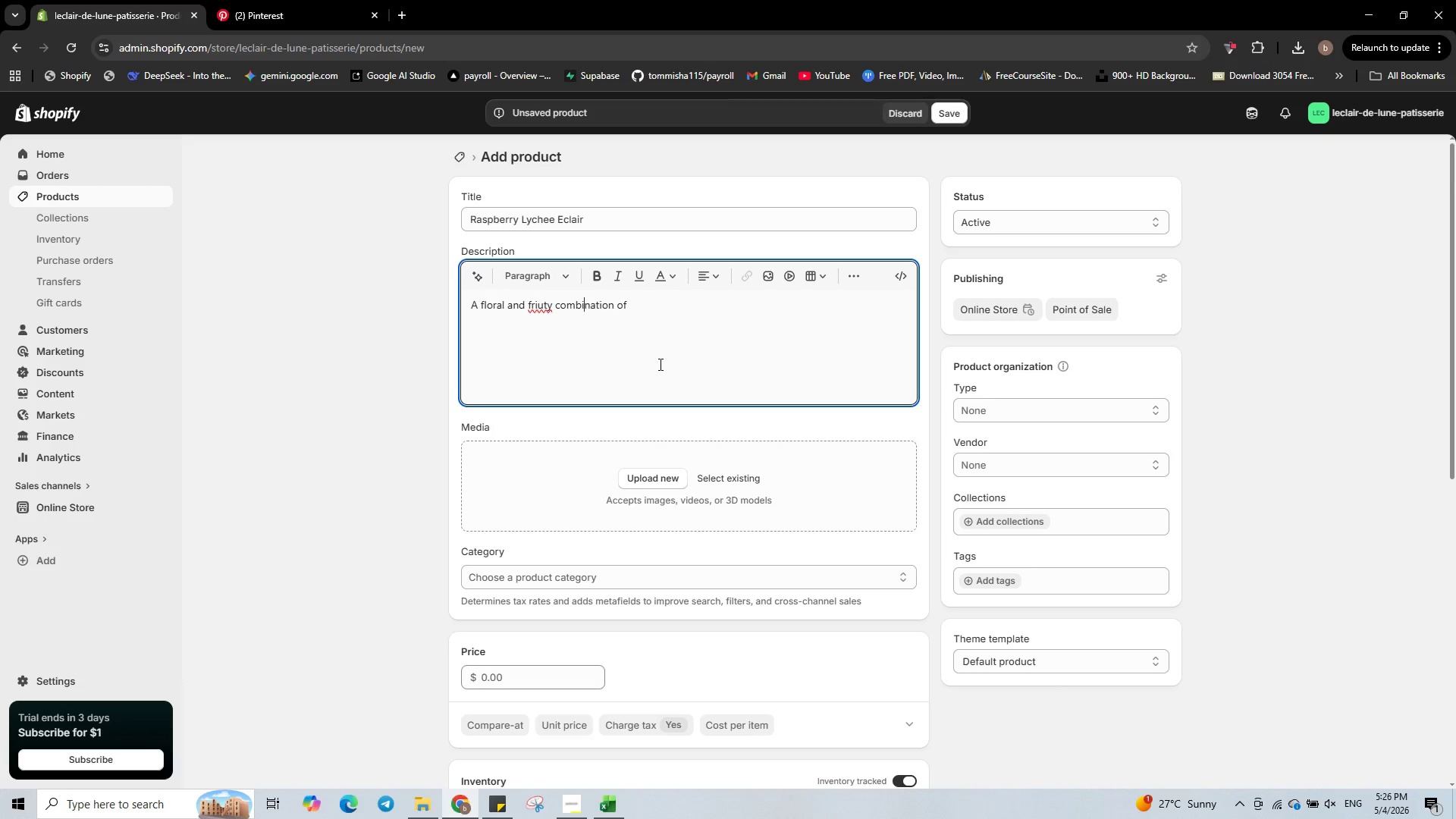 
key(ArrowLeft)
 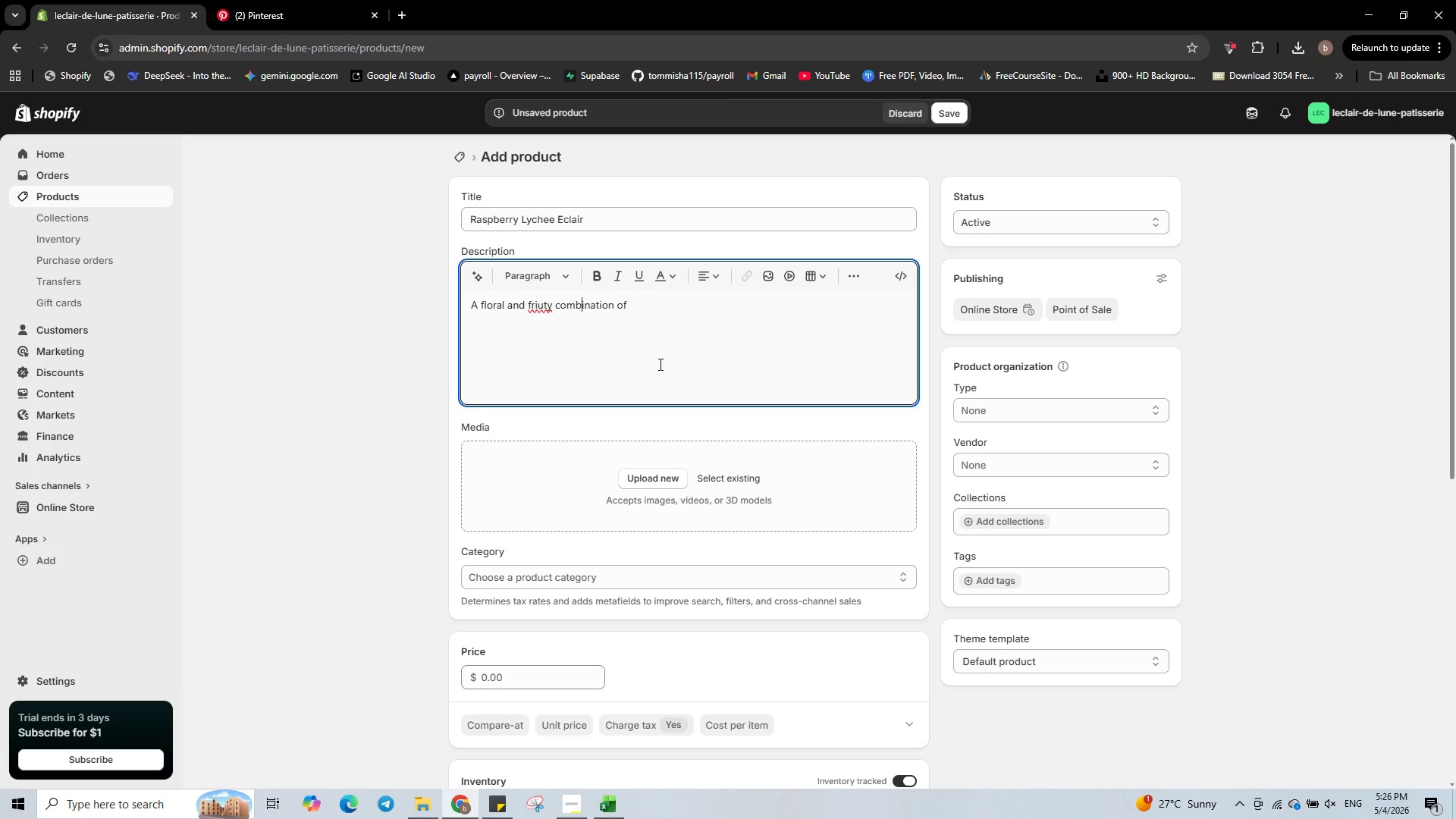 
key(ArrowLeft)
 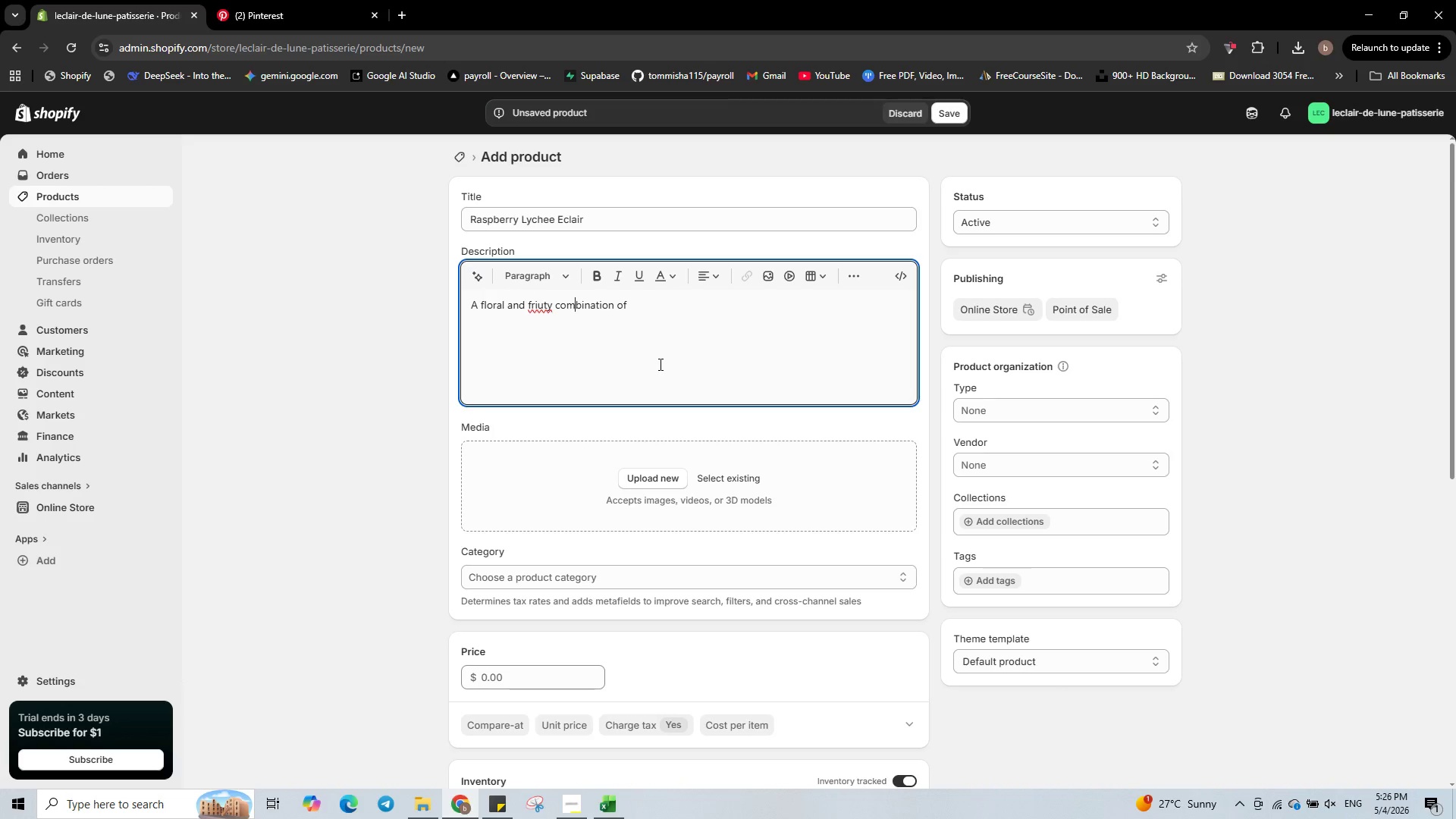 
key(ArrowLeft)
 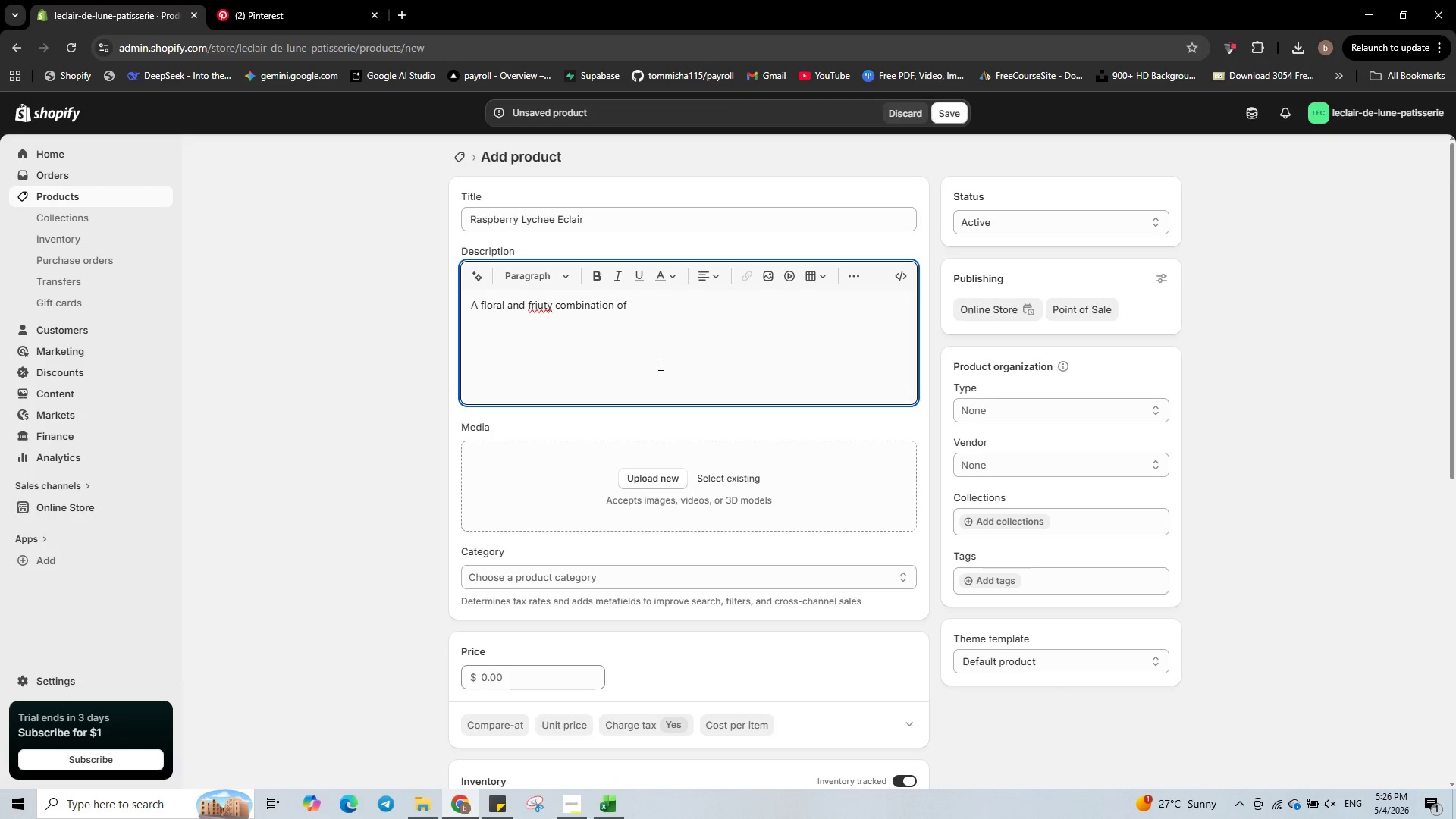 
key(ArrowLeft)
 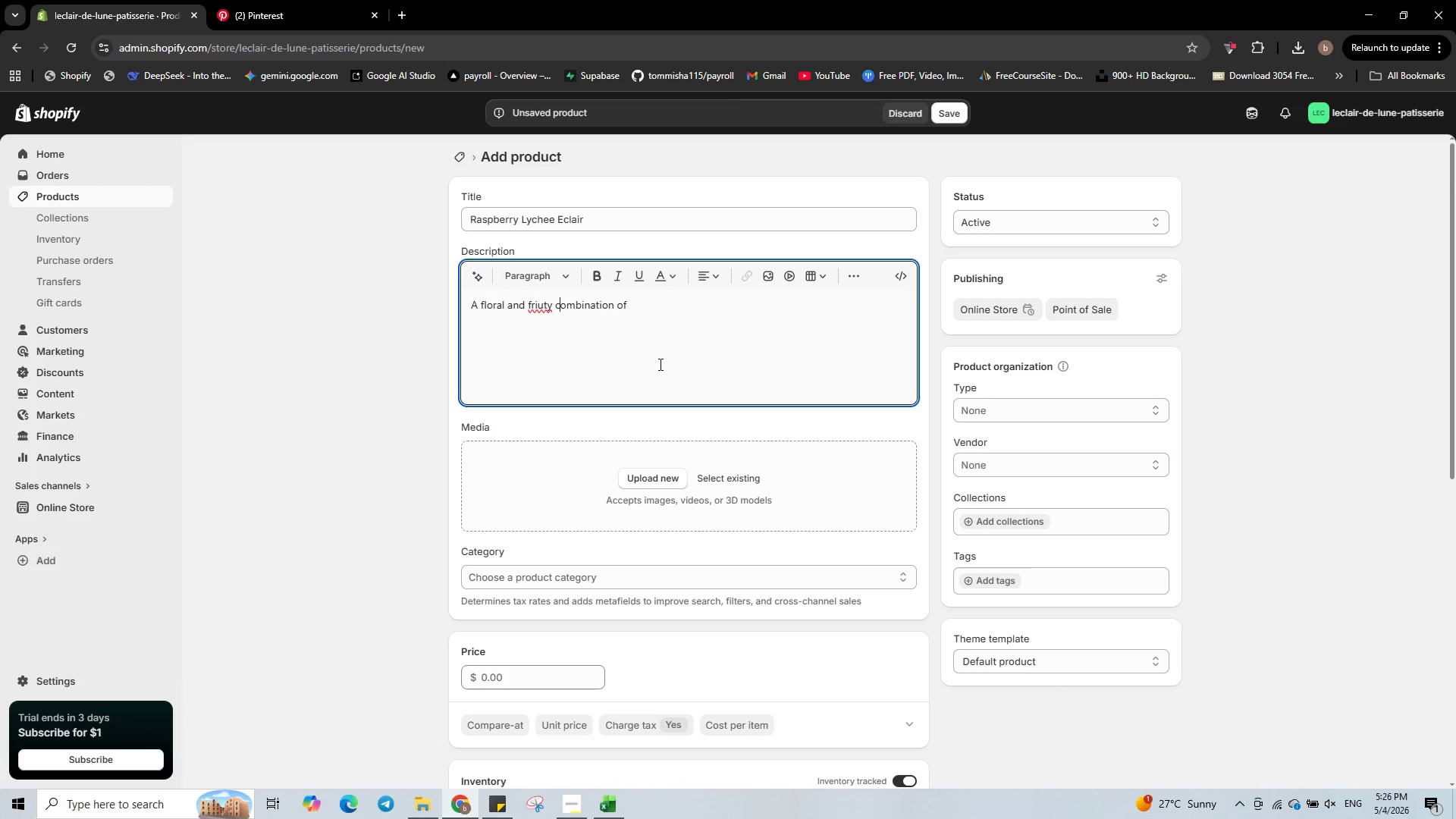 
key(ArrowLeft)
 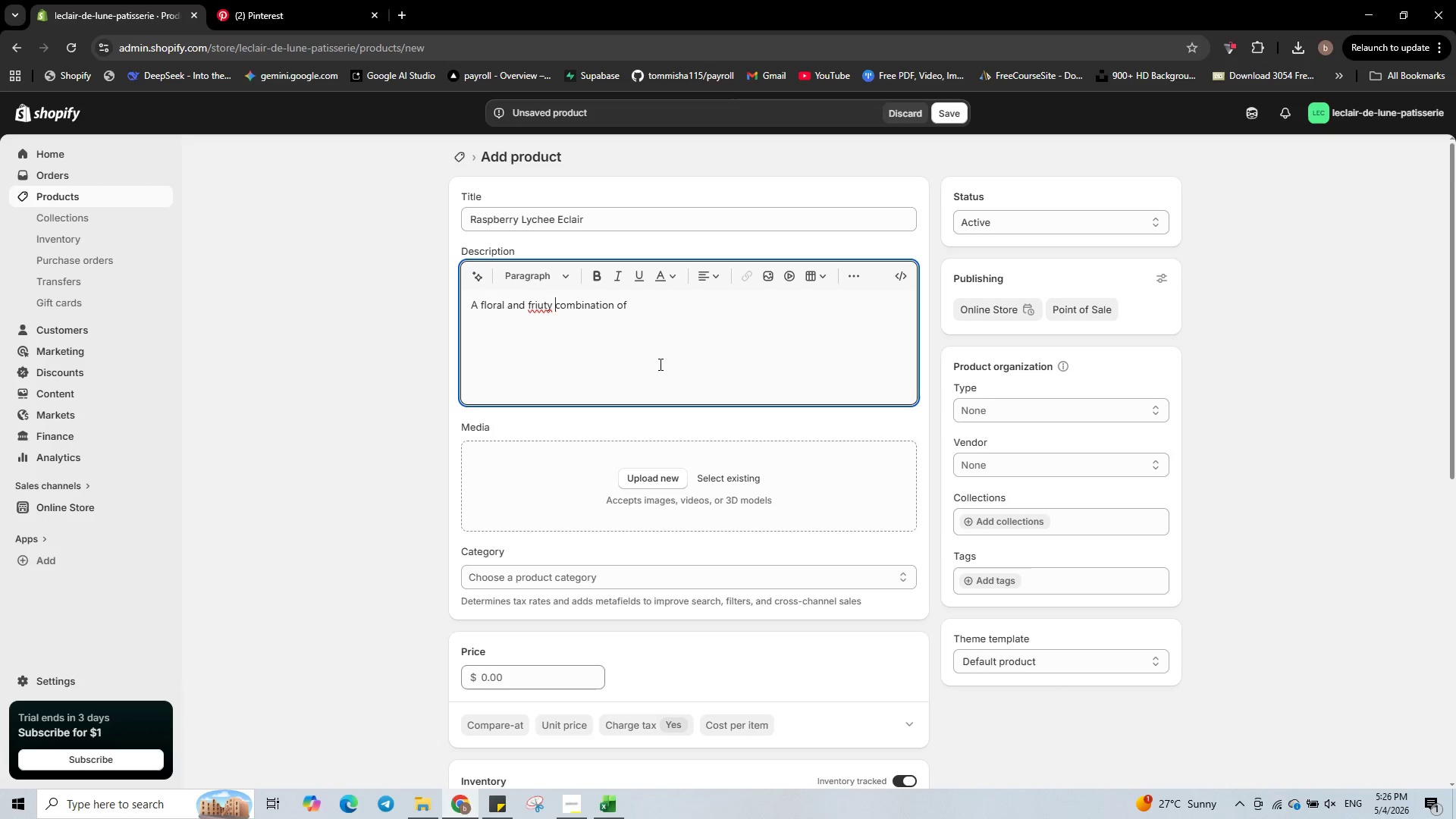 
key(ArrowLeft)
 